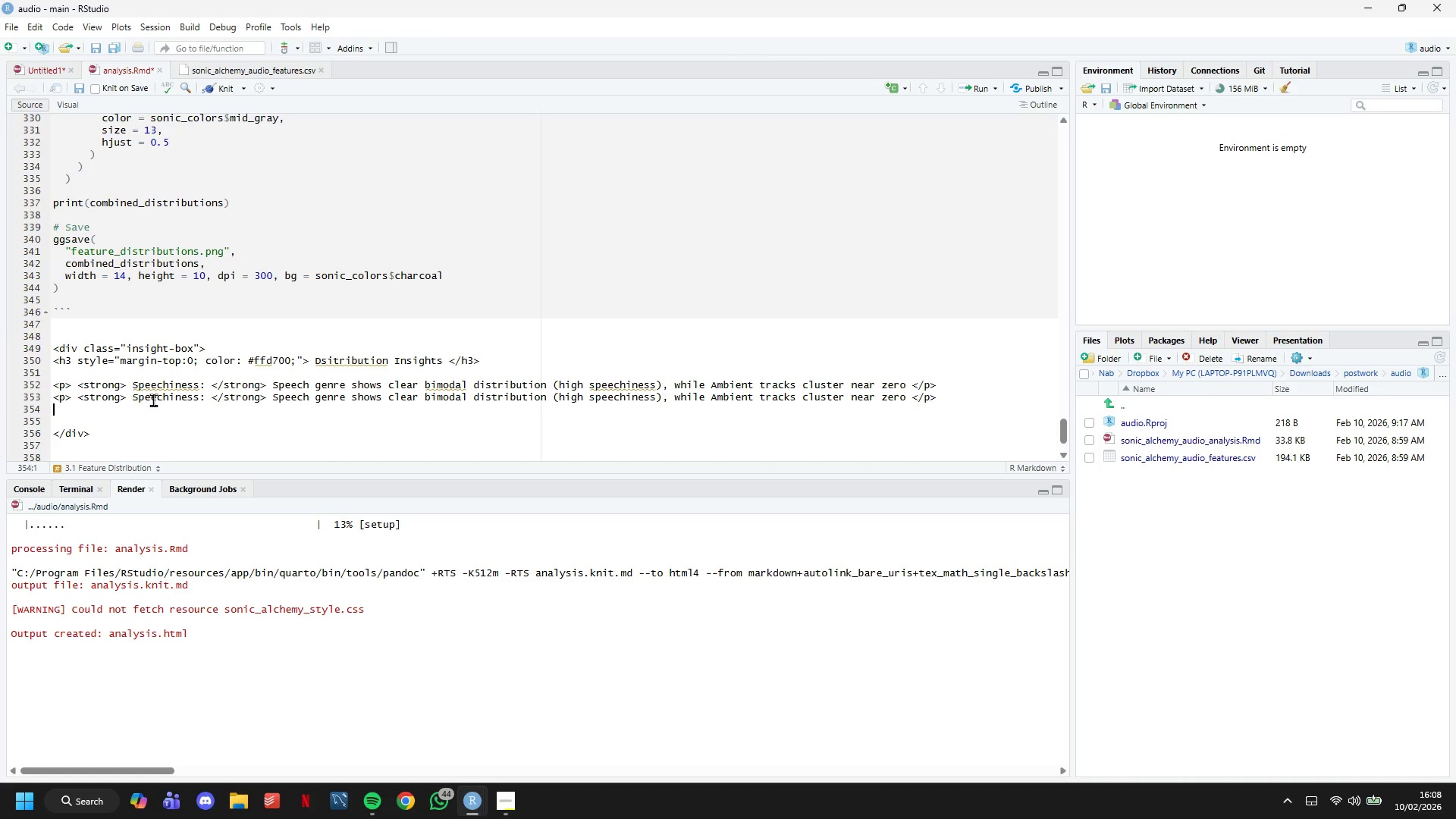 
double_click([156, 397])
 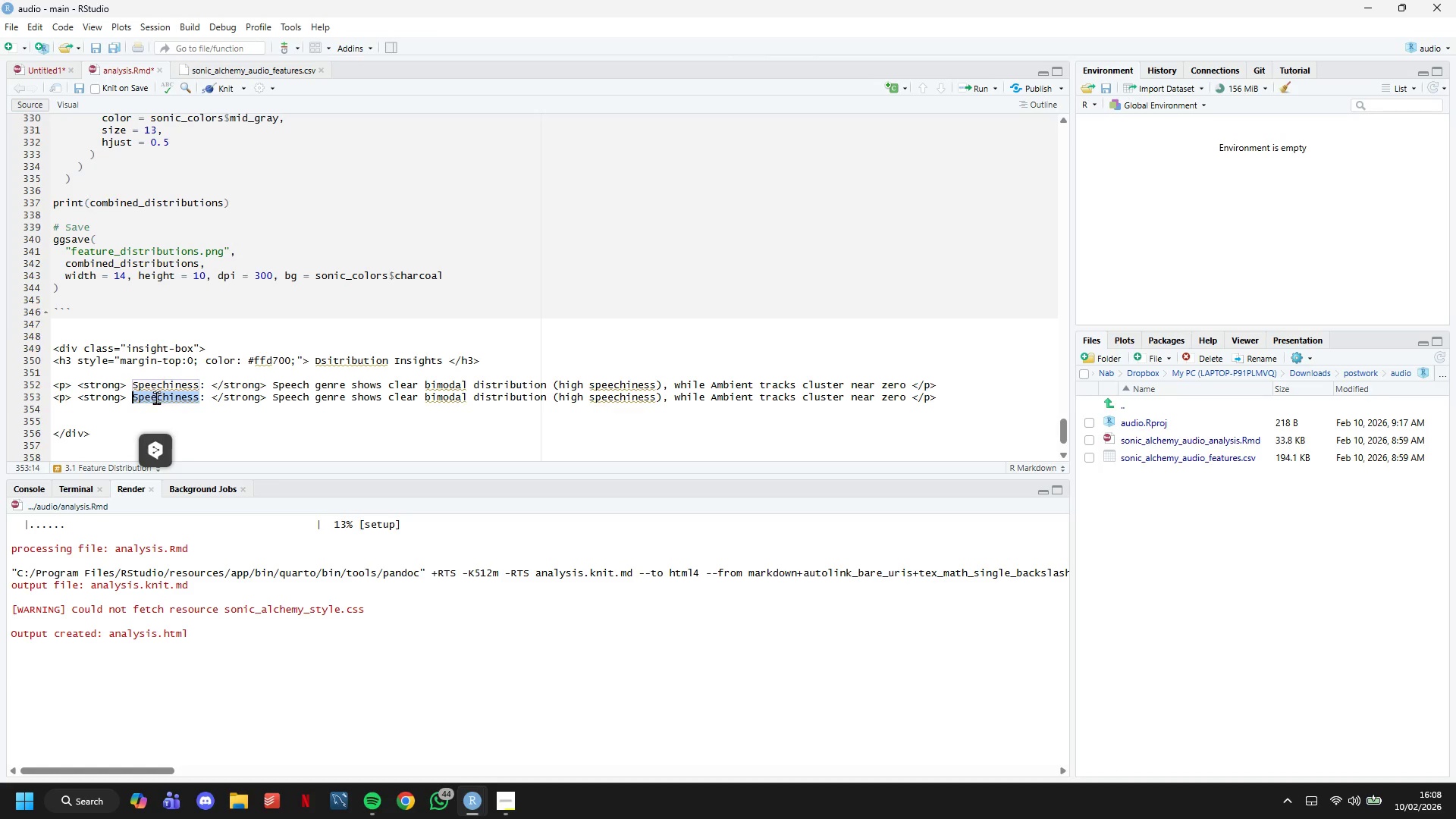 
type(Energy)
 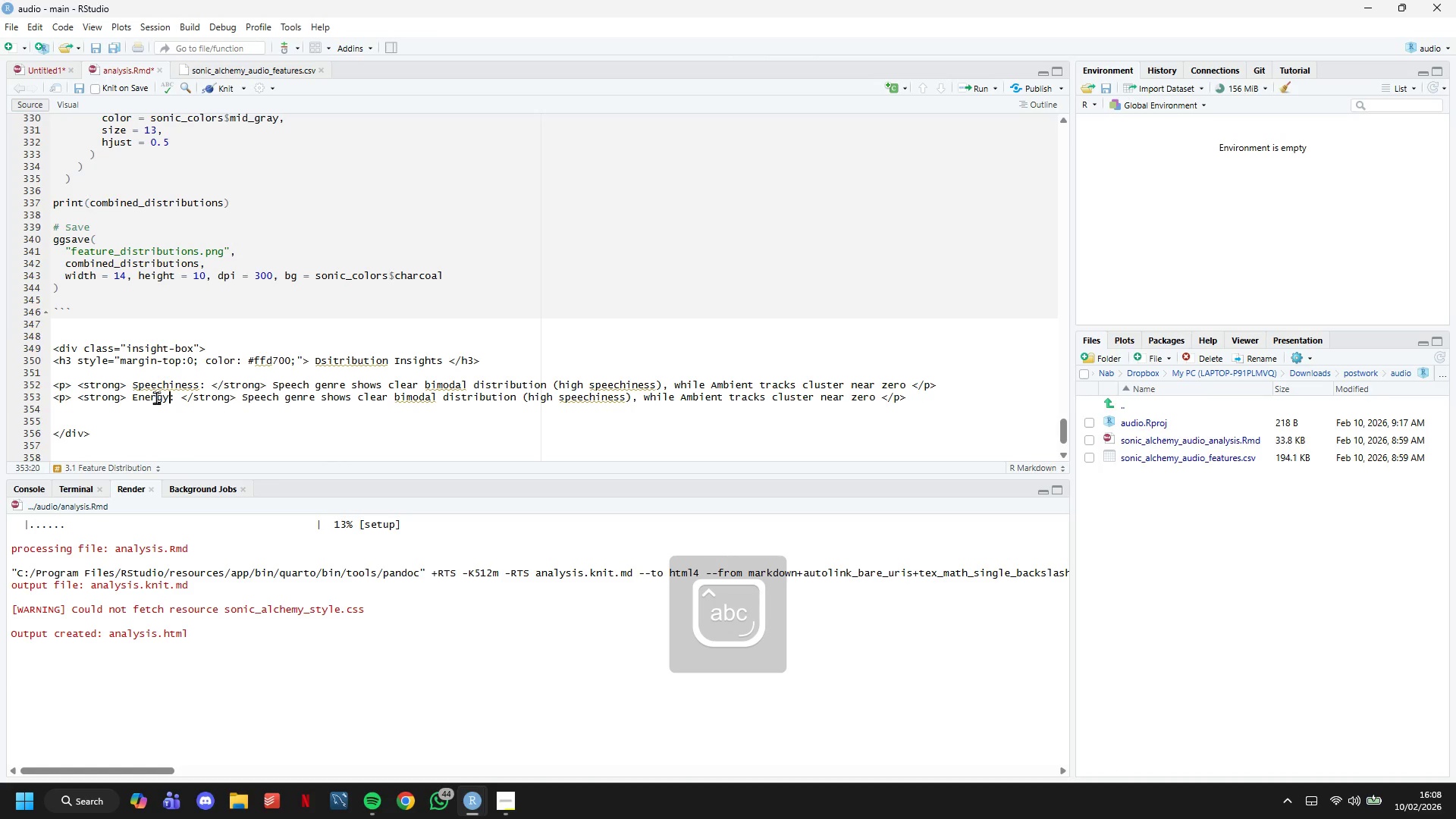 
hold_key(key=ArrowRight, duration=1.52)
 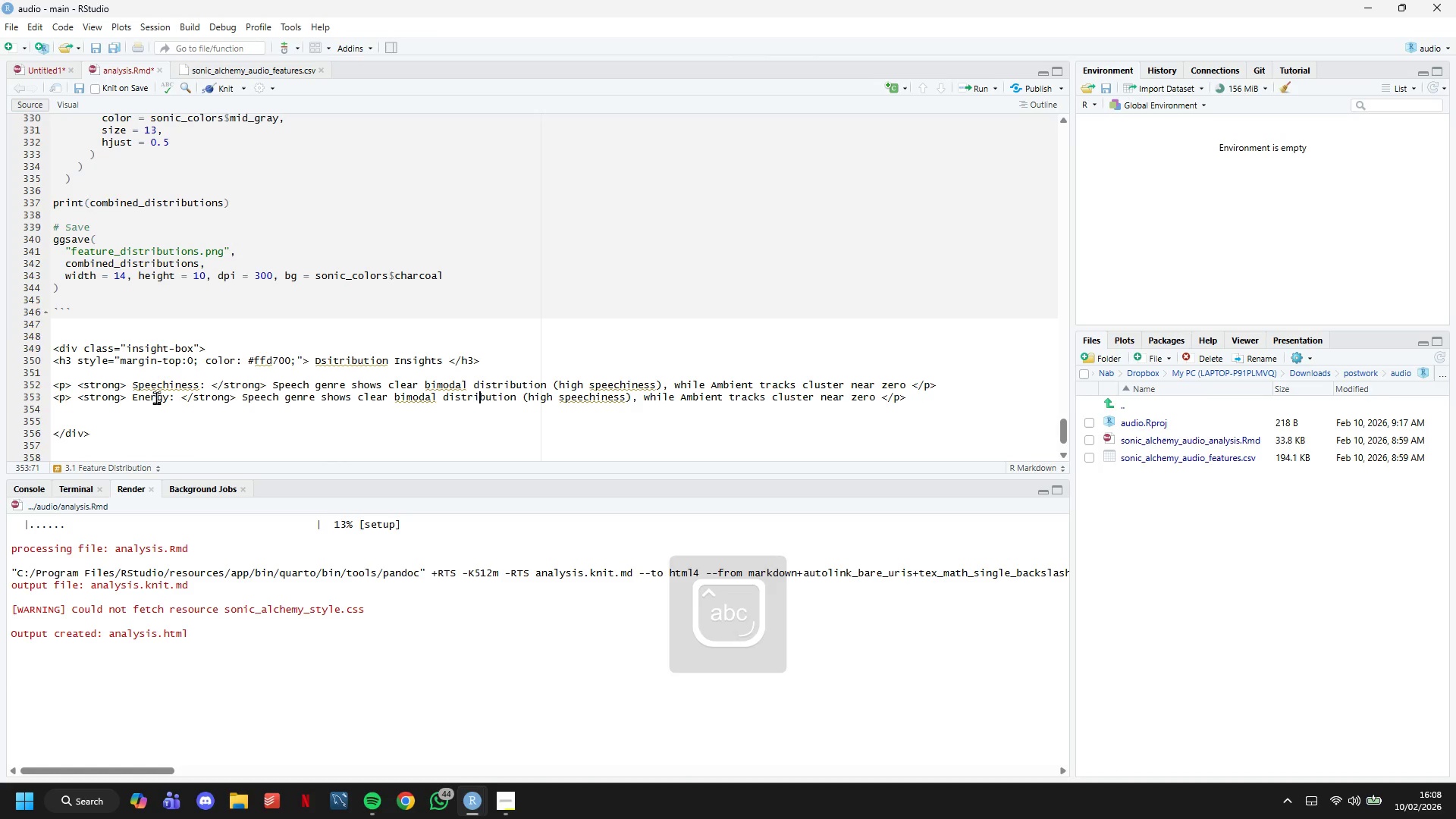 
hold_key(key=ArrowRight, duration=1.52)
 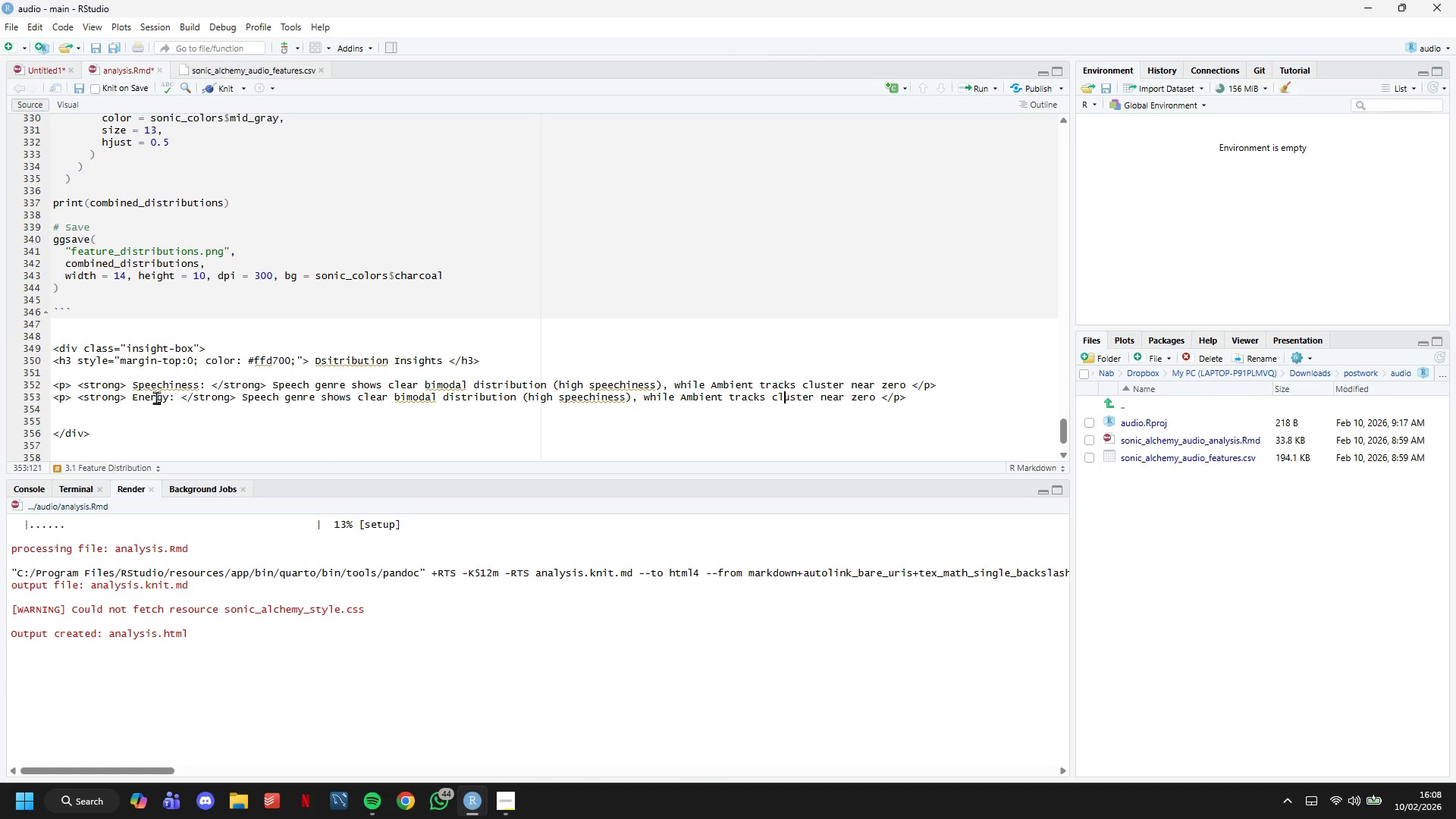 
hold_key(key=ArrowRight, duration=0.98)
 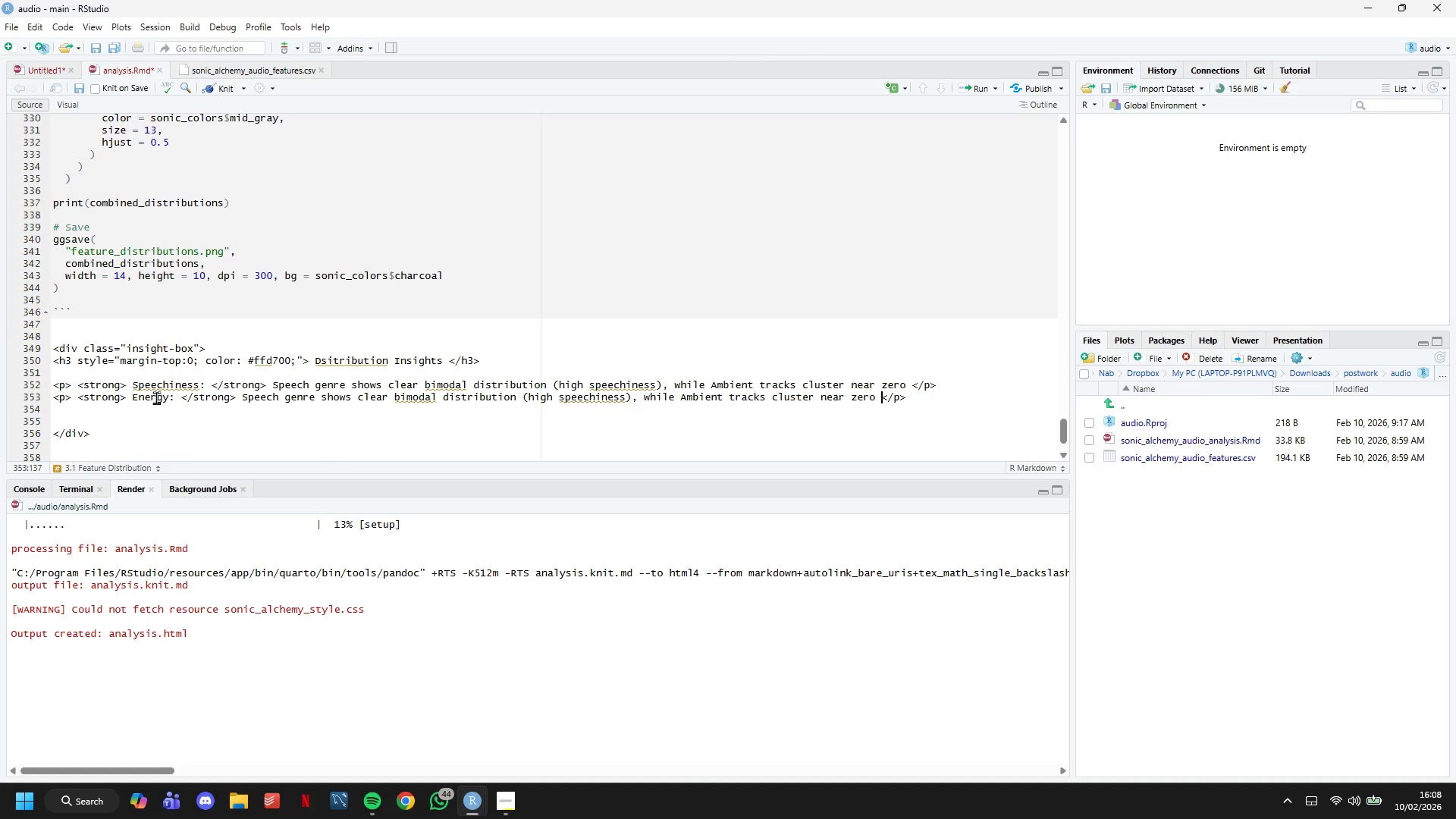 
key(ArrowRight)
 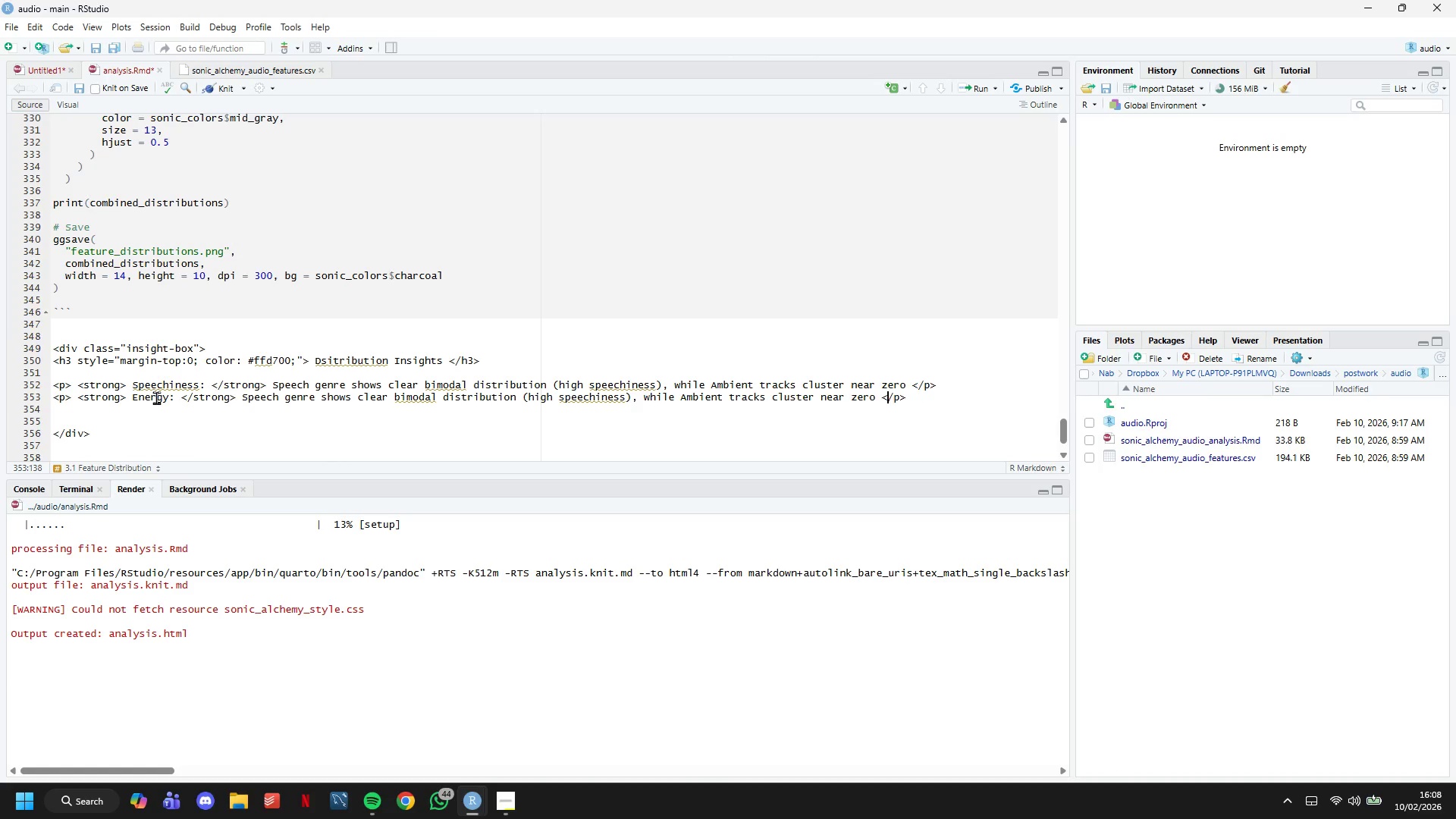 
key(ArrowLeft)
 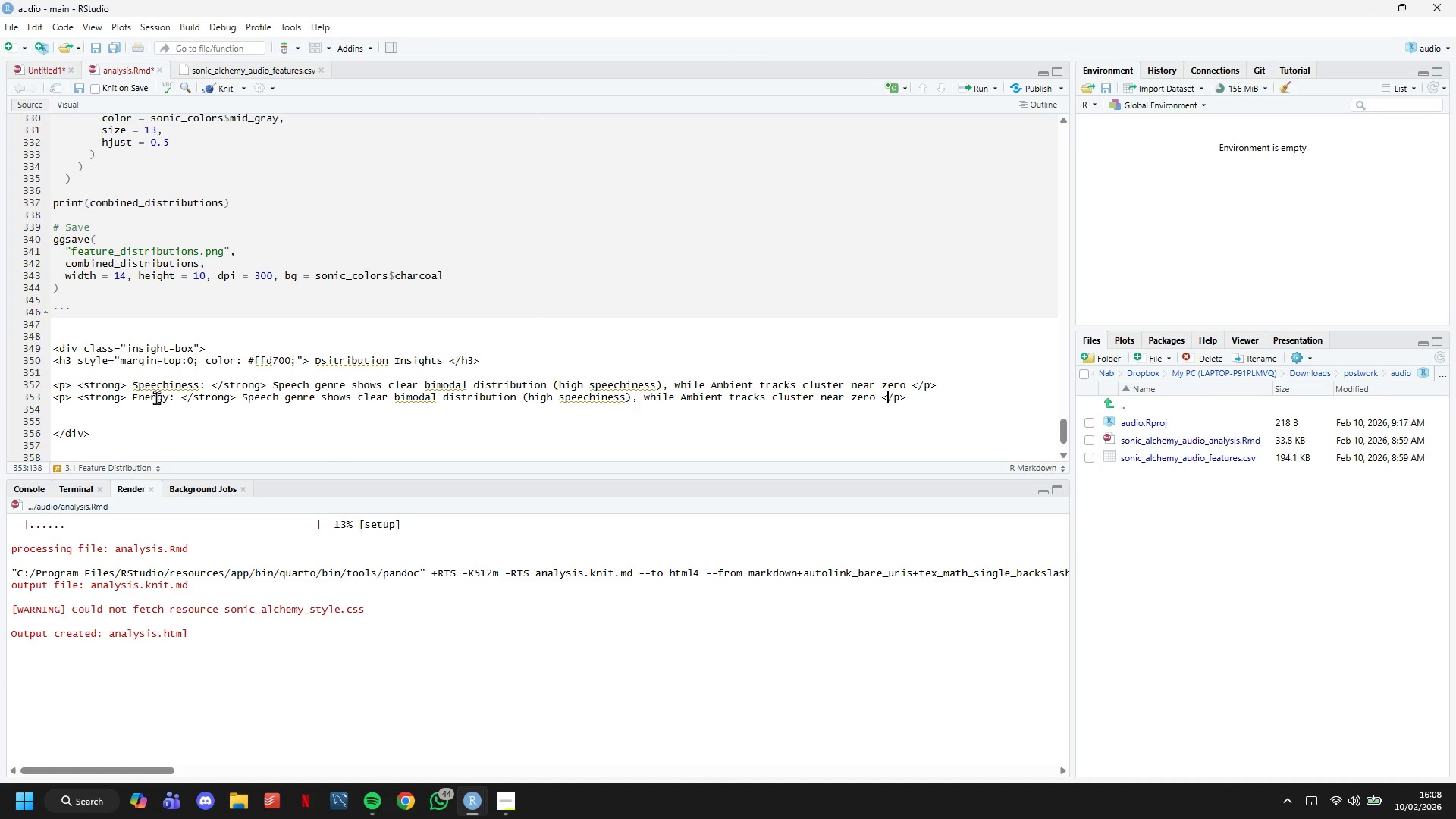 
key(ArrowLeft)
 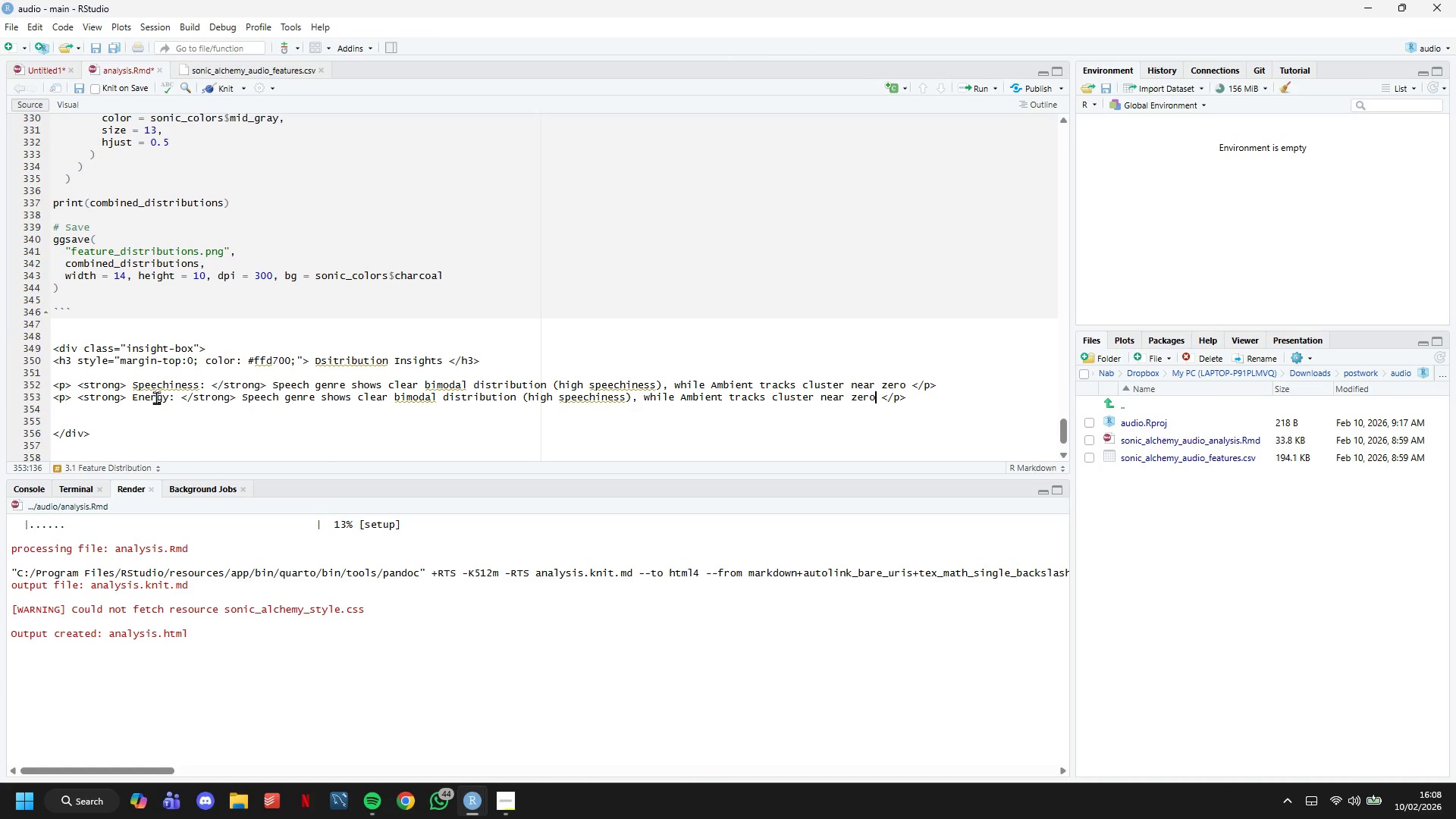 
hold_key(key=Backspace, duration=1.5)
 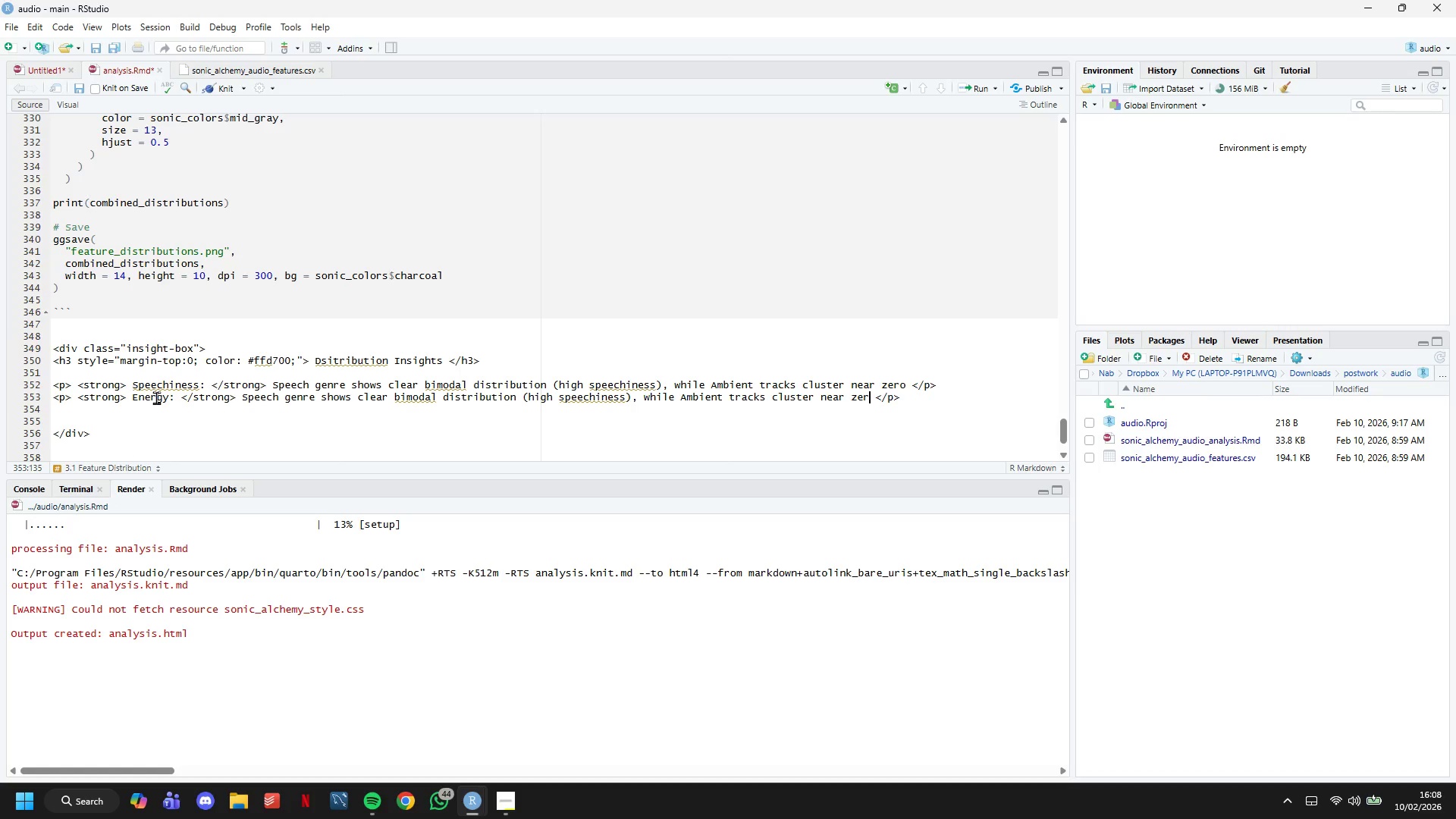 
key(Backspace)
 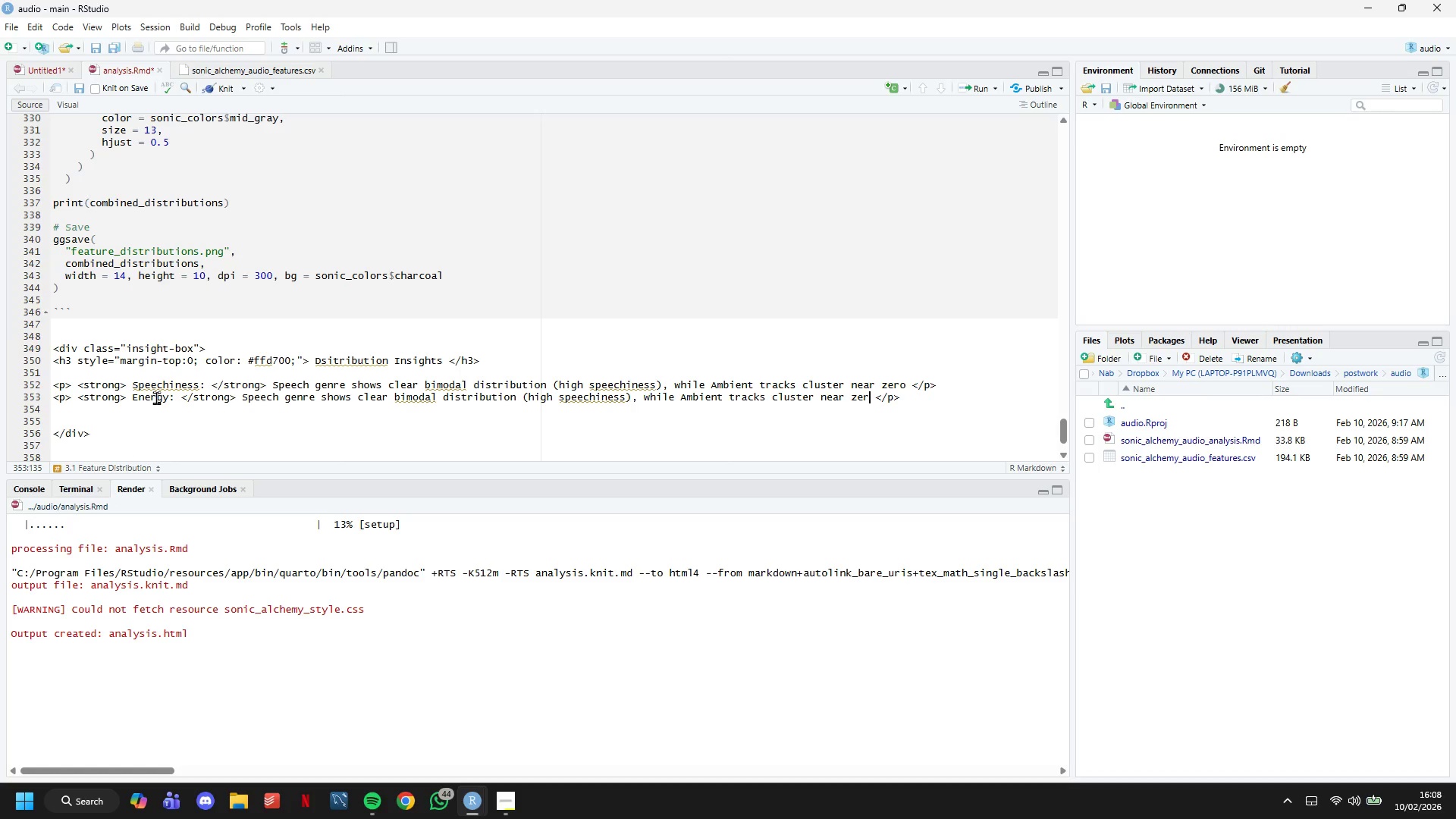 
key(Backspace)
 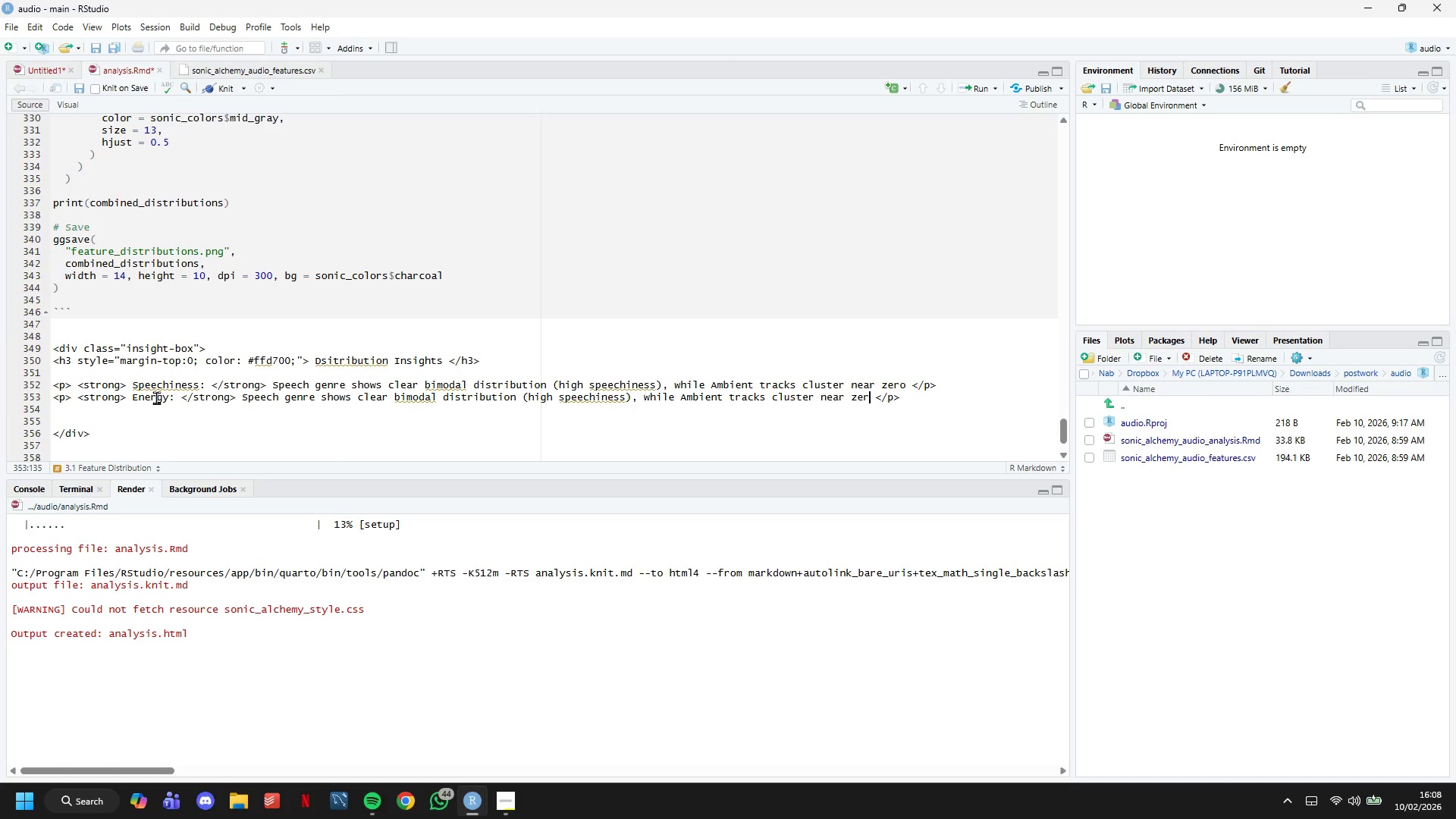 
key(Backspace)
 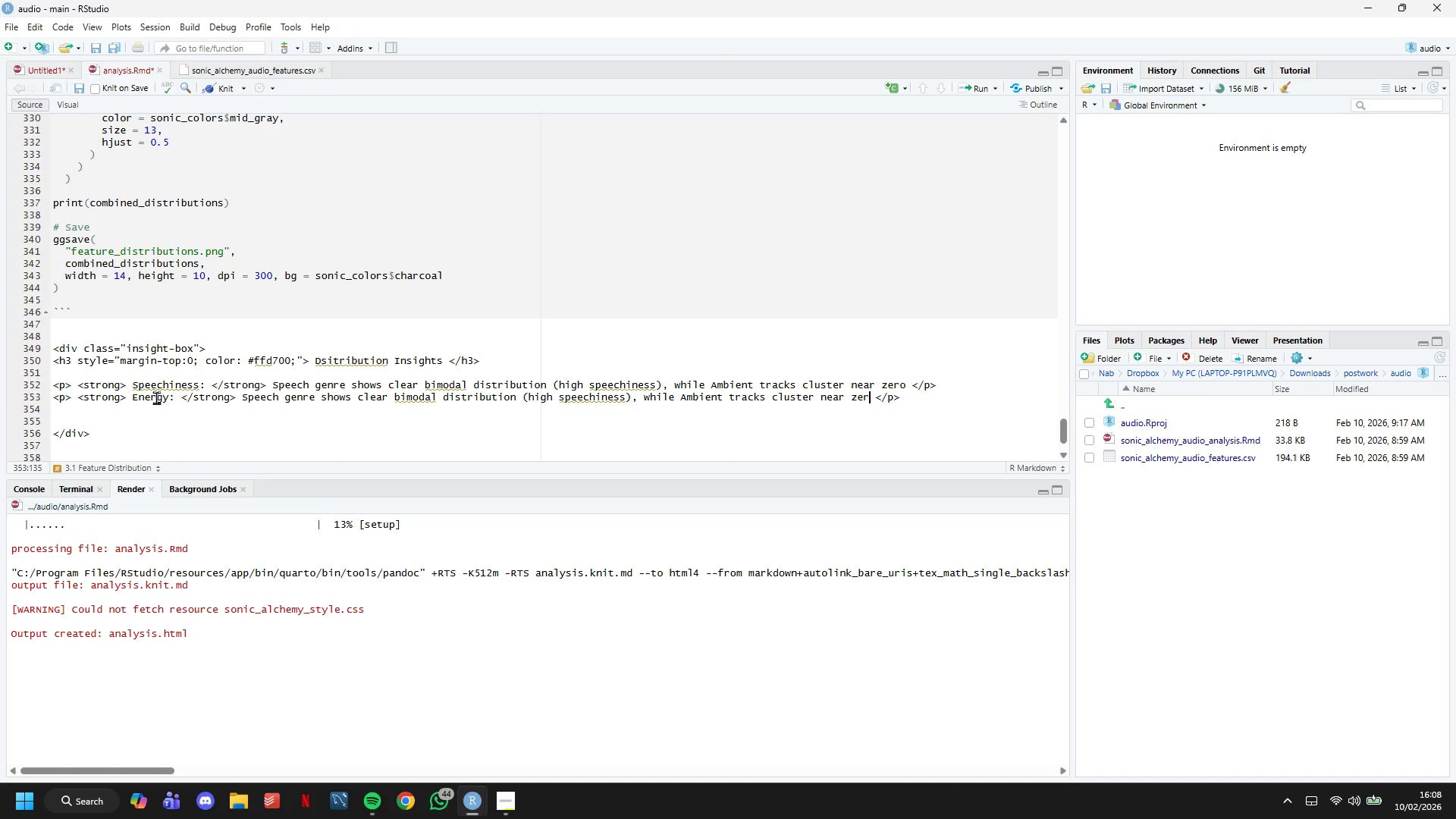 
key(Backspace)
 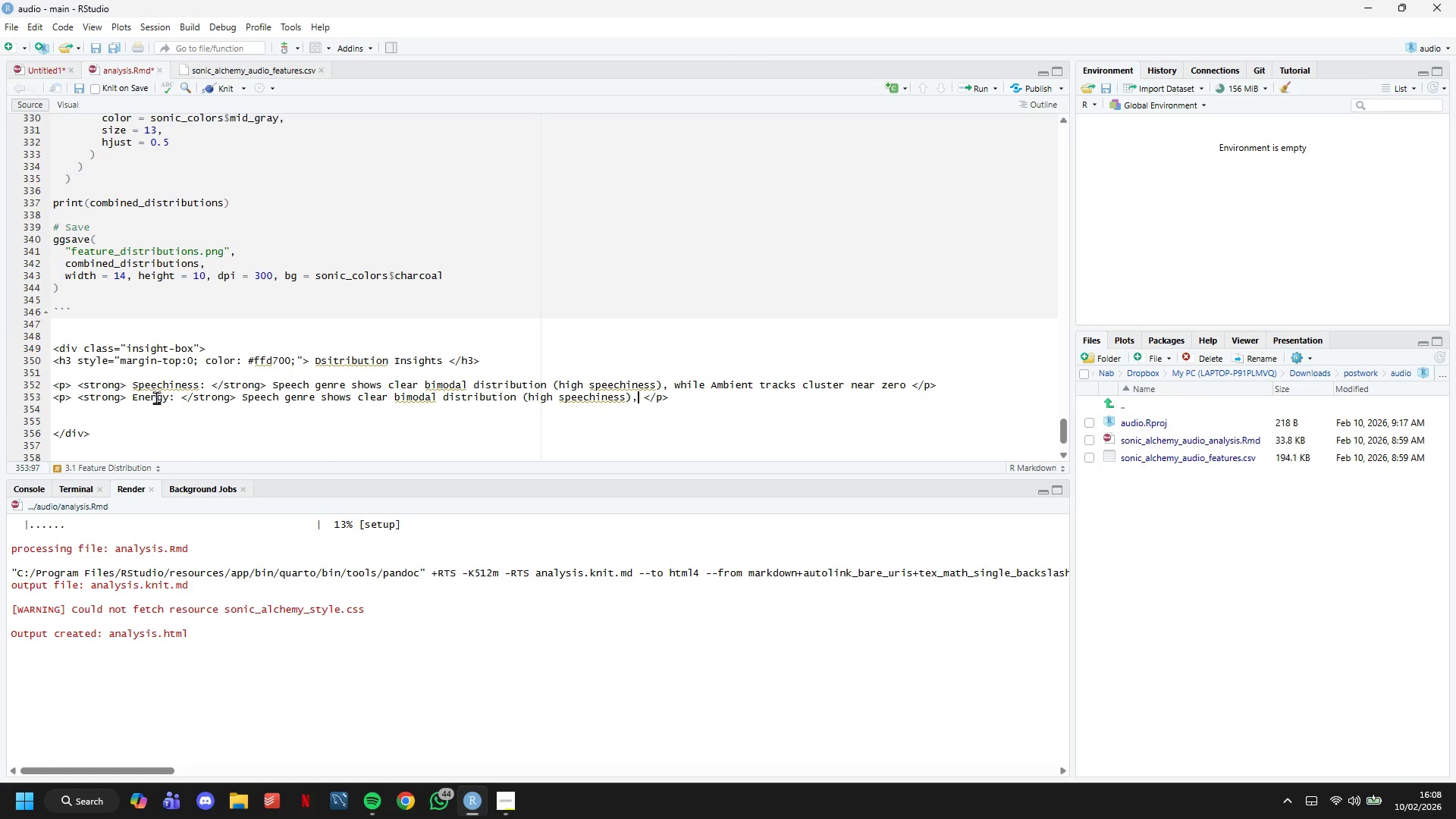 
key(Backspace)
 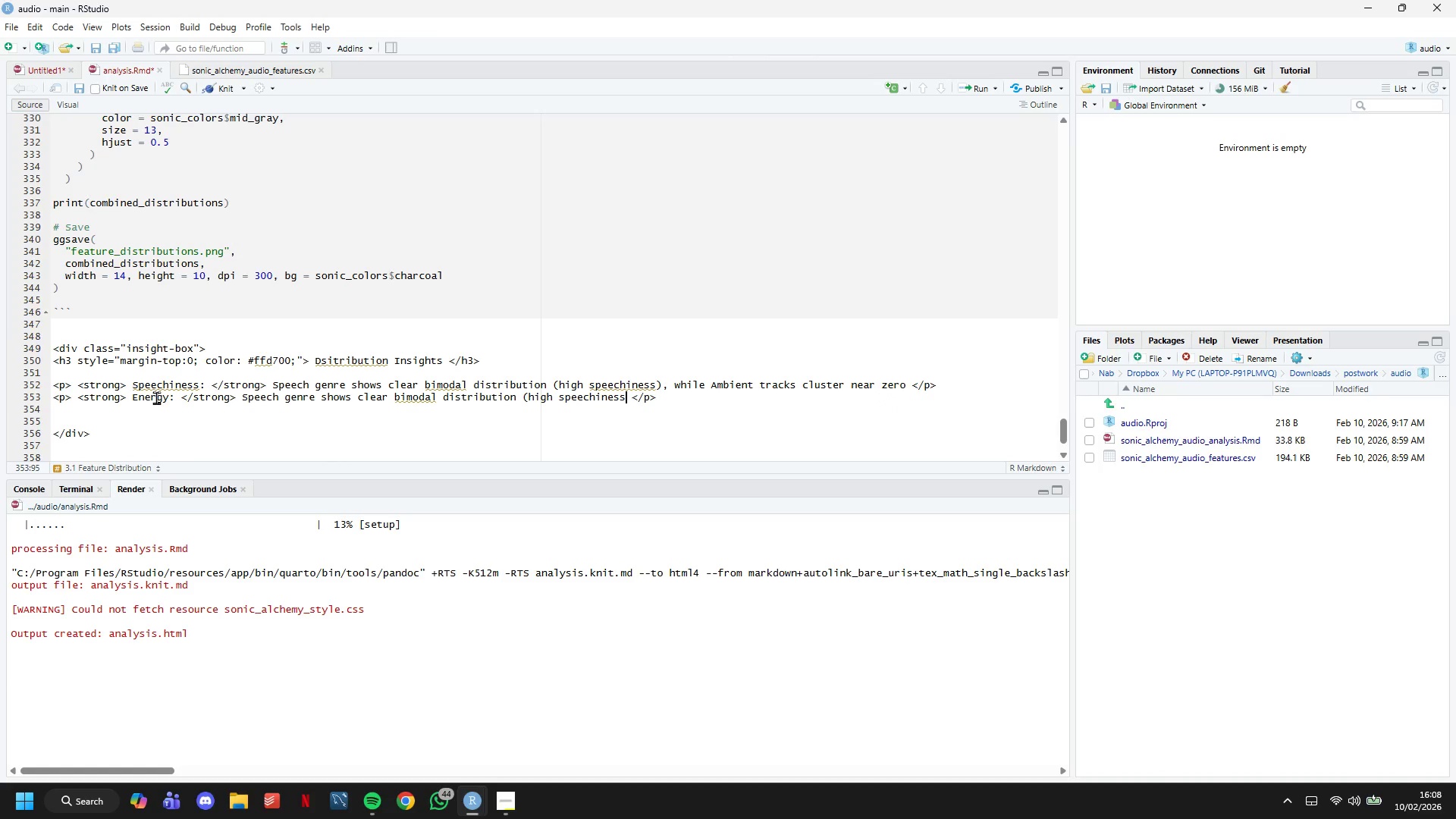 
key(Backspace)
 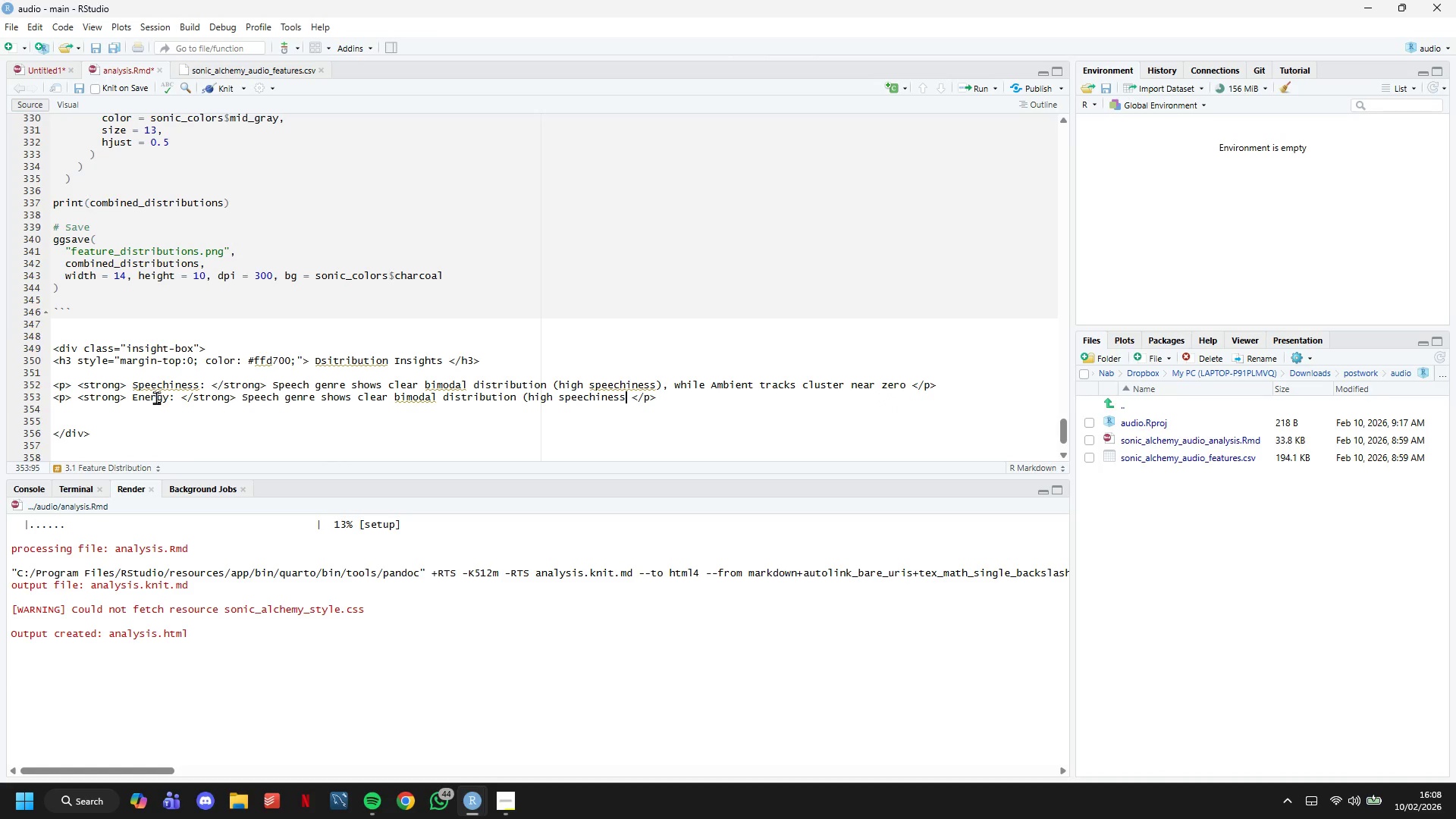 
key(Backspace)
 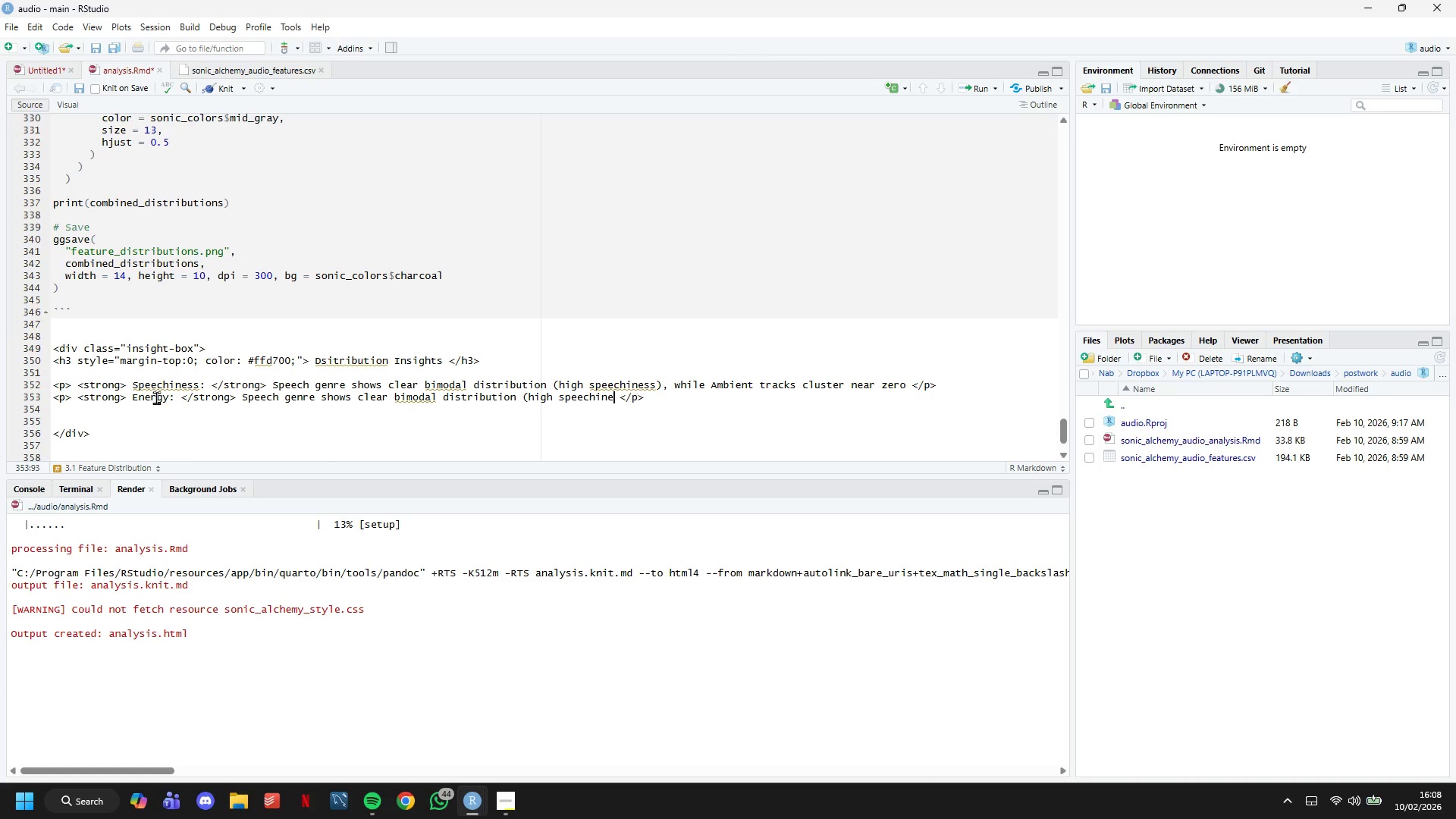 
key(Backspace)
 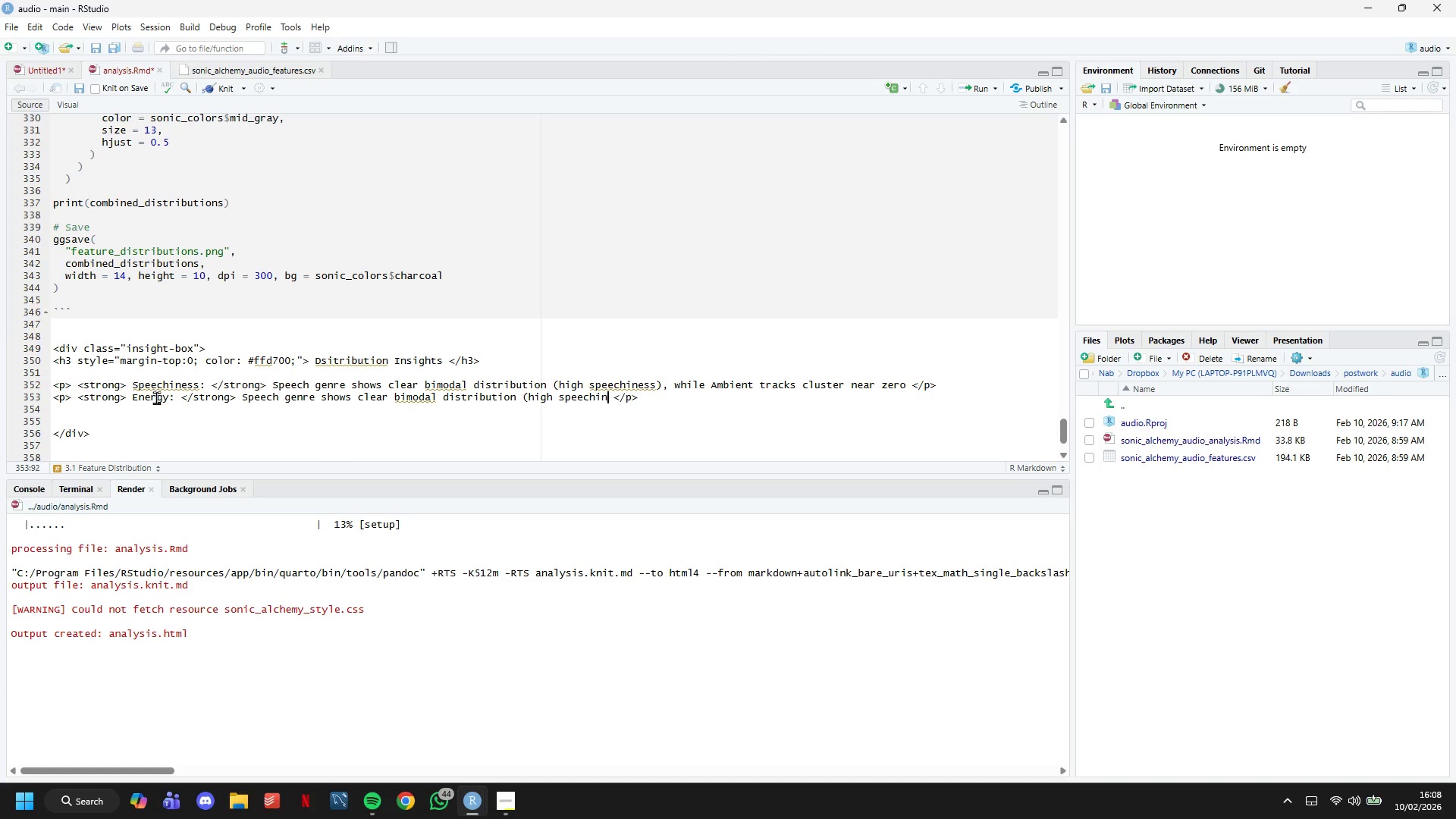 
hold_key(key=Backspace, duration=0.78)
 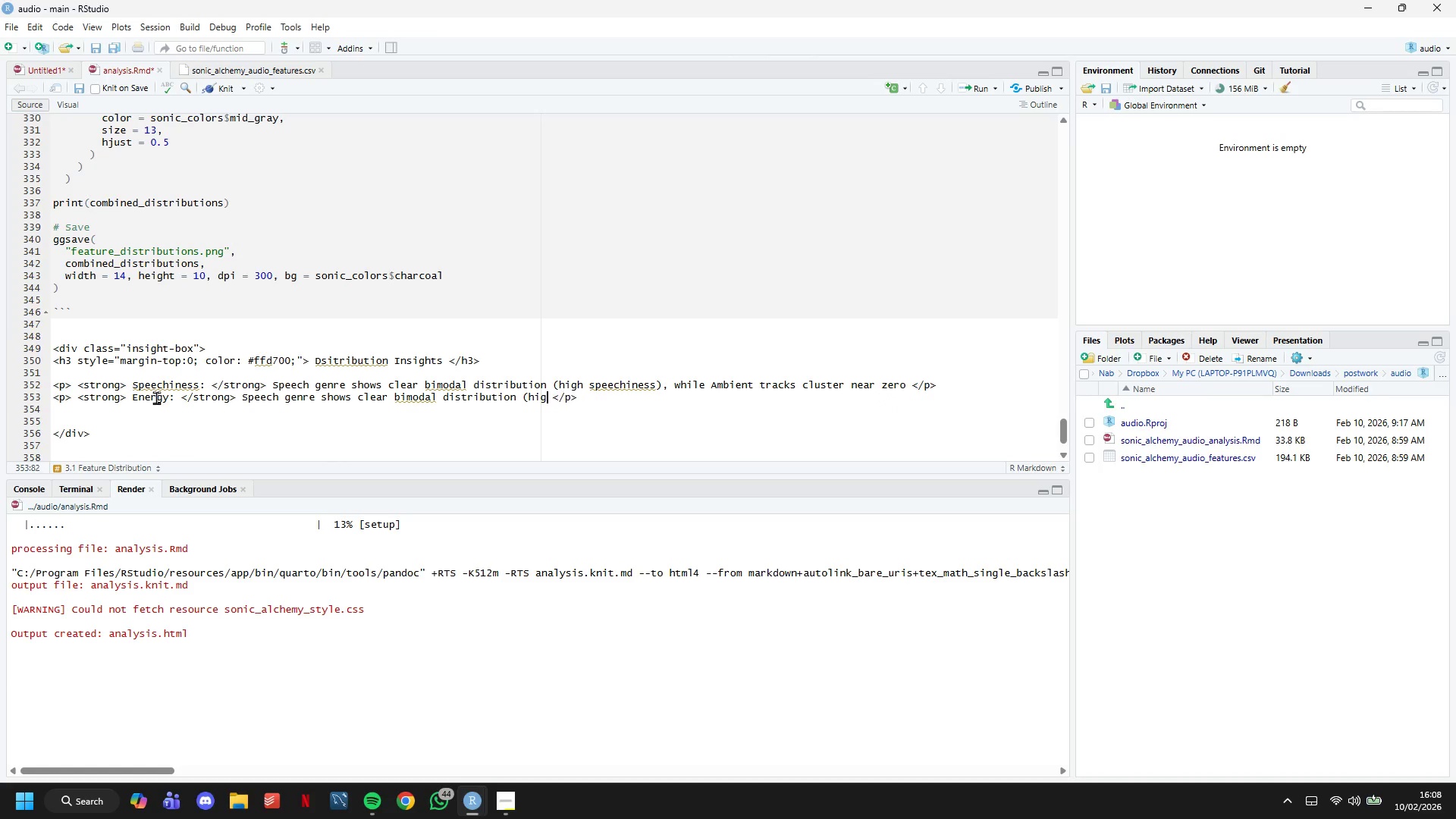 
hold_key(key=Backspace, duration=1.5)
 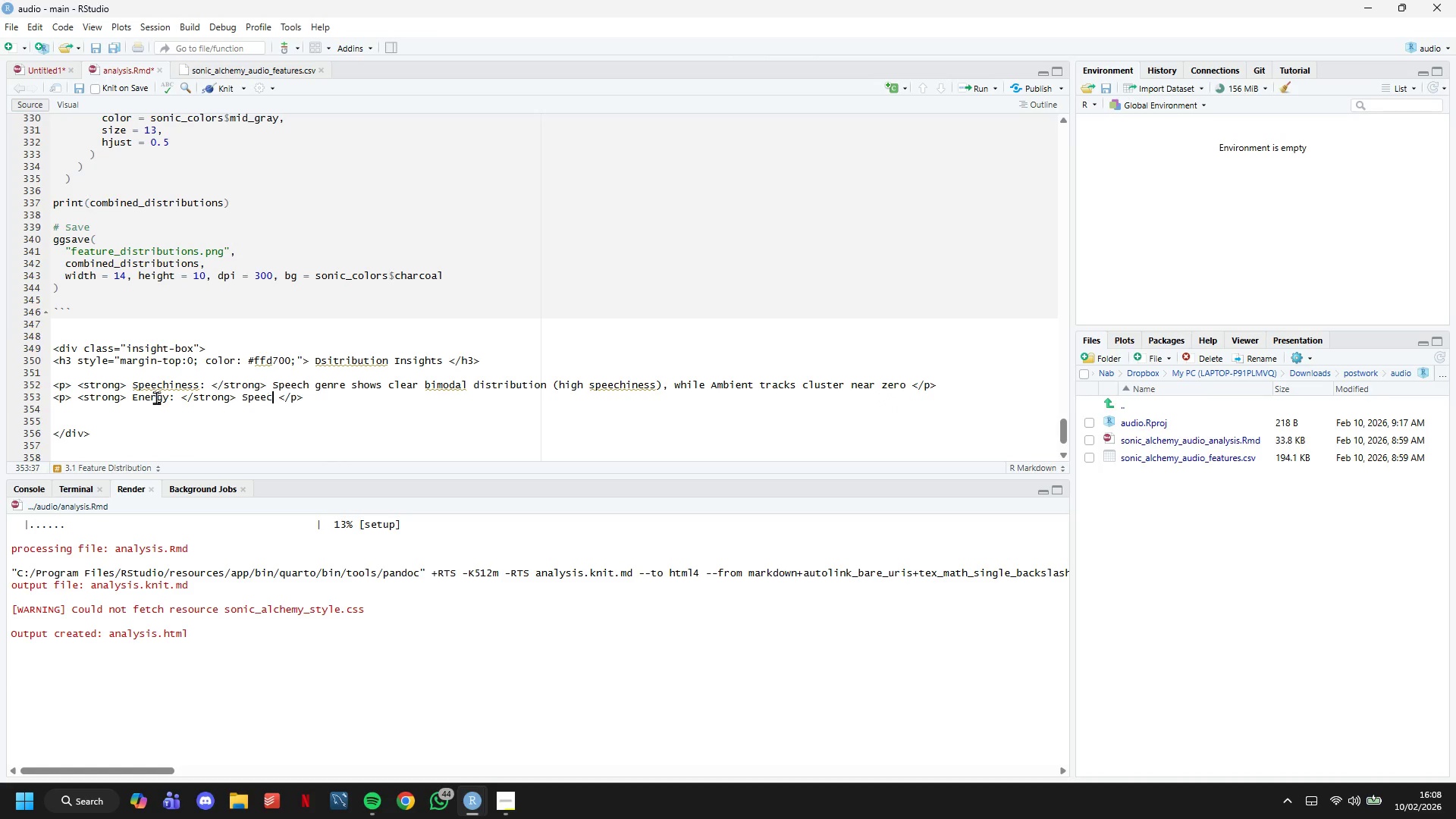 
hold_key(key=Backspace, duration=0.33)
 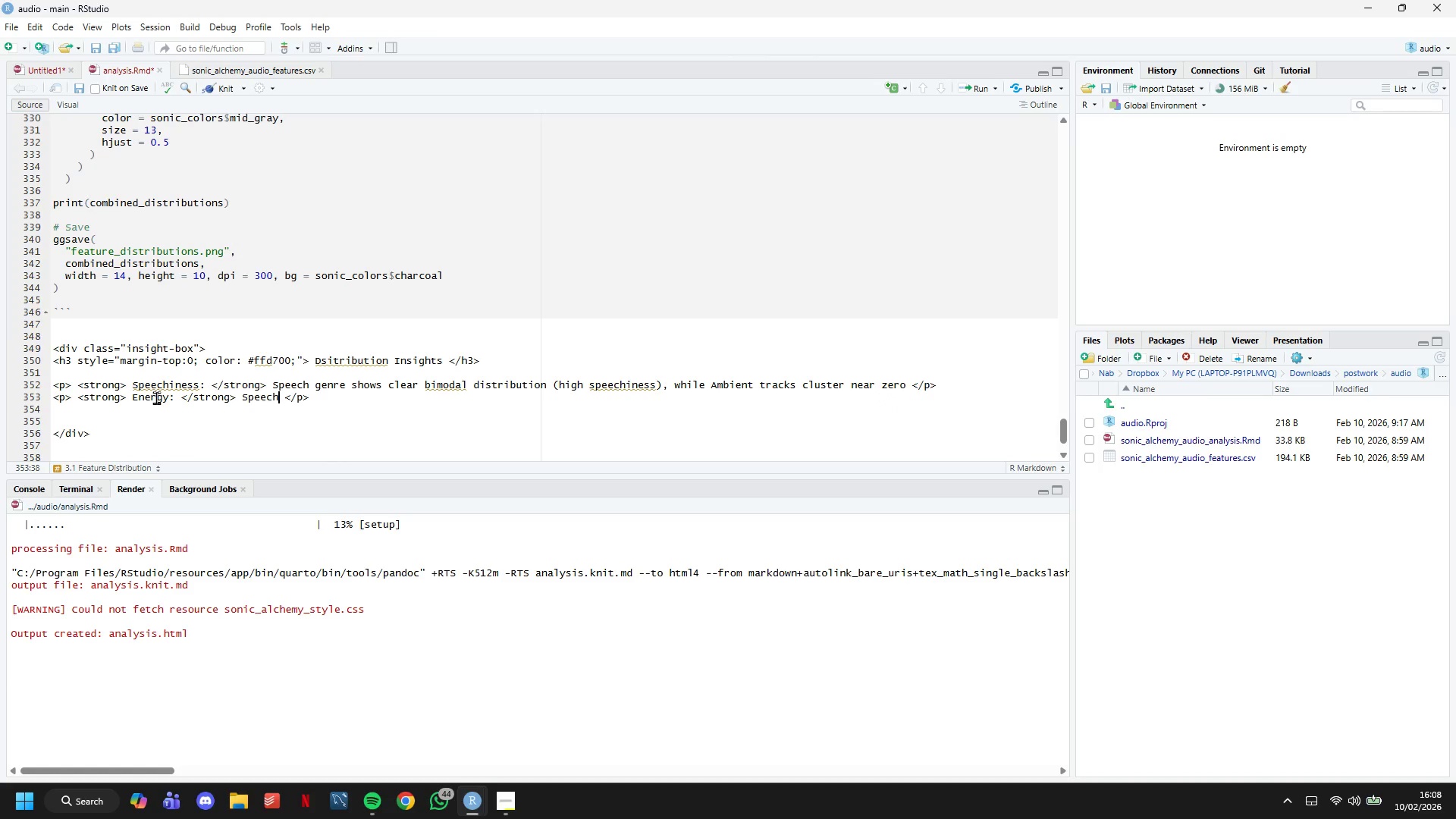 
key(Backspace)
key(Backspace)
key(Backspace)
key(Backspace)
key(Backspace)
key(Backspace)
type(Experimental tracks show widet)
key(Backspace)
type(st variance, while Ambient maintains com)
key(Backspace)
type(nsisye)
key(Backspace)
key(Backspace)
type(tently low energy.)
 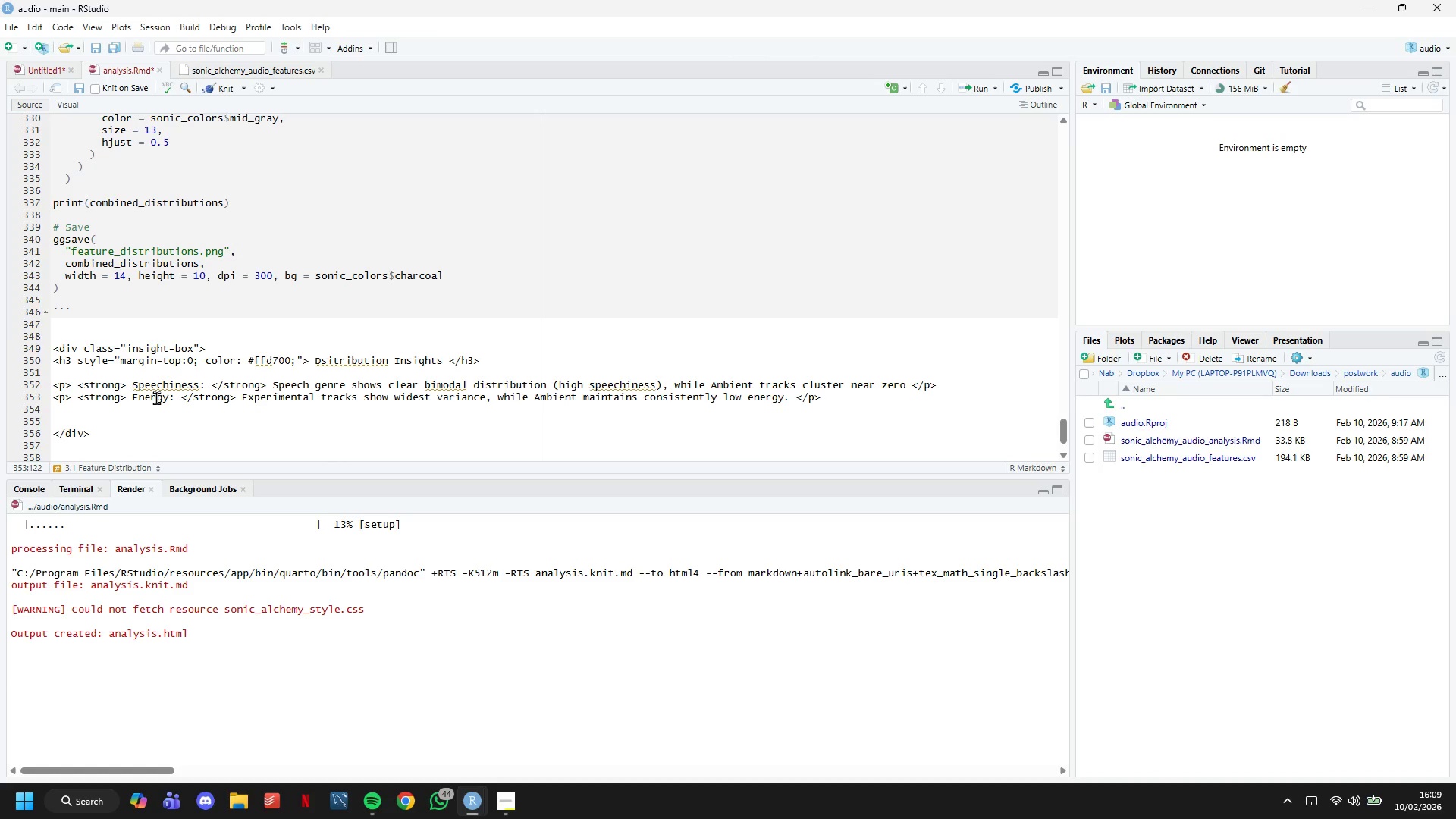 
key(ArrowRight)
 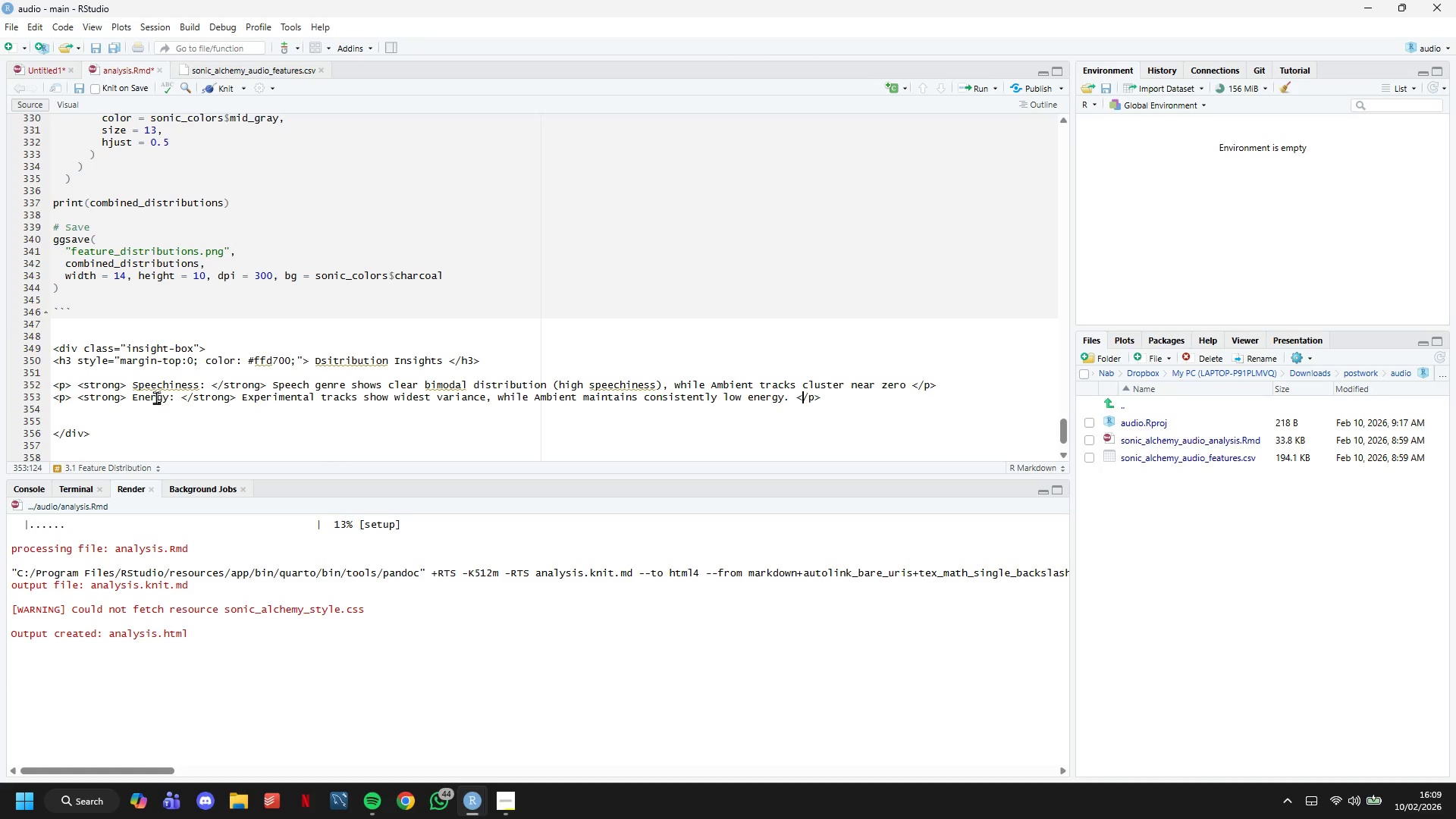 
key(ArrowRight)
 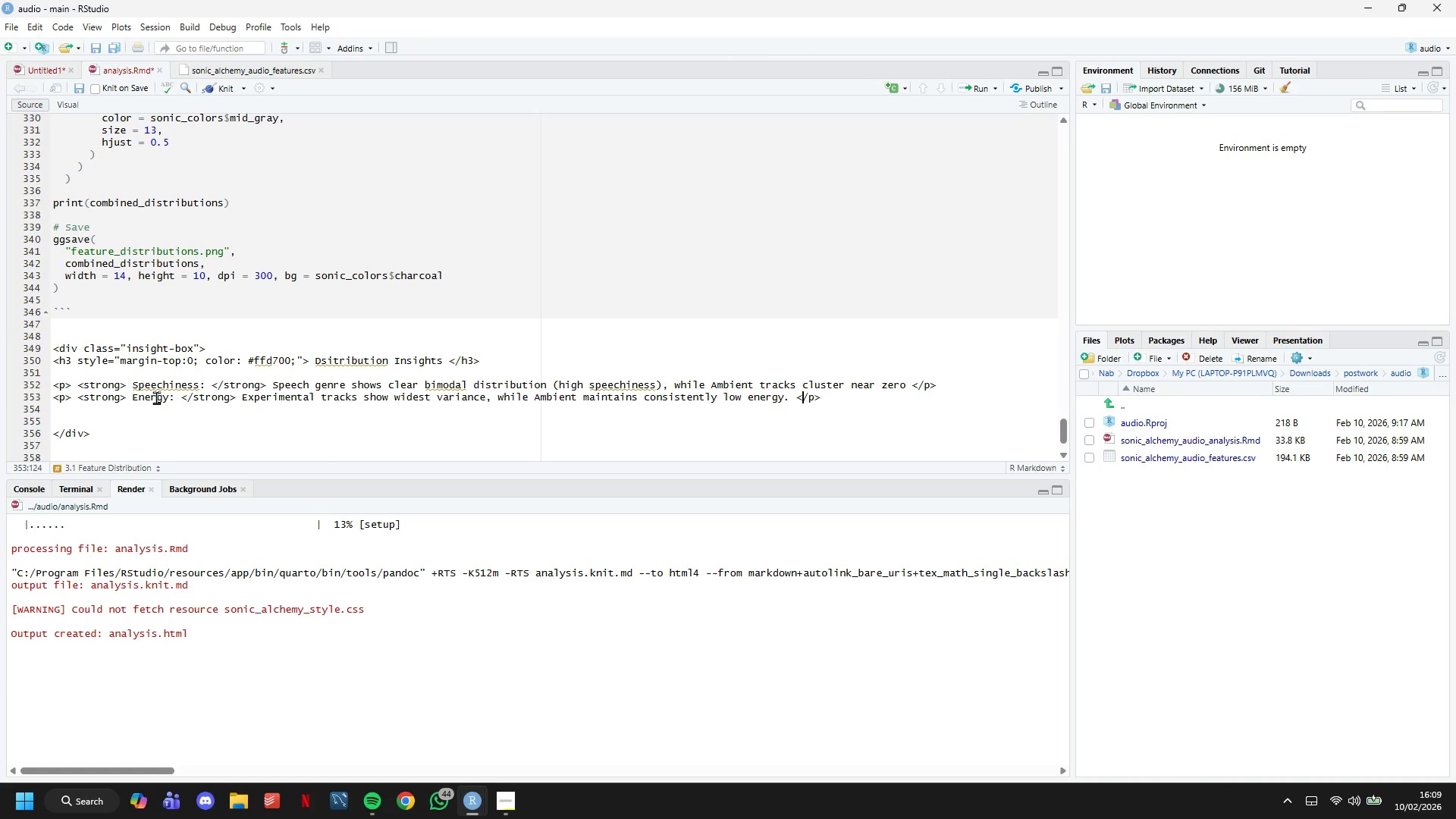 
key(ArrowRight)
 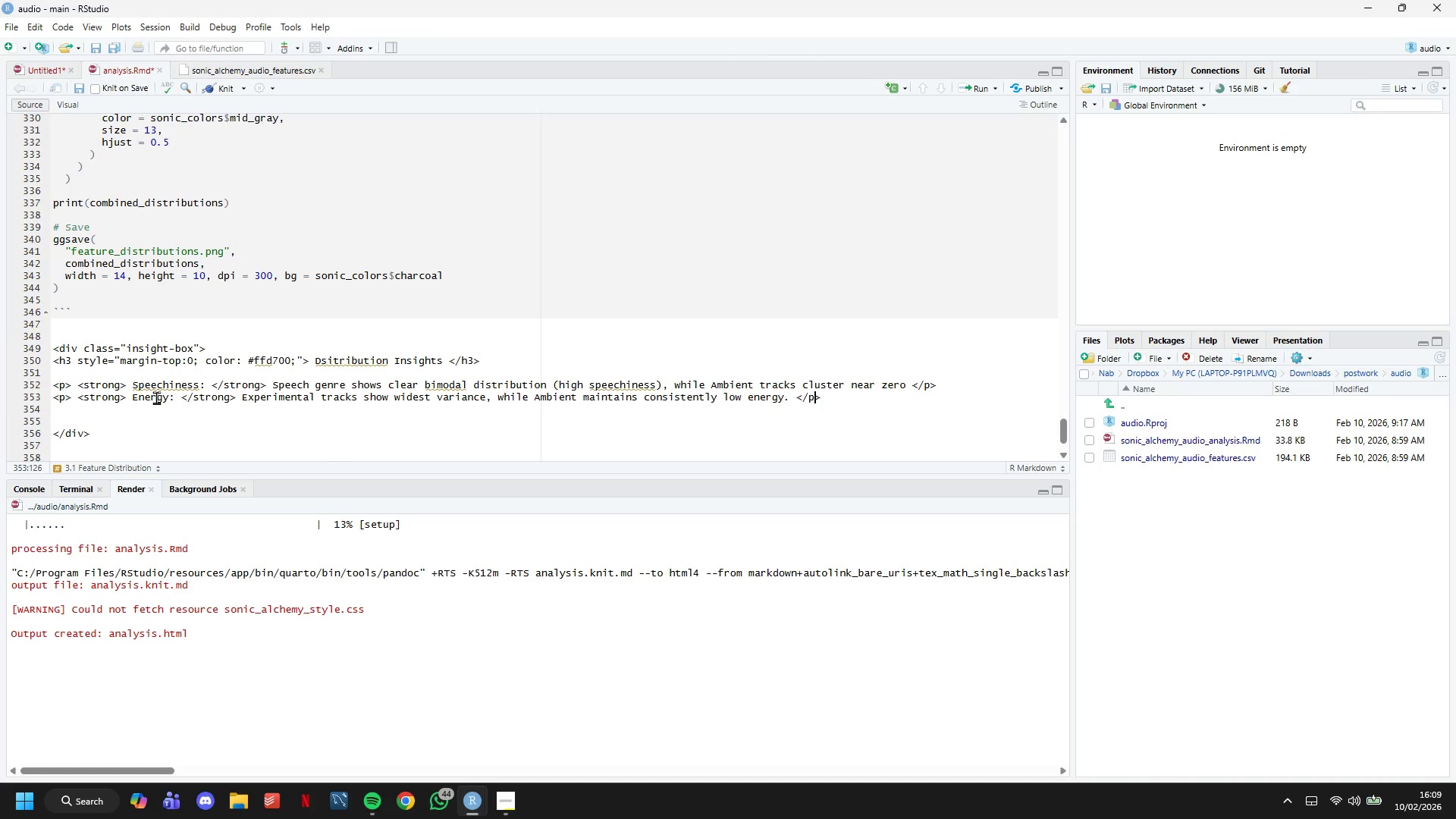 
key(ArrowRight)
 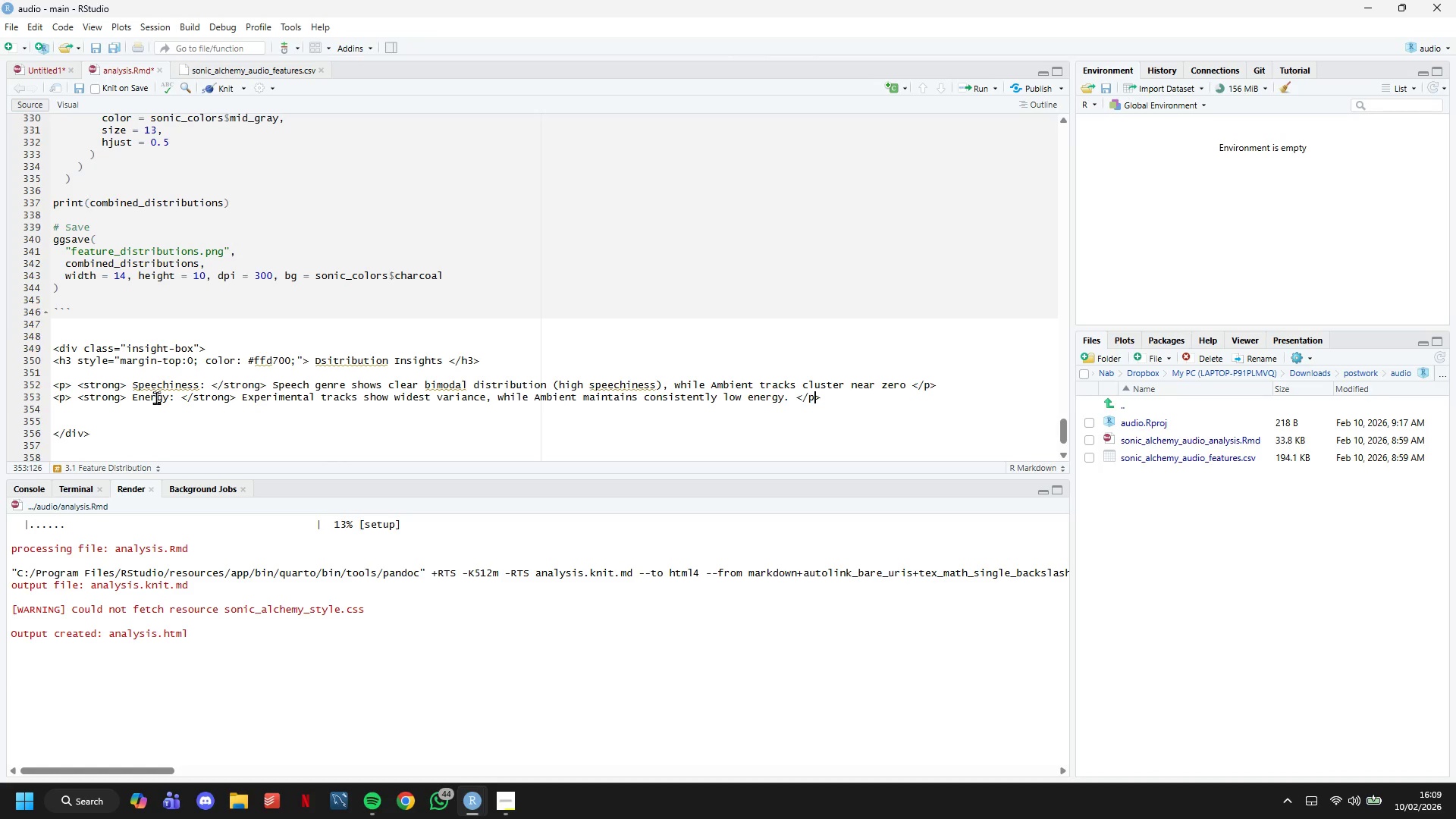 
key(ArrowRight)
 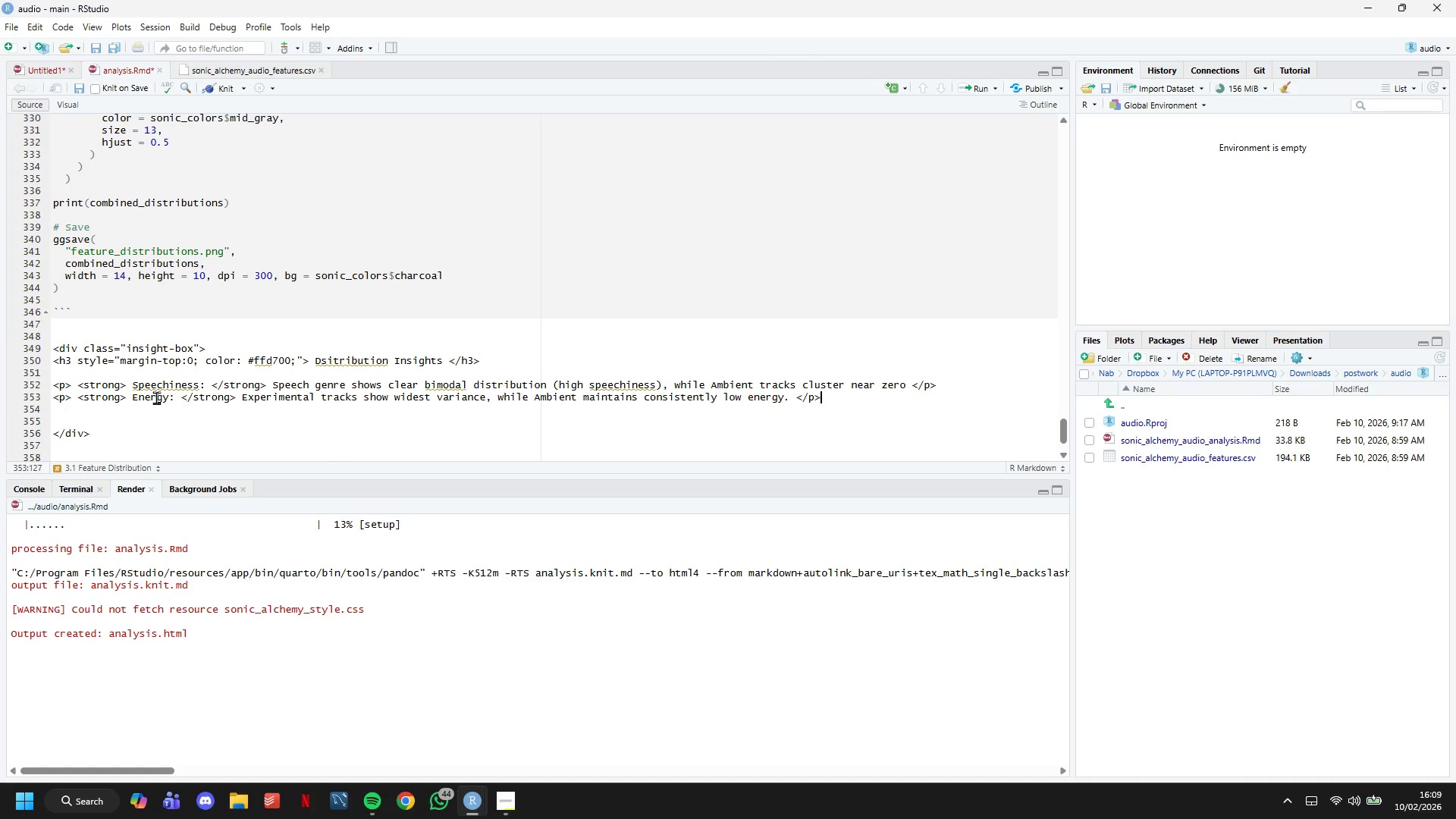 
key(Enter)
 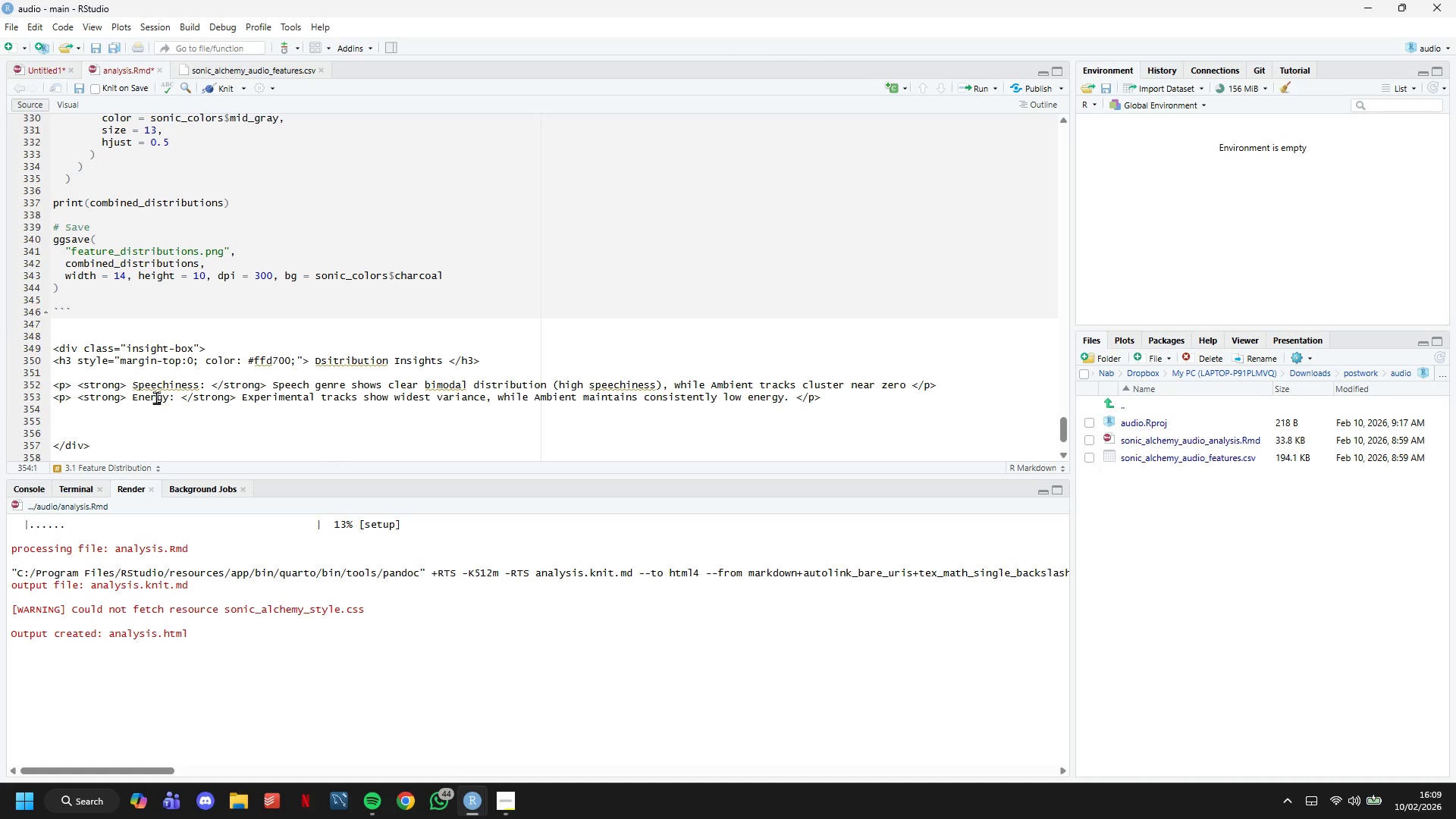 
key(Control+V)
 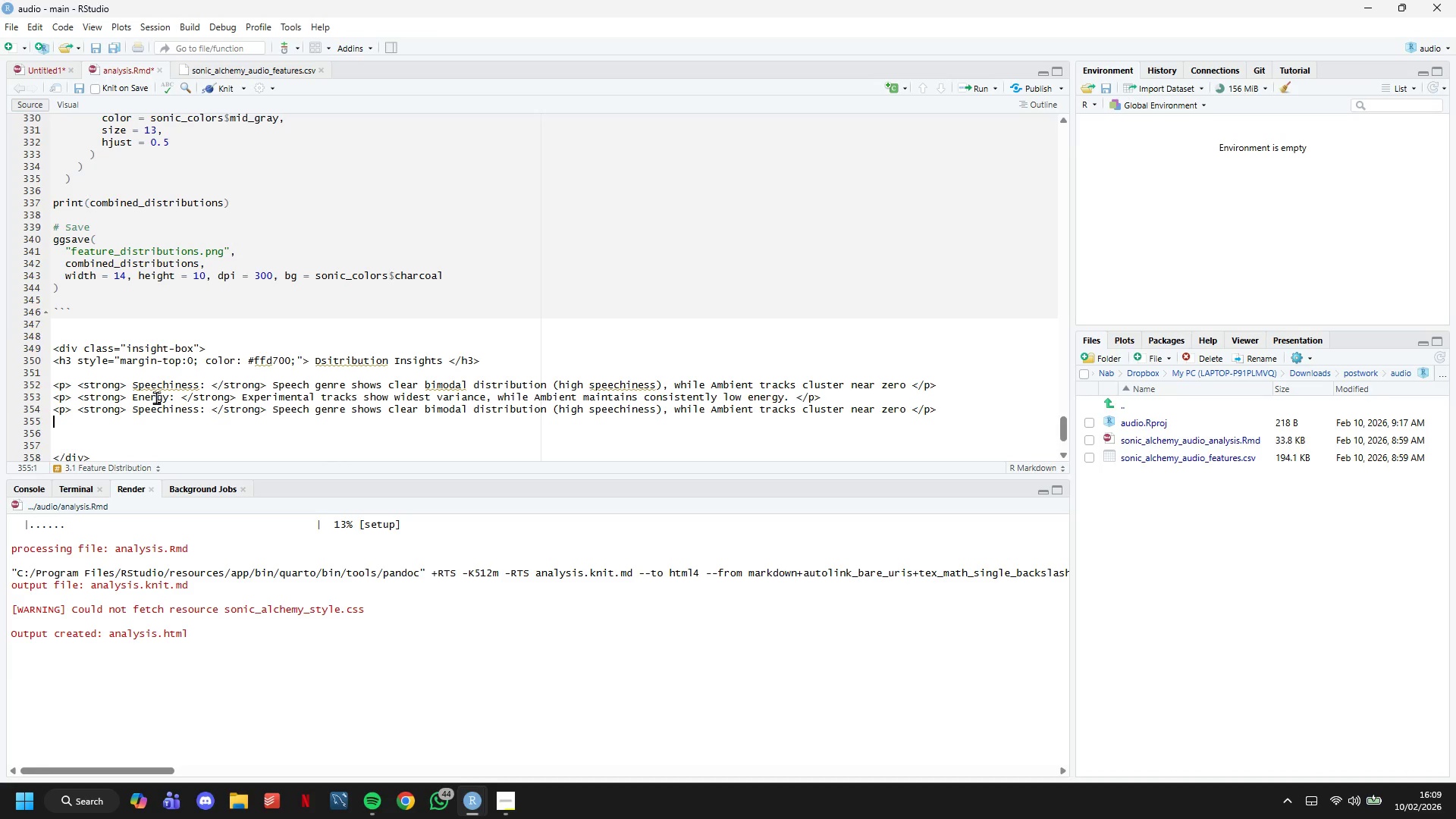 
key(Backspace)
 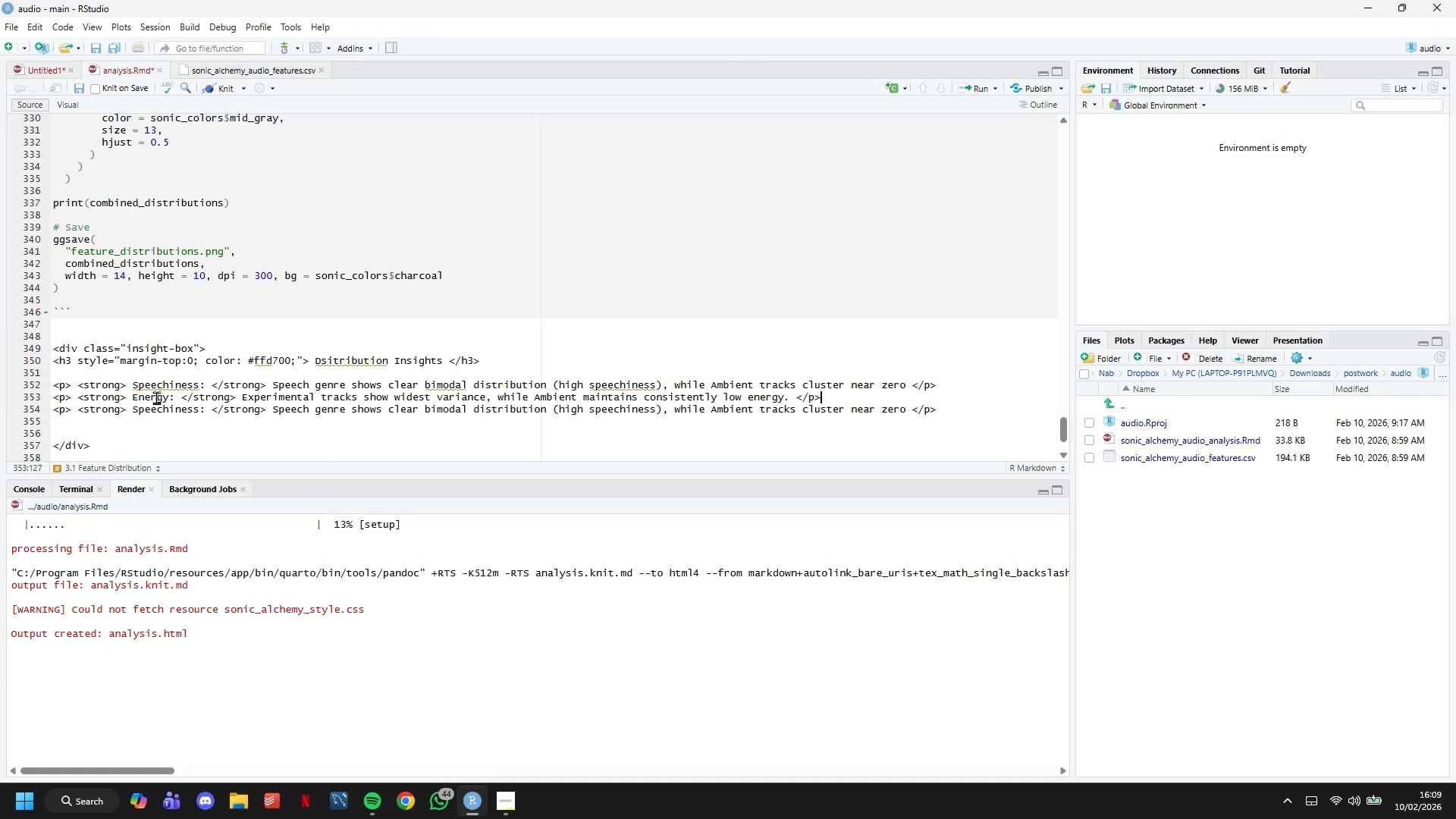 
key(ArrowUp)
 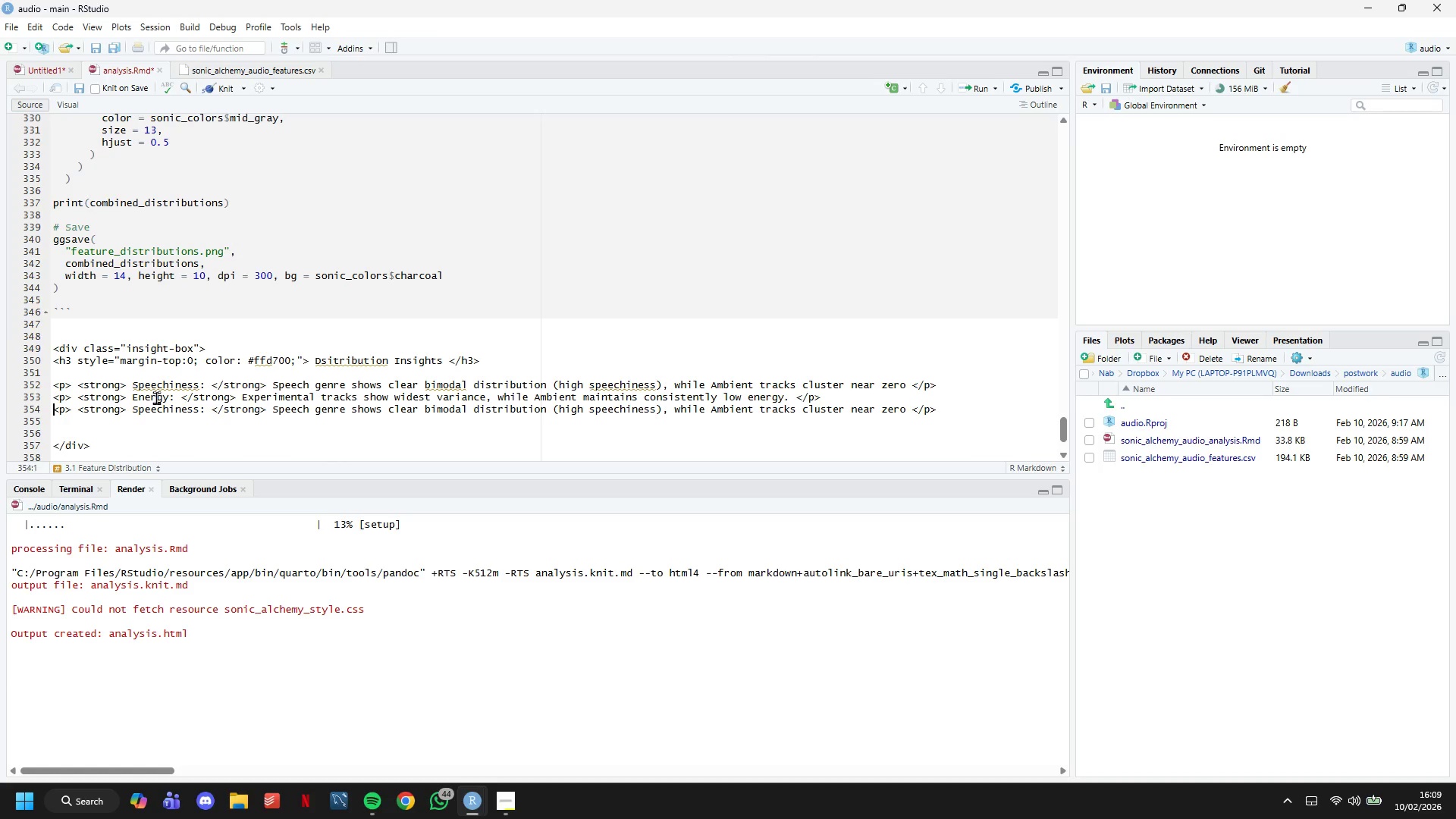 
key(ArrowRight)
 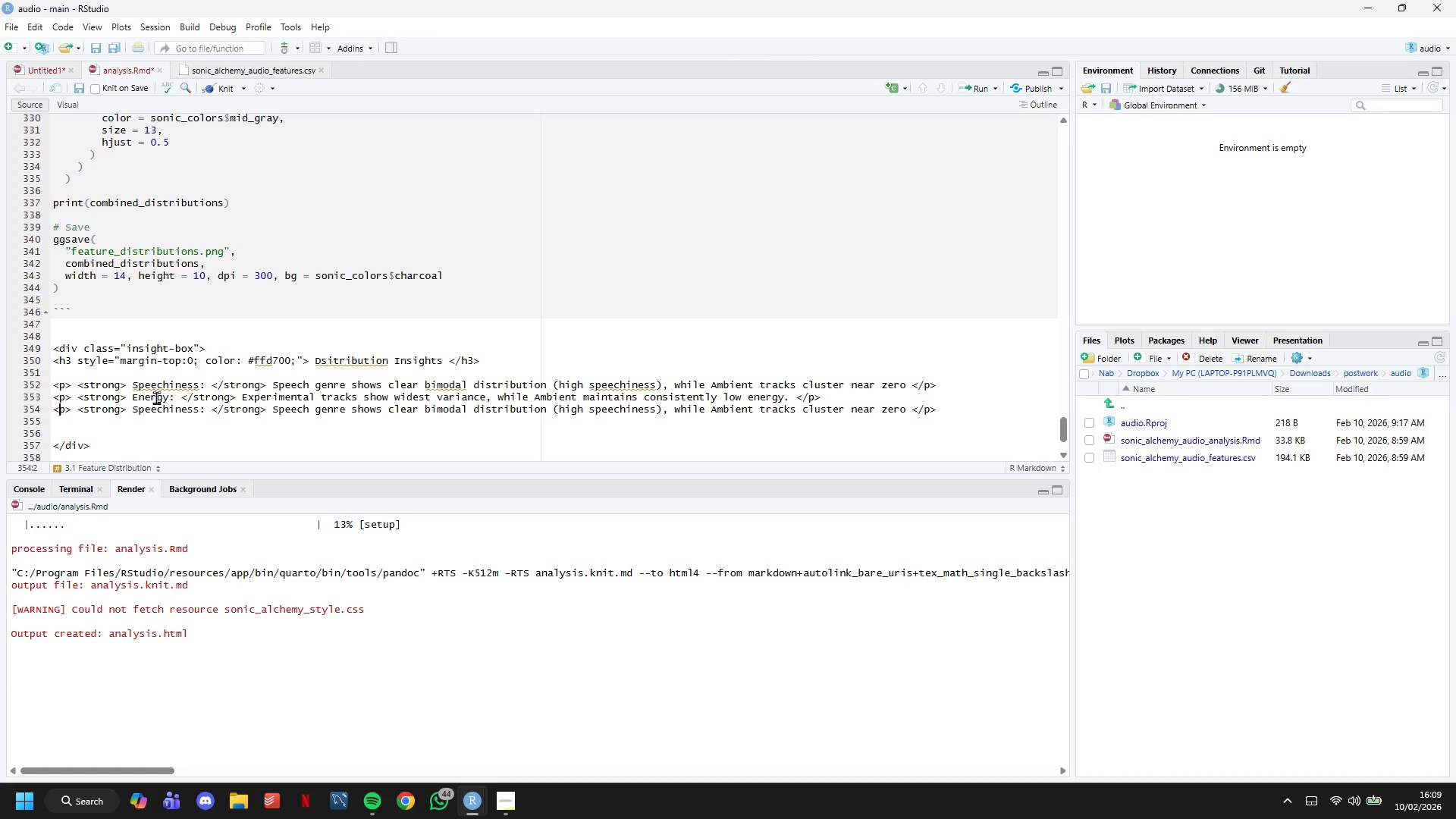 
hold_key(key=ArrowRight, duration=0.89)
 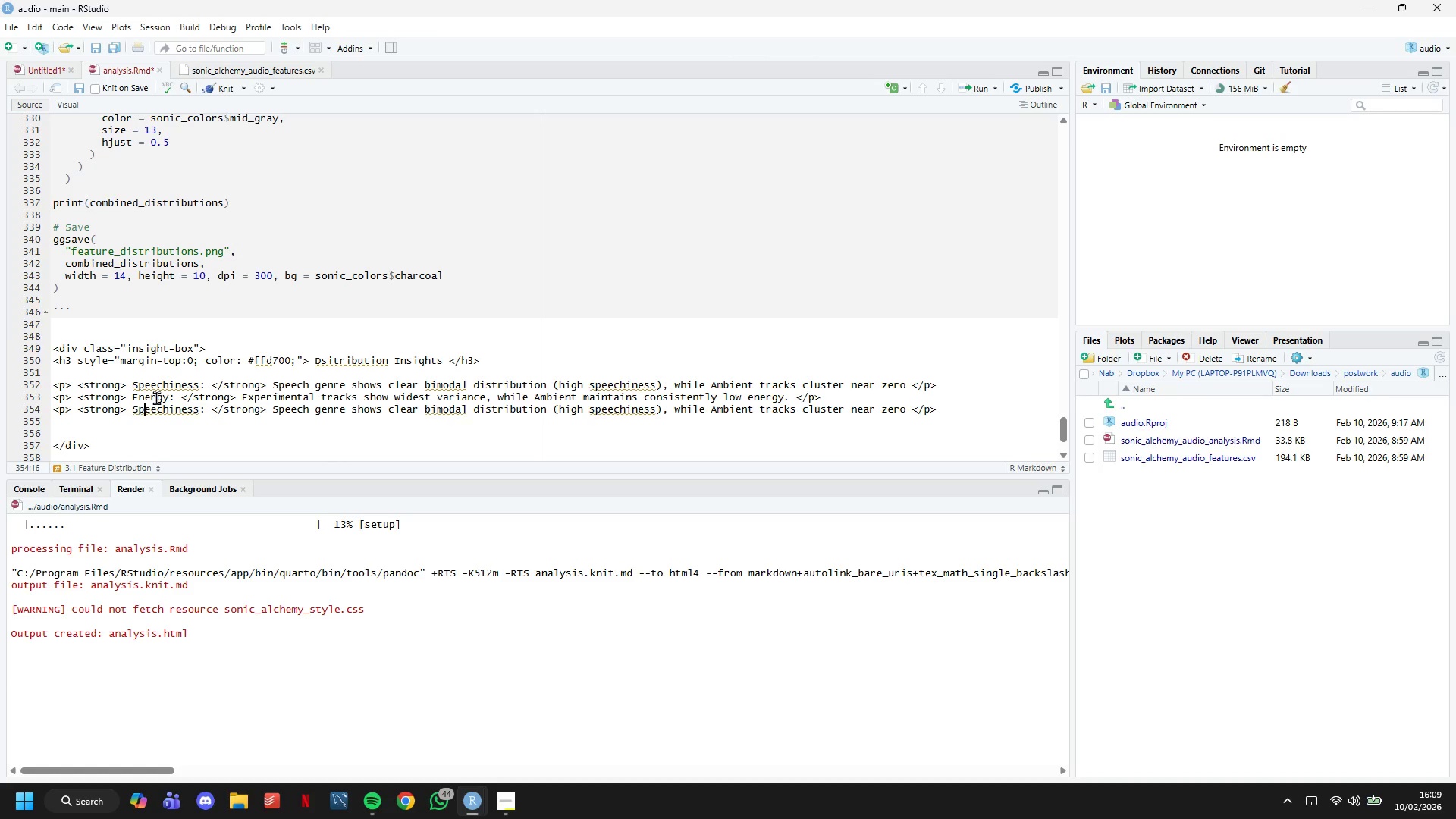 
hold_key(key=ArrowRight, duration=0.67)
 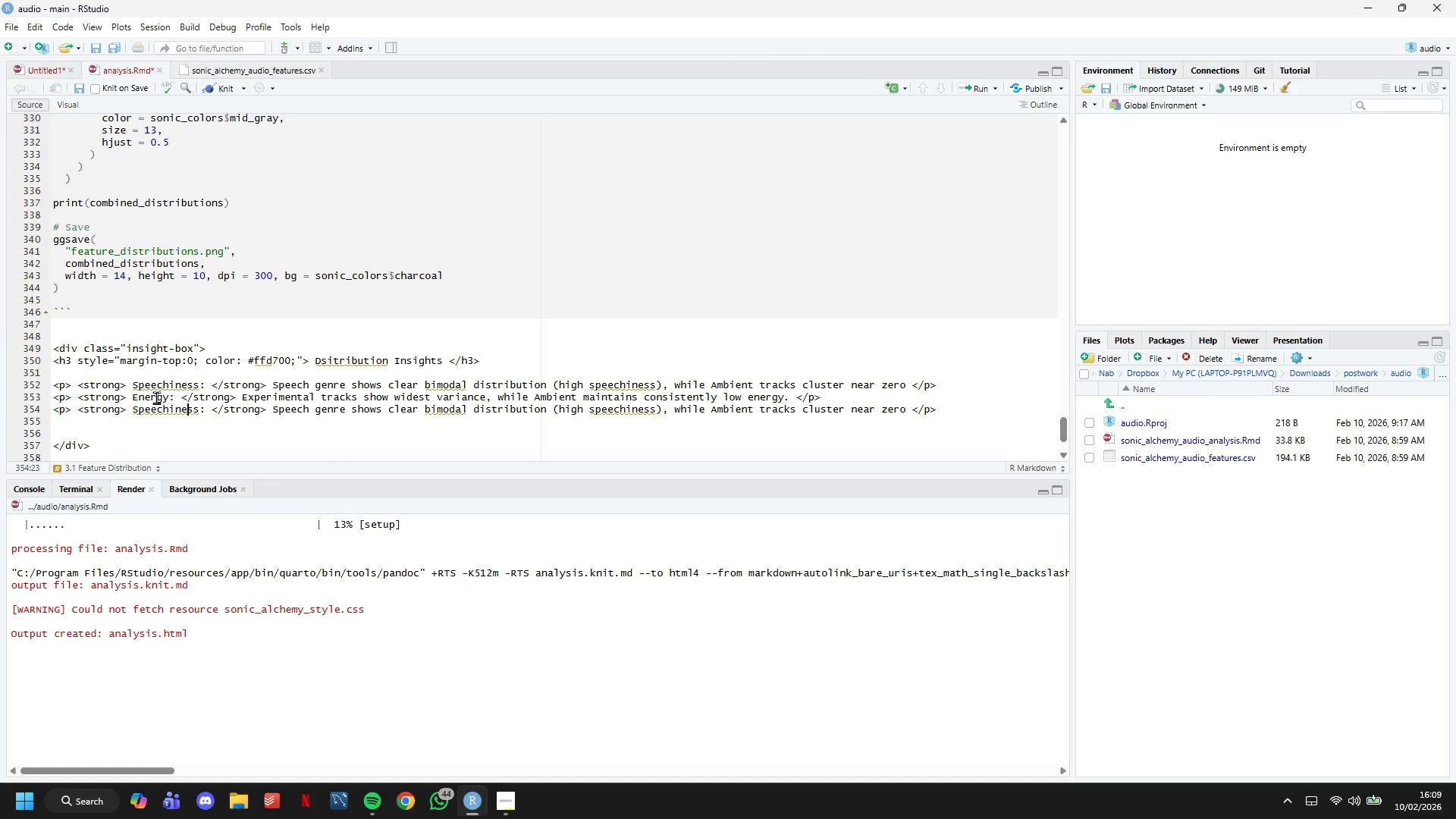 
key(ArrowRight)
 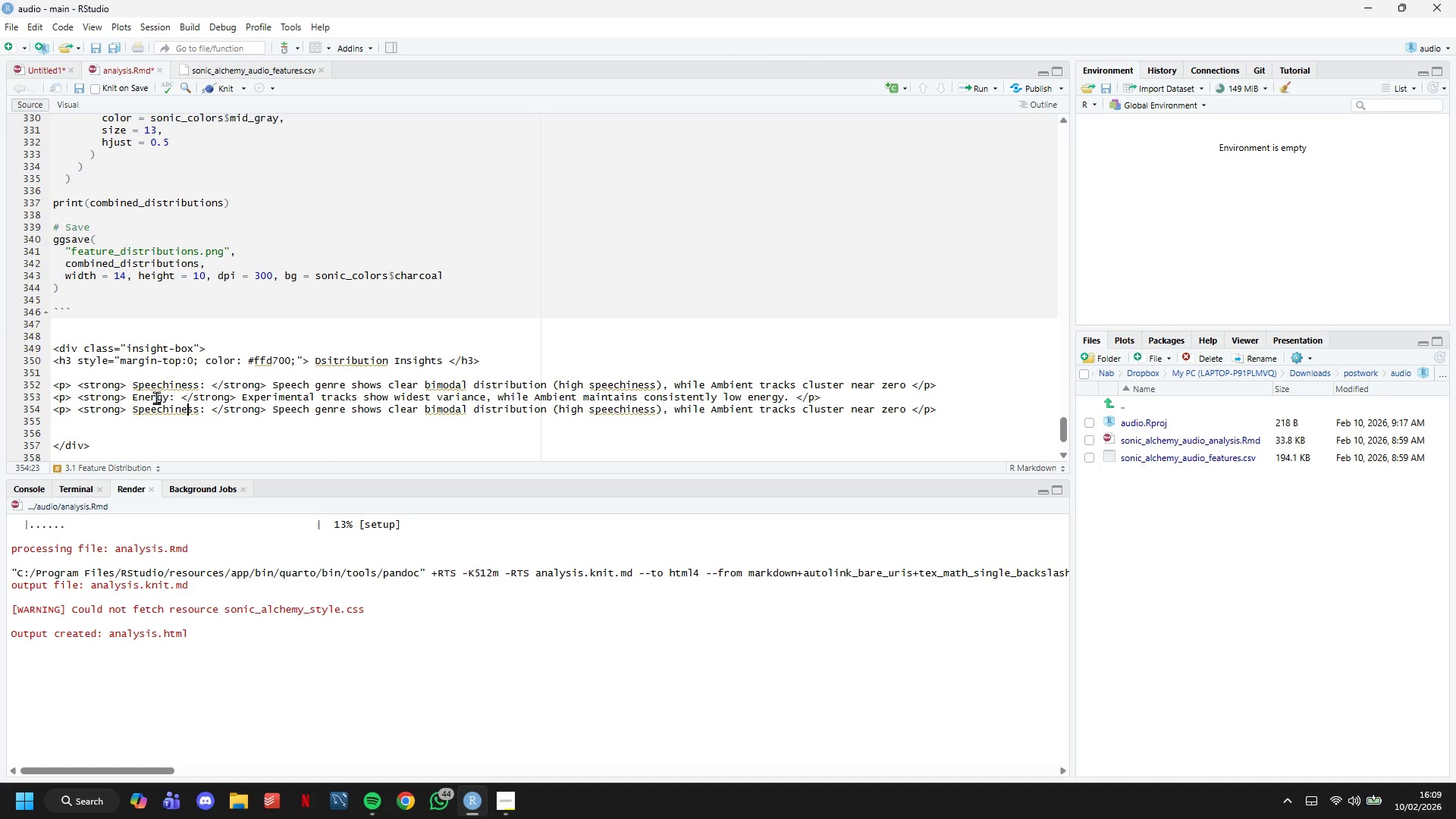 
key(ArrowRight)
 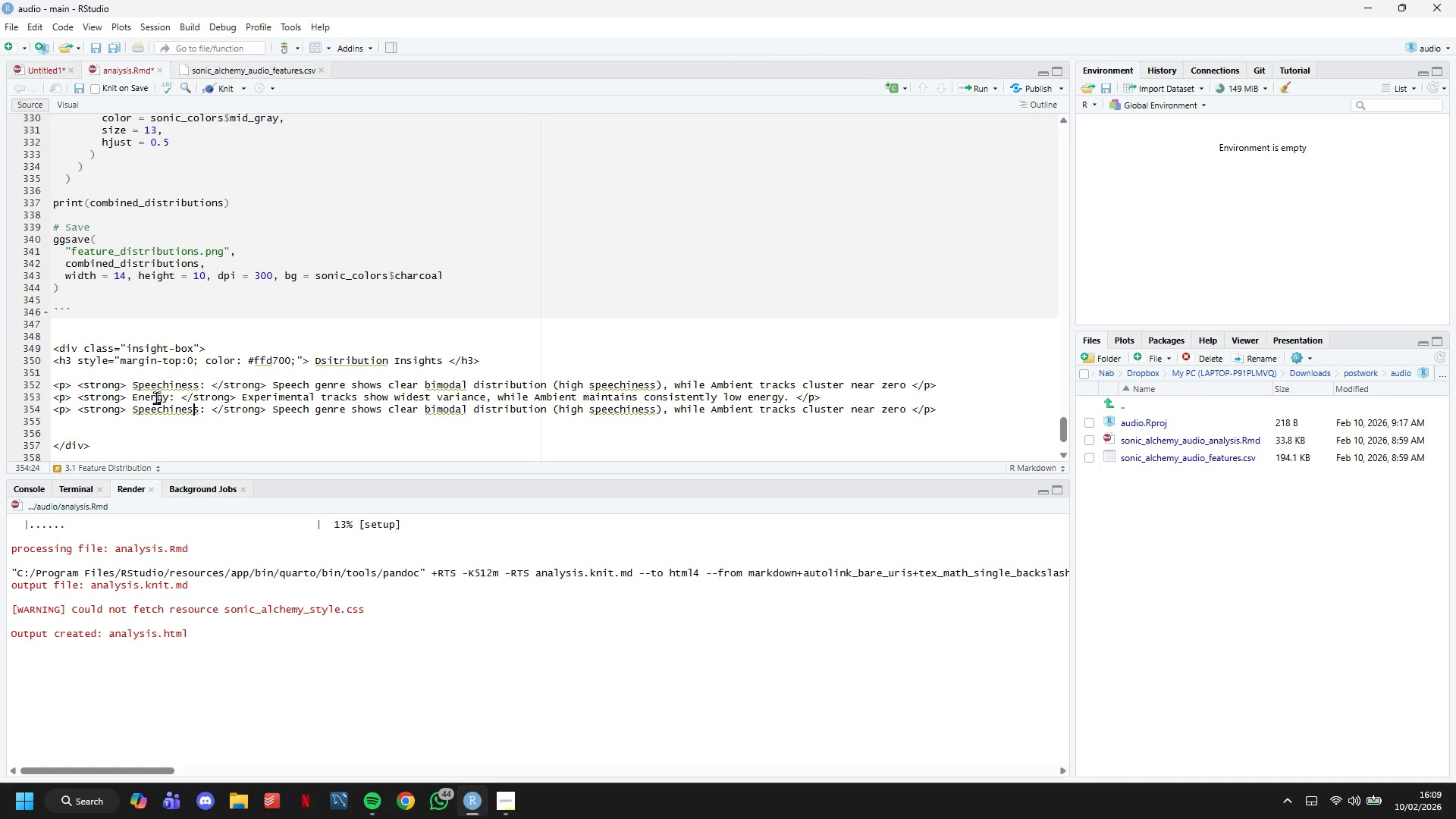 
key(ArrowRight)
 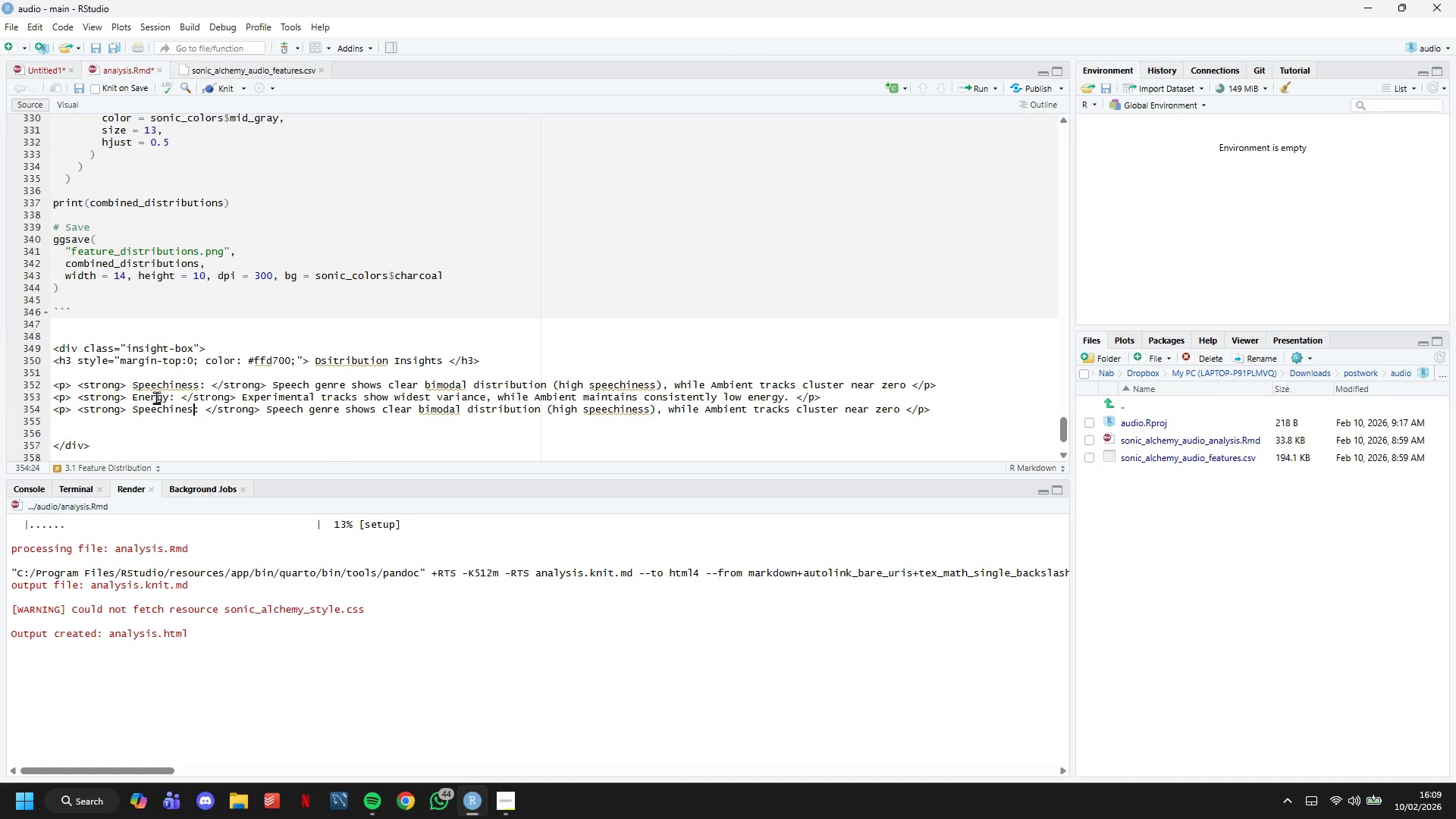 
hold_key(key=Backspace, duration=0.67)
 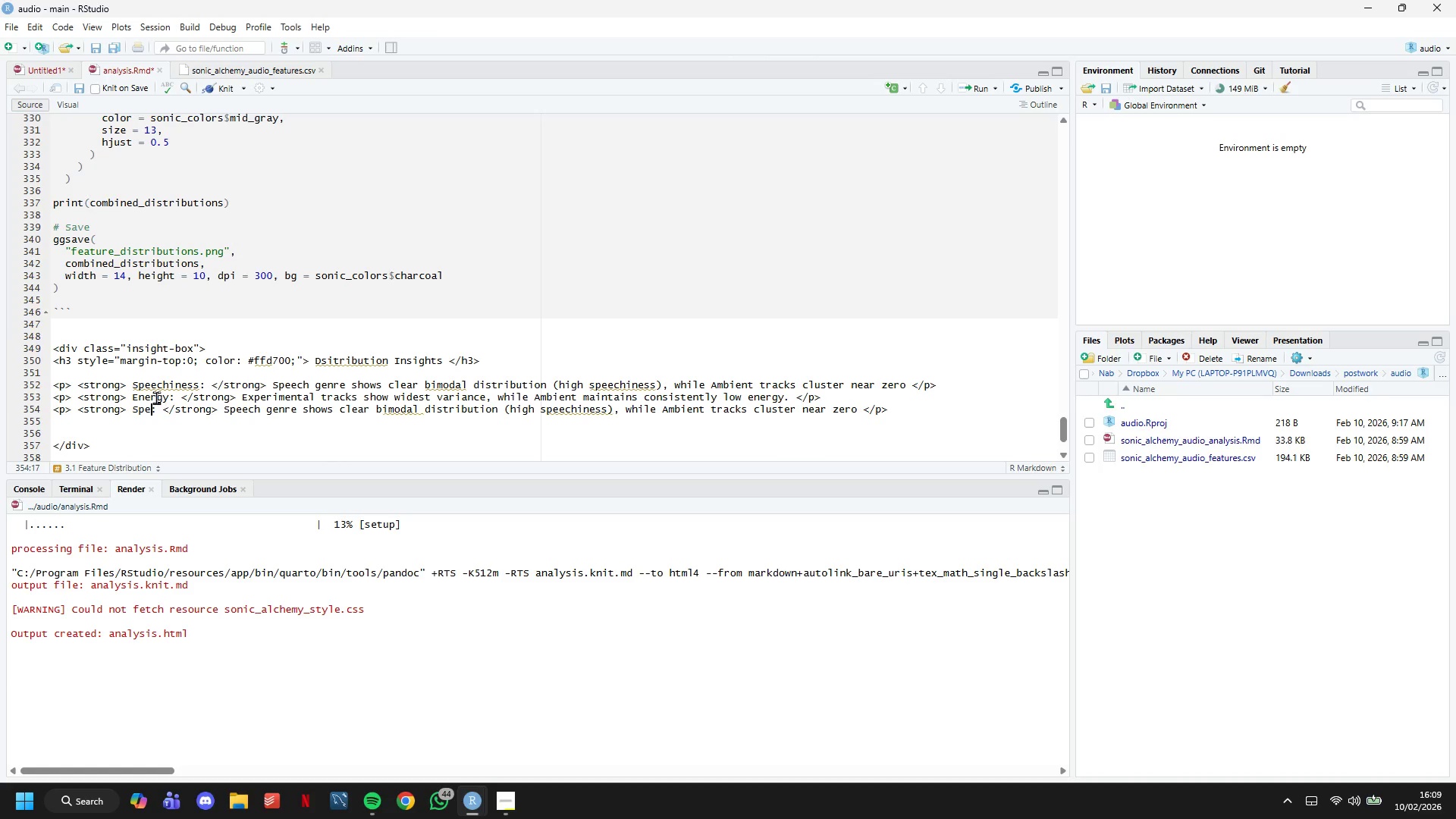 
key(Backspace)
key(Backspace)
key(Backspace)
key(Backspace)
type(Tempo)
 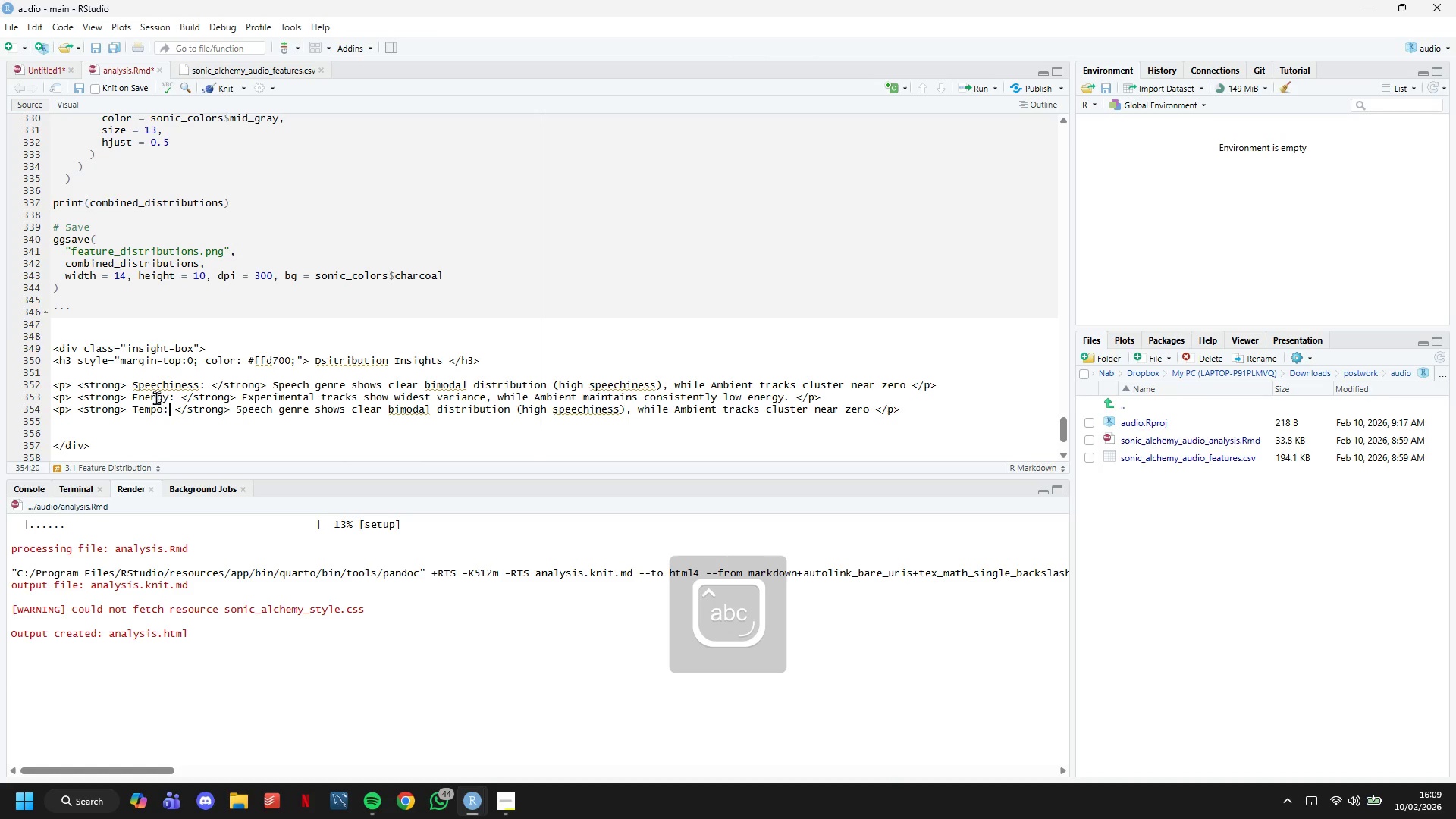 
hold_key(key=ArrowRight, duration=0.34)
 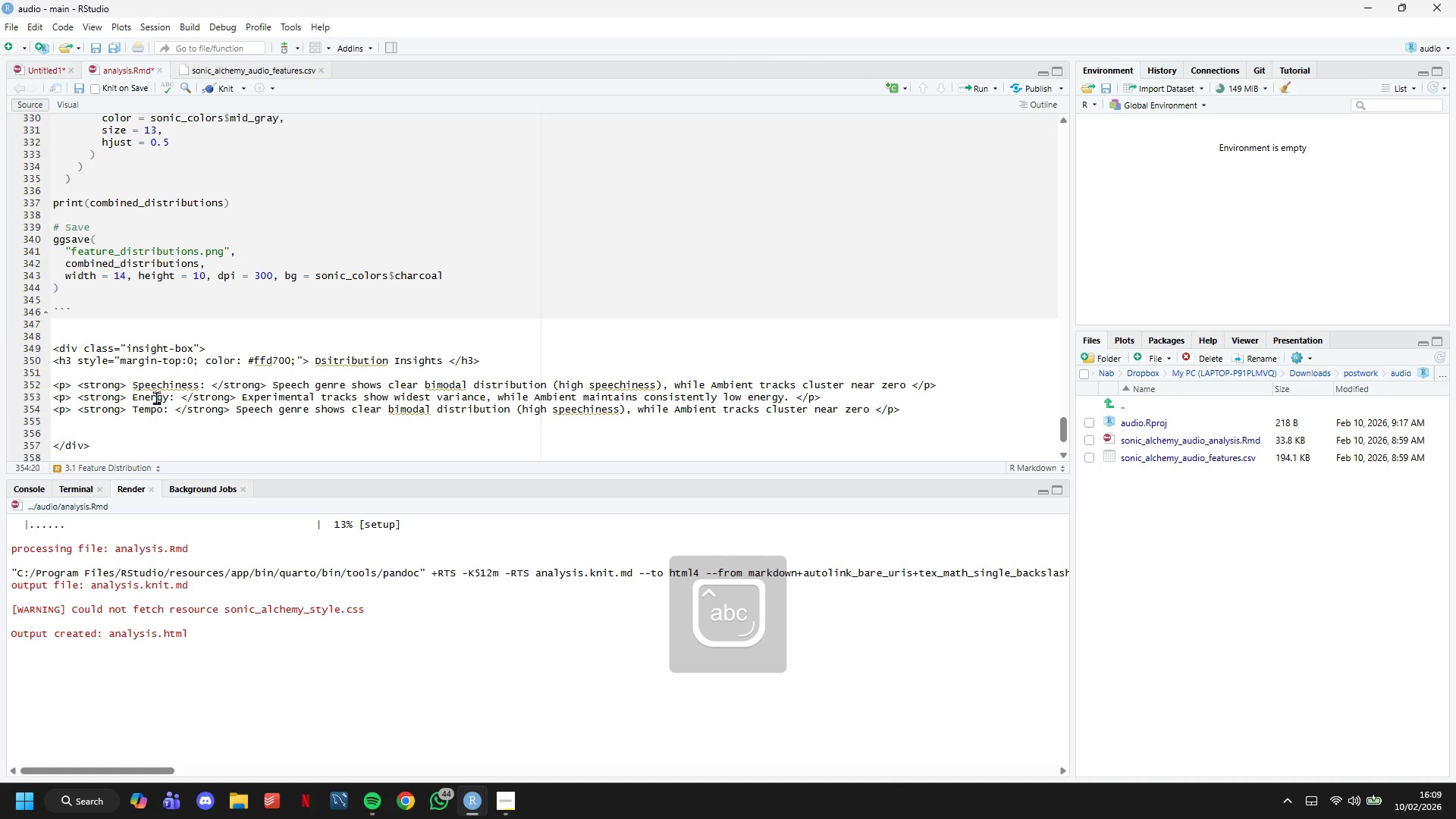 
hold_key(key=ArrowRight, duration=1.25)
 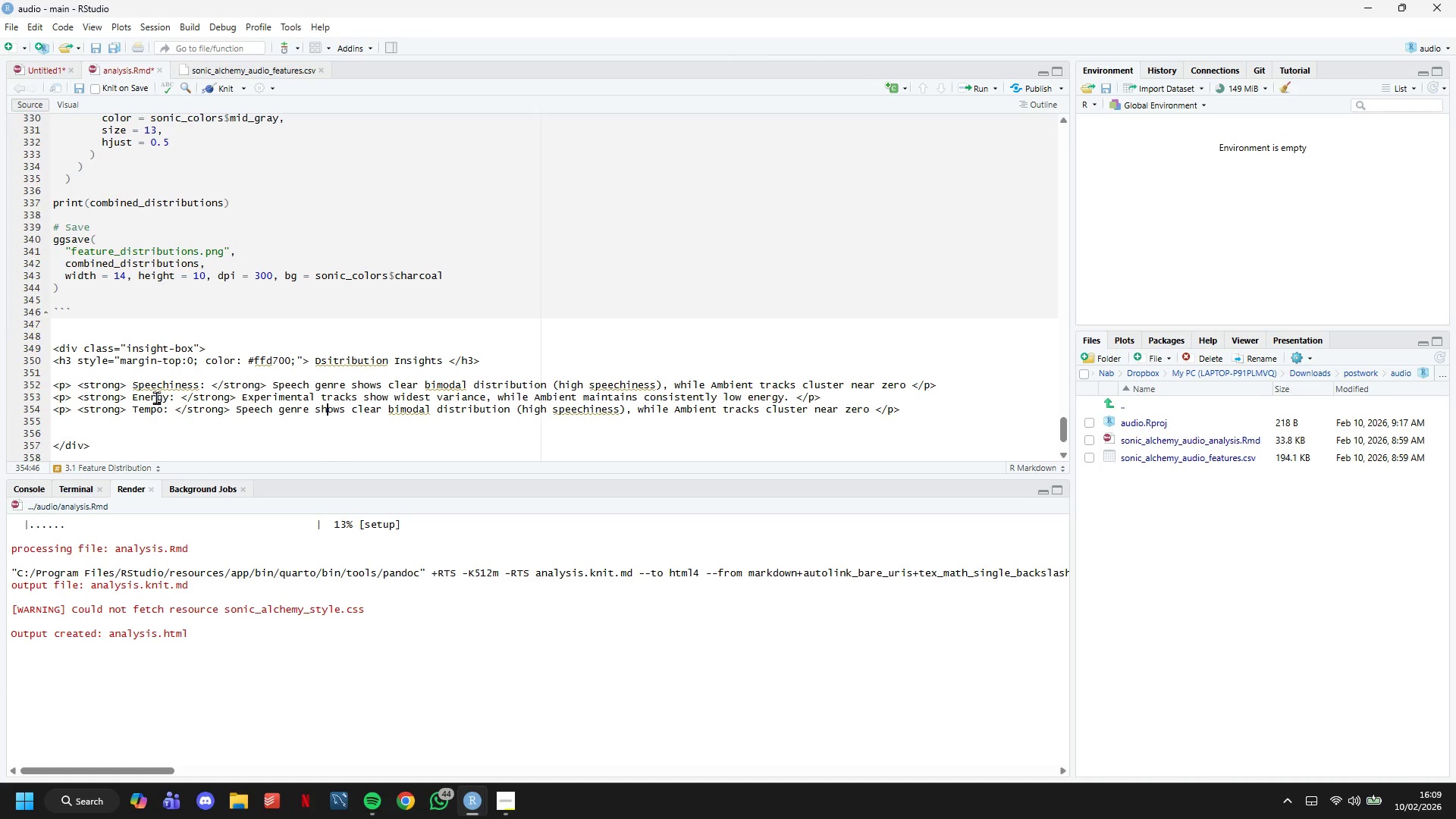 
hold_key(key=ArrowRight, duration=1.52)
 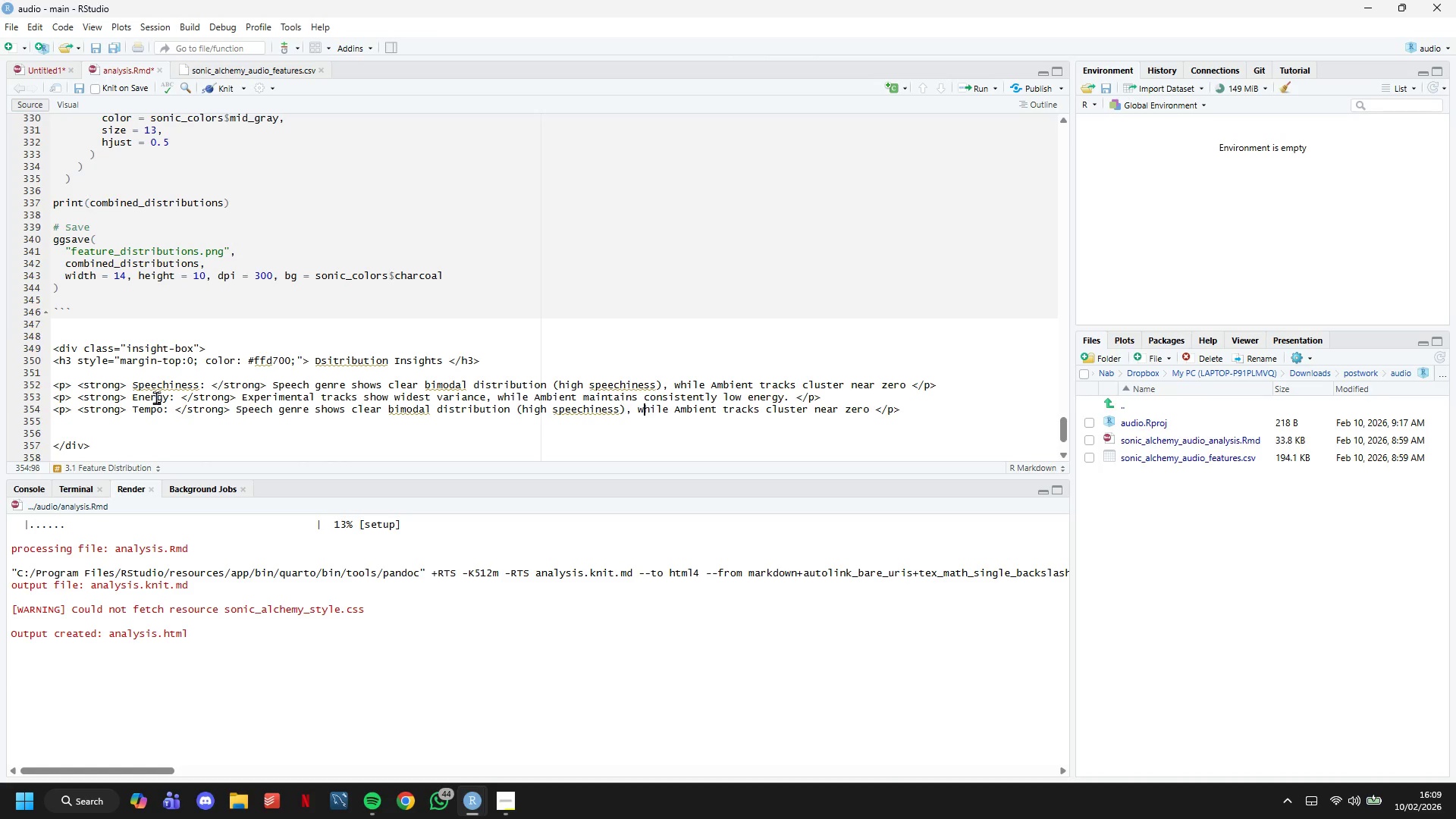 
hold_key(key=ArrowRight, duration=1.28)
 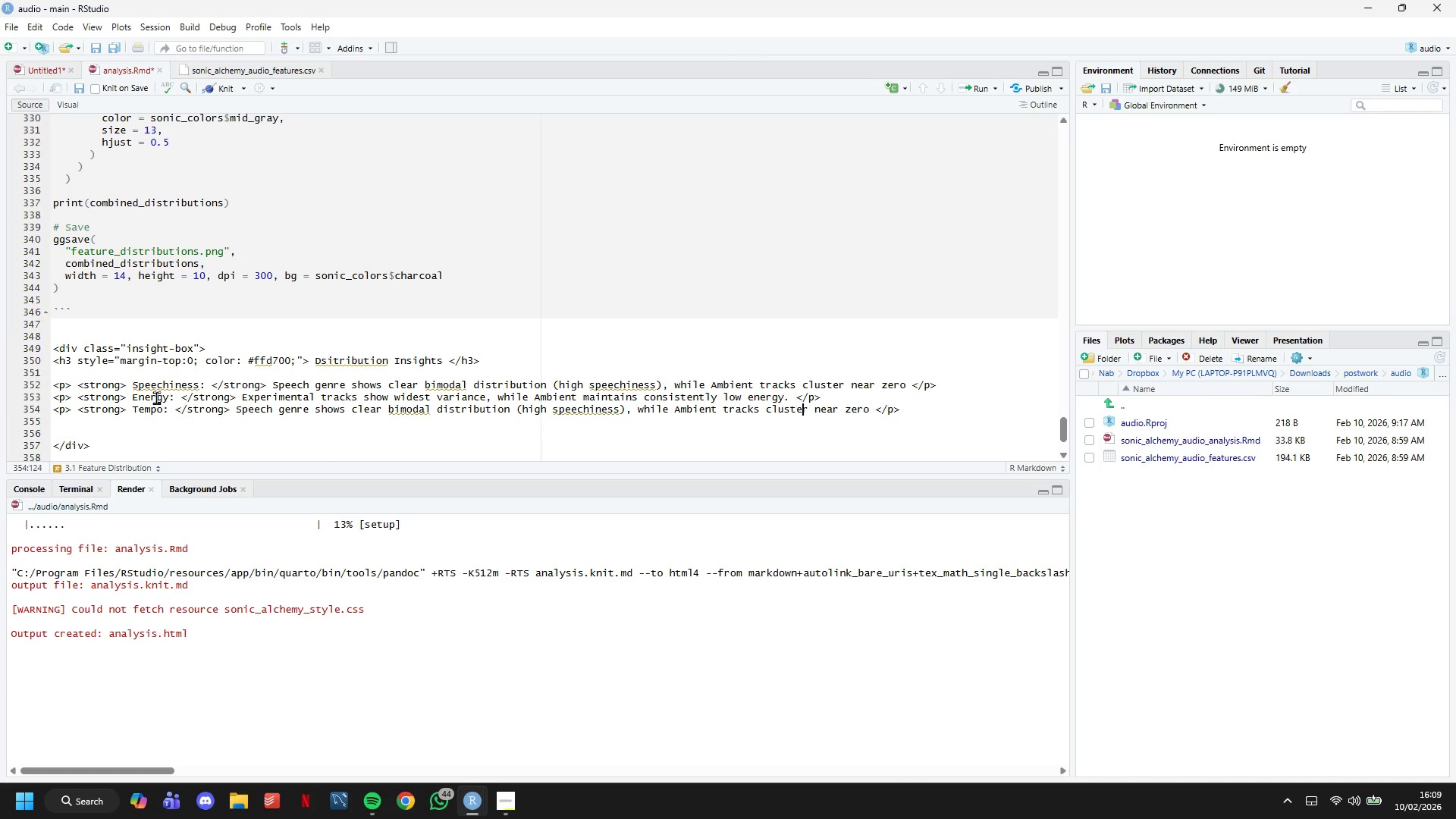 
hold_key(key=ArrowRight, duration=0.34)
 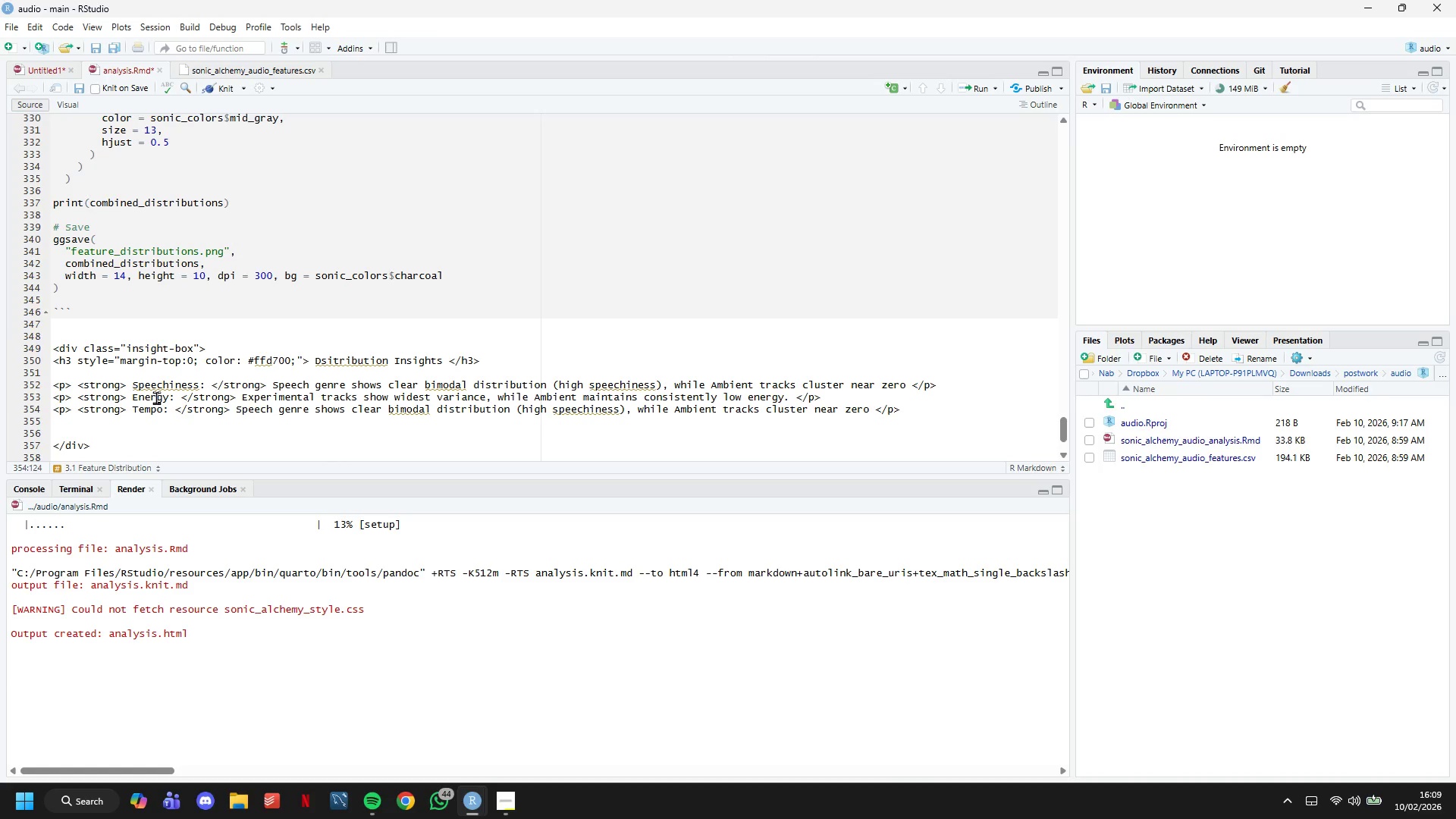 
key(ArrowRight)
 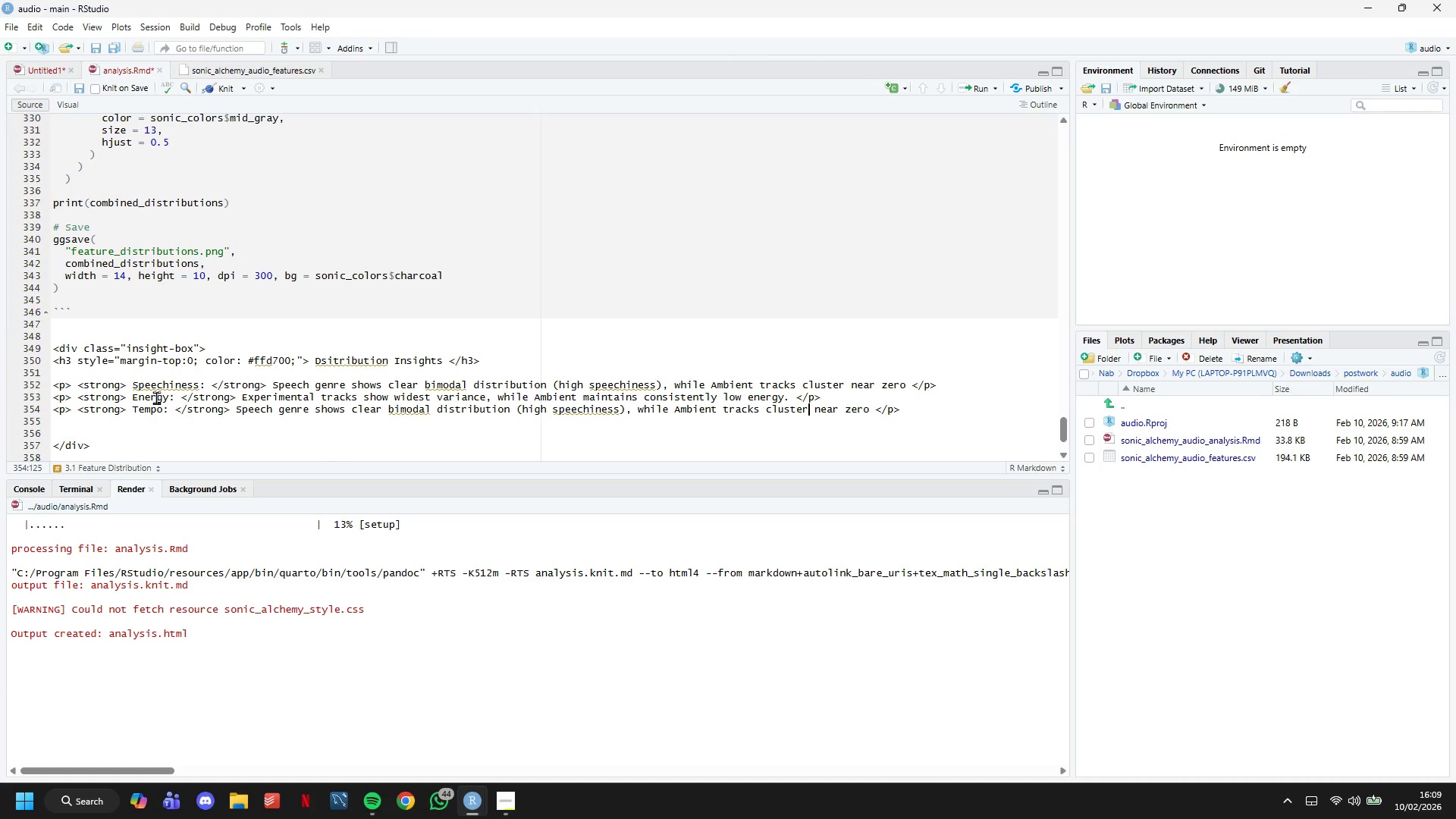 
key(ArrowRight)
 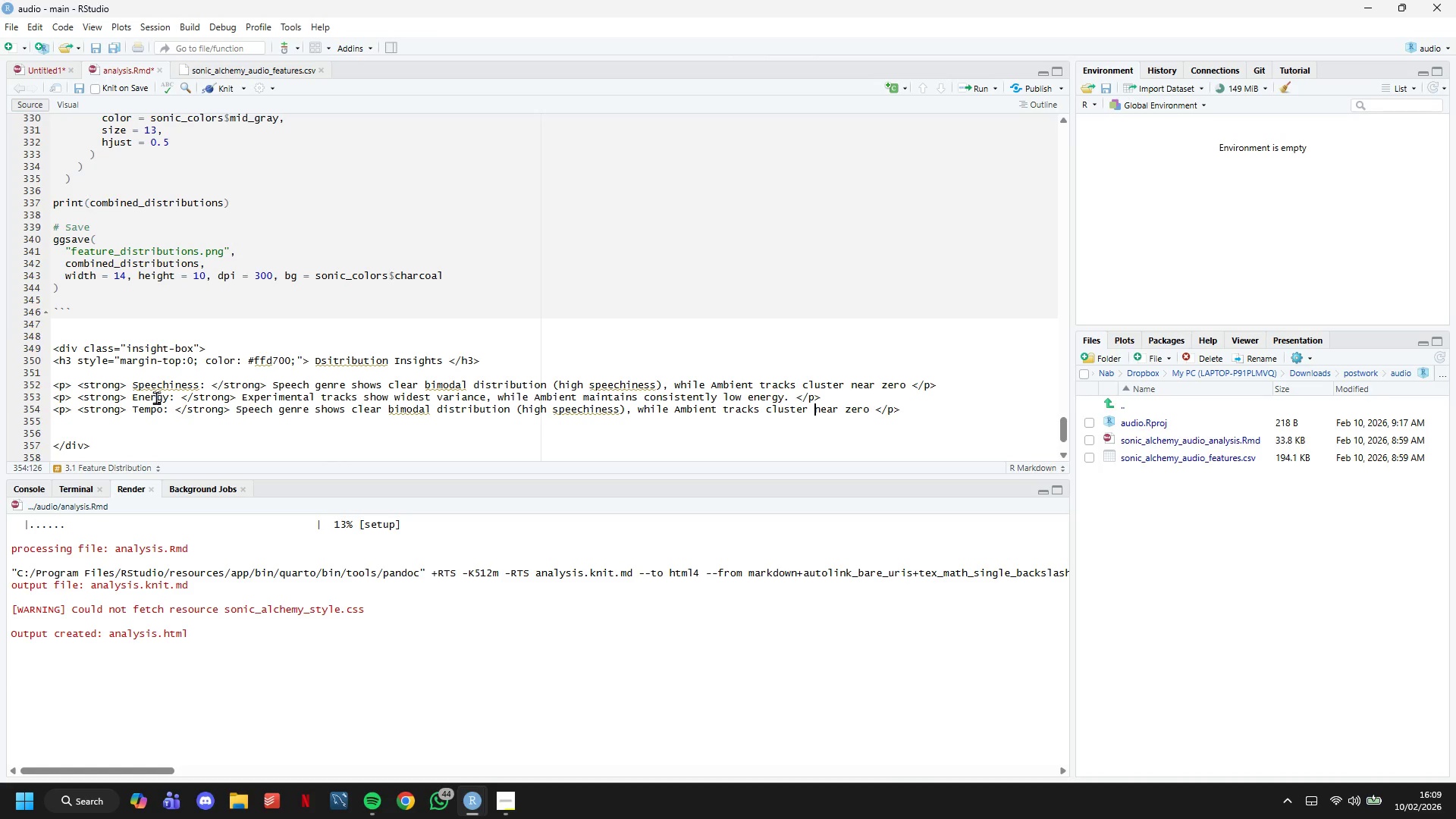 
key(ArrowRight)
 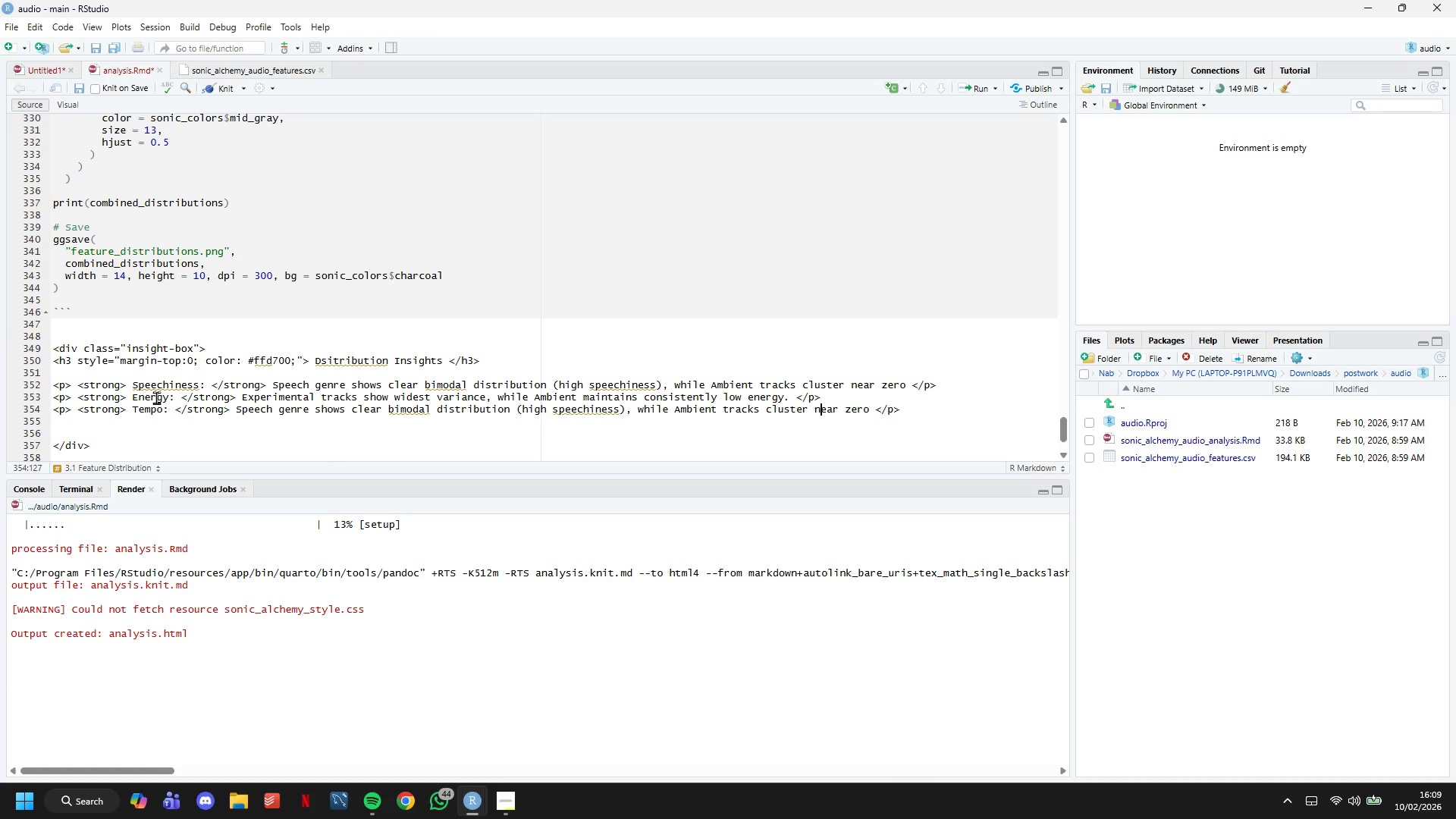 
key(ArrowRight)
 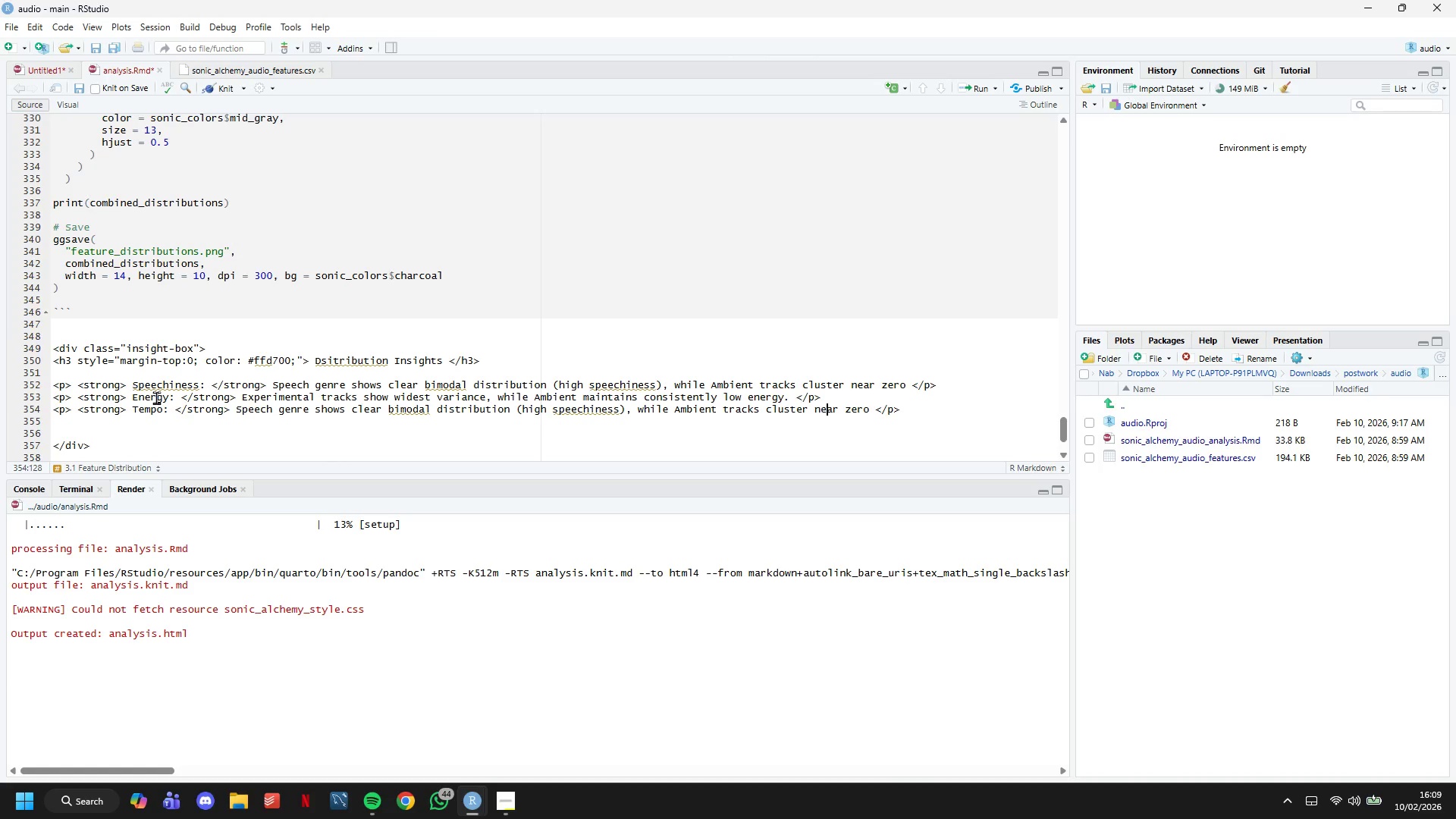 
key(ArrowRight)
 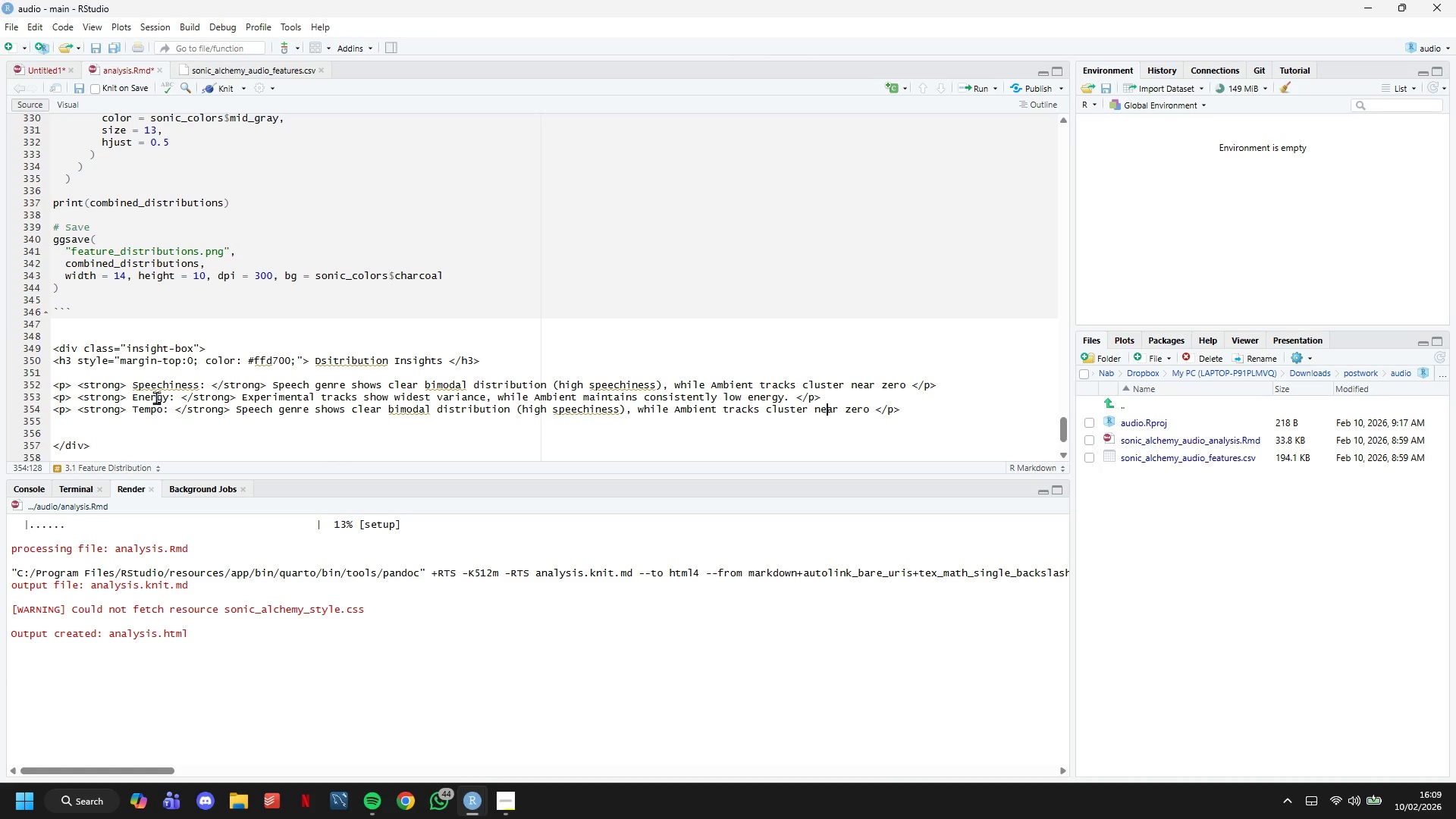 
key(ArrowRight)
 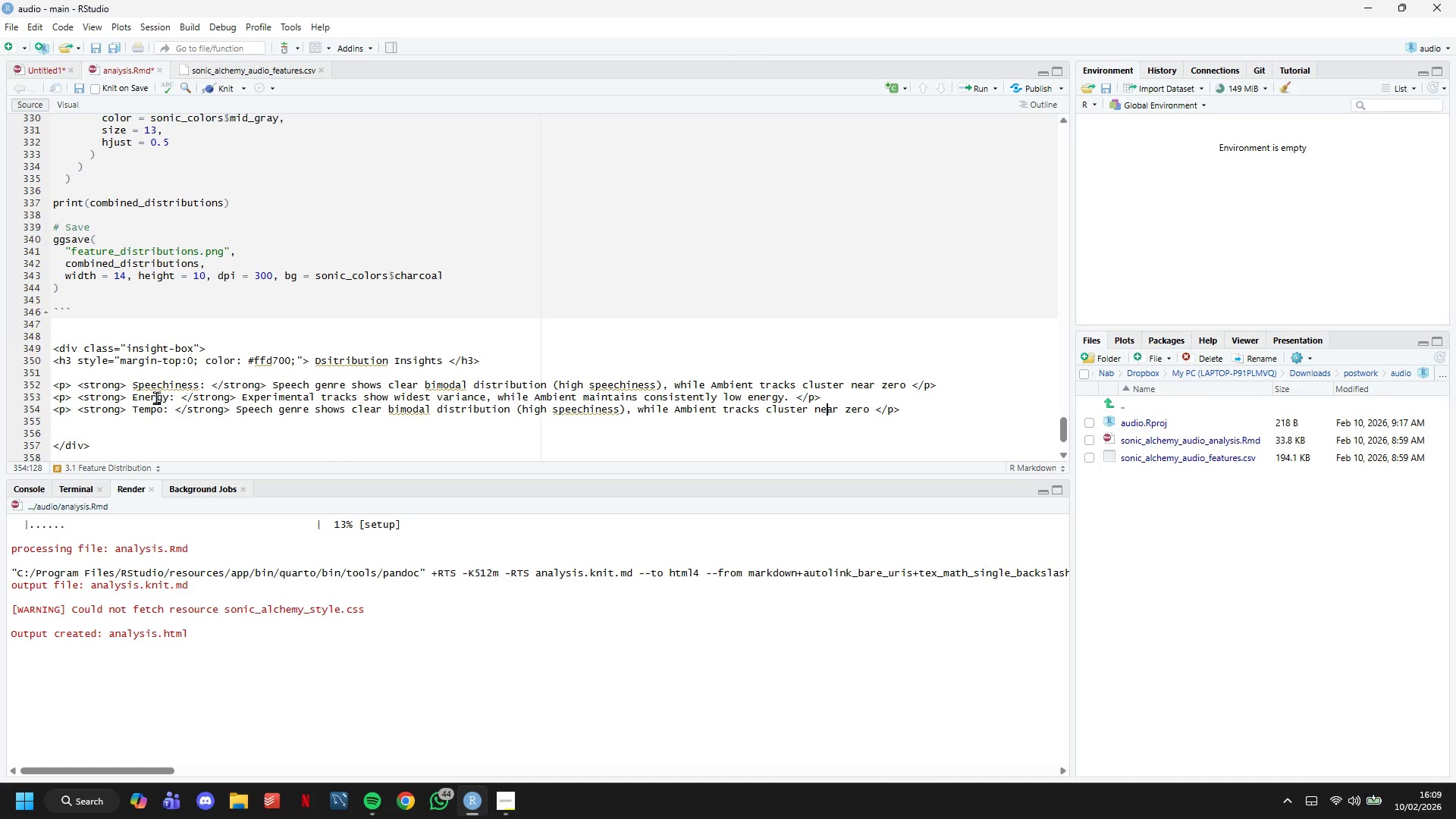 
key(ArrowRight)
 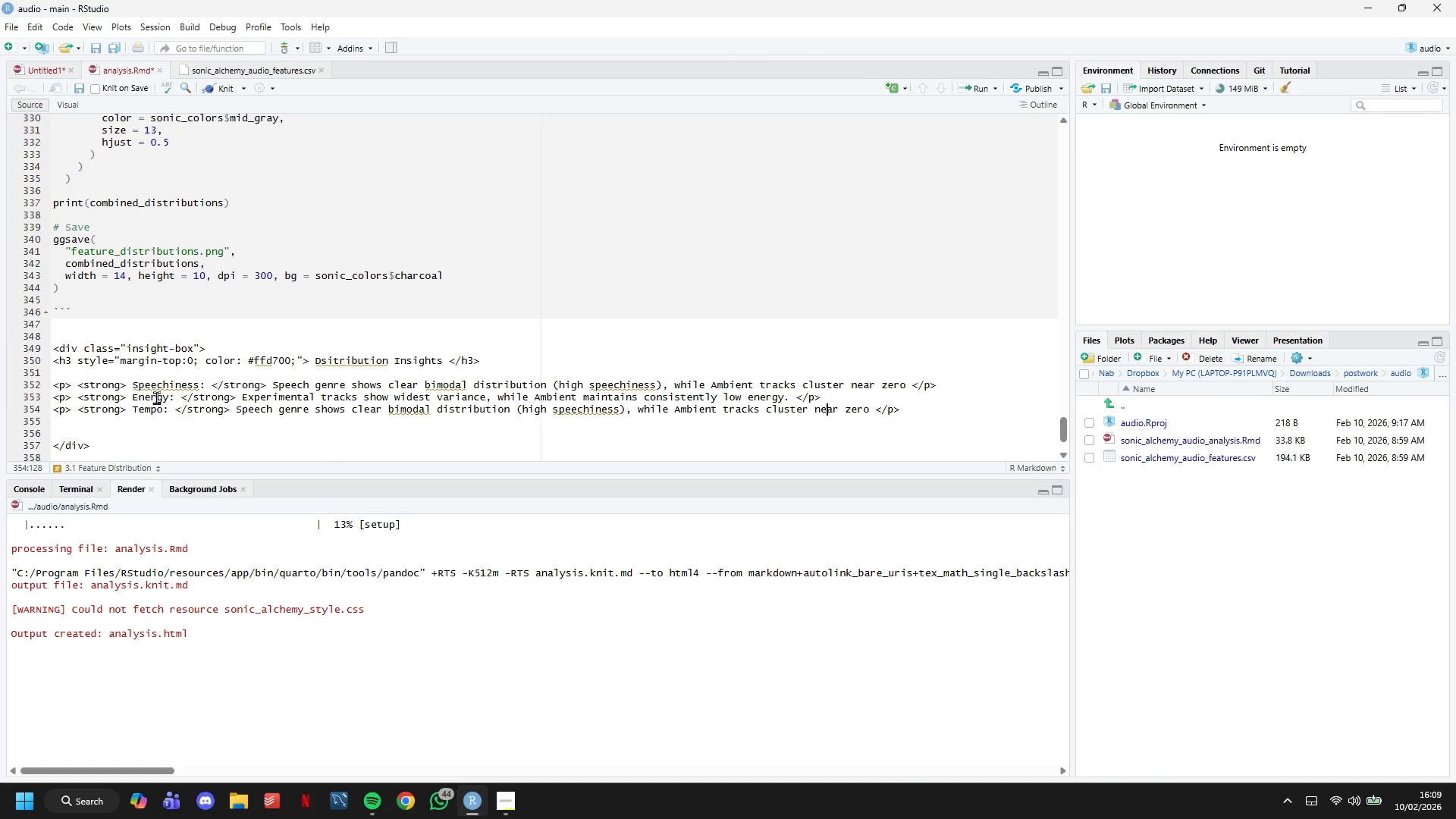 
key(ArrowRight)
 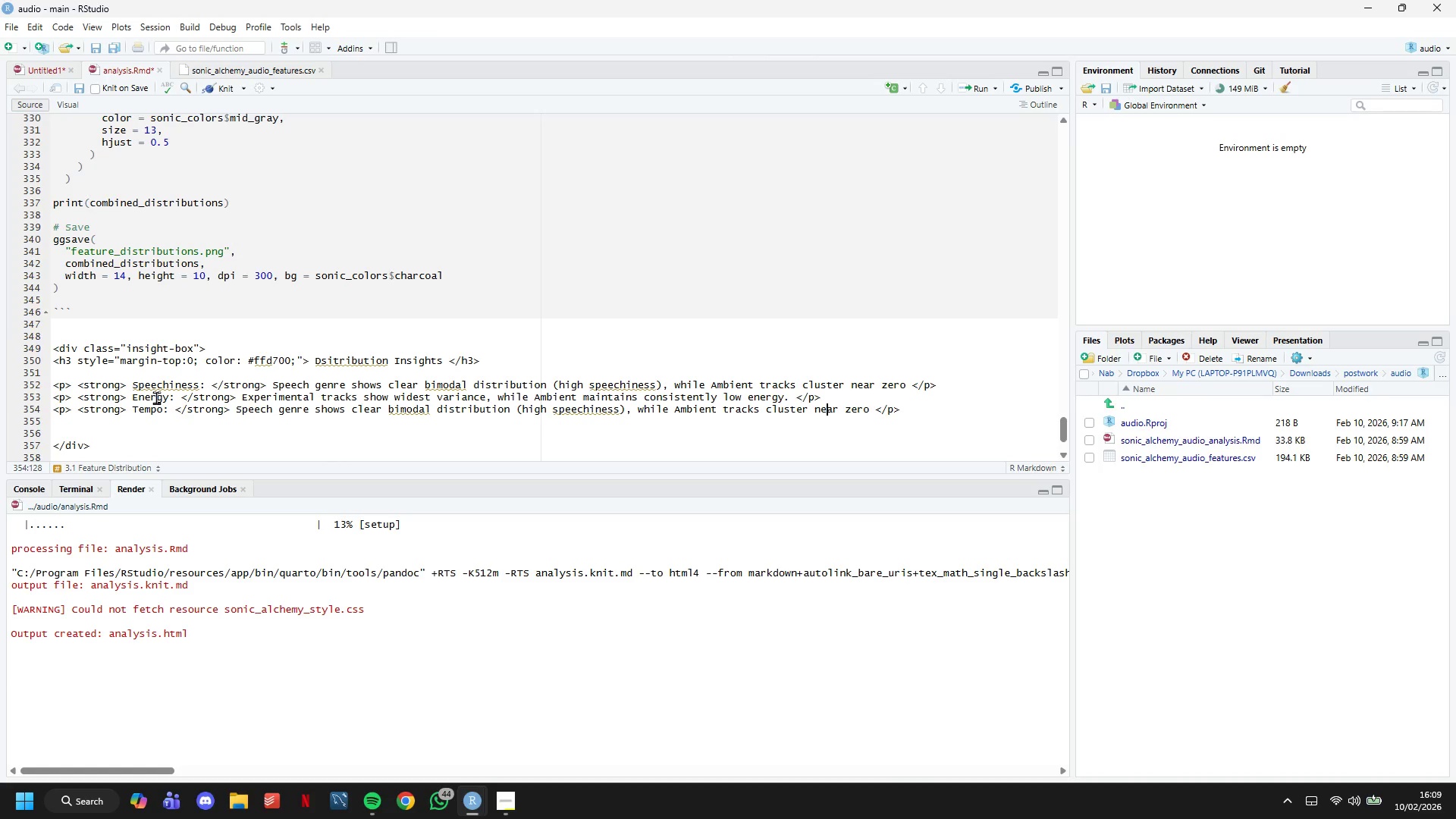 
key(ArrowRight)
 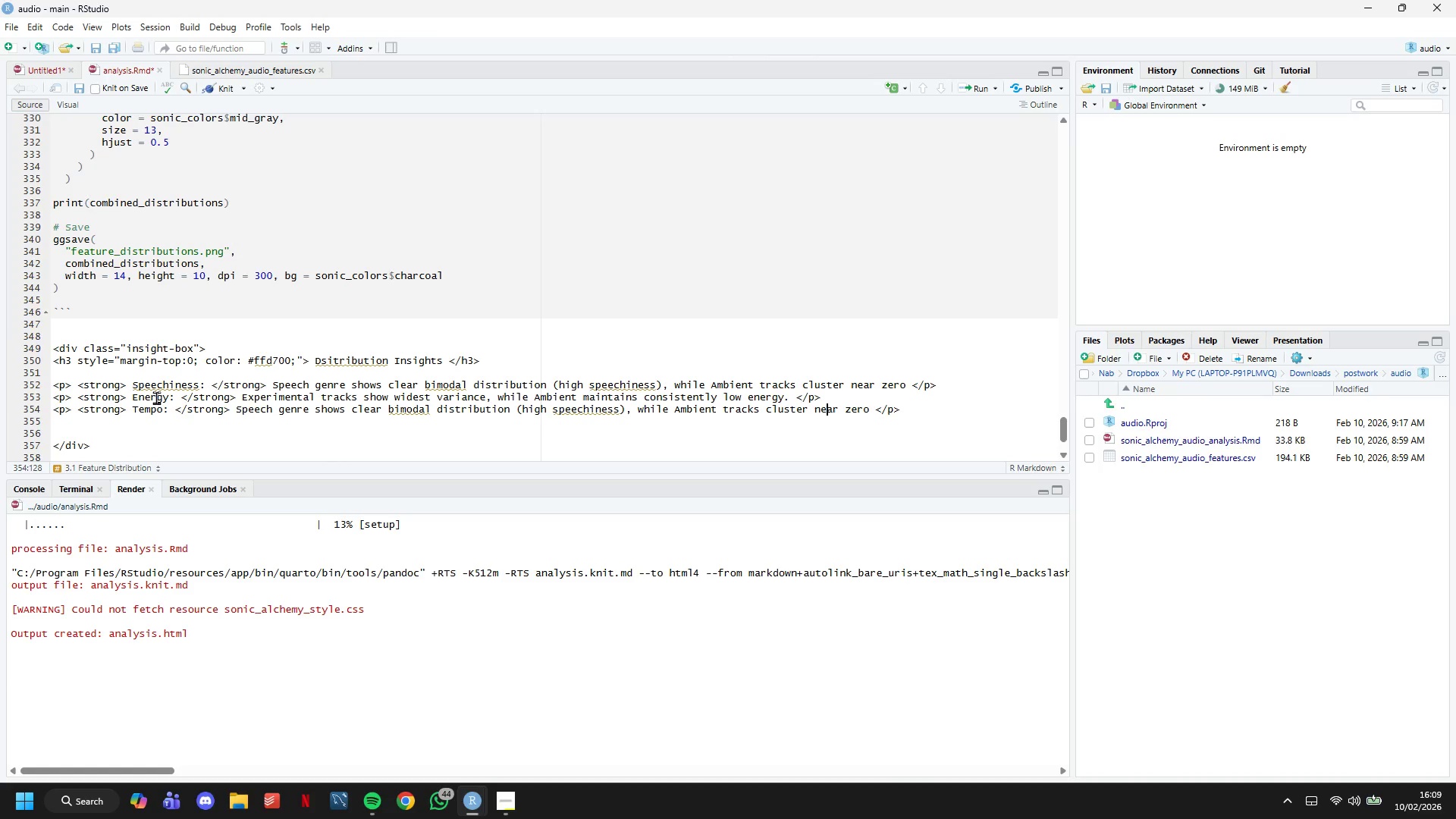 
key(ArrowRight)
 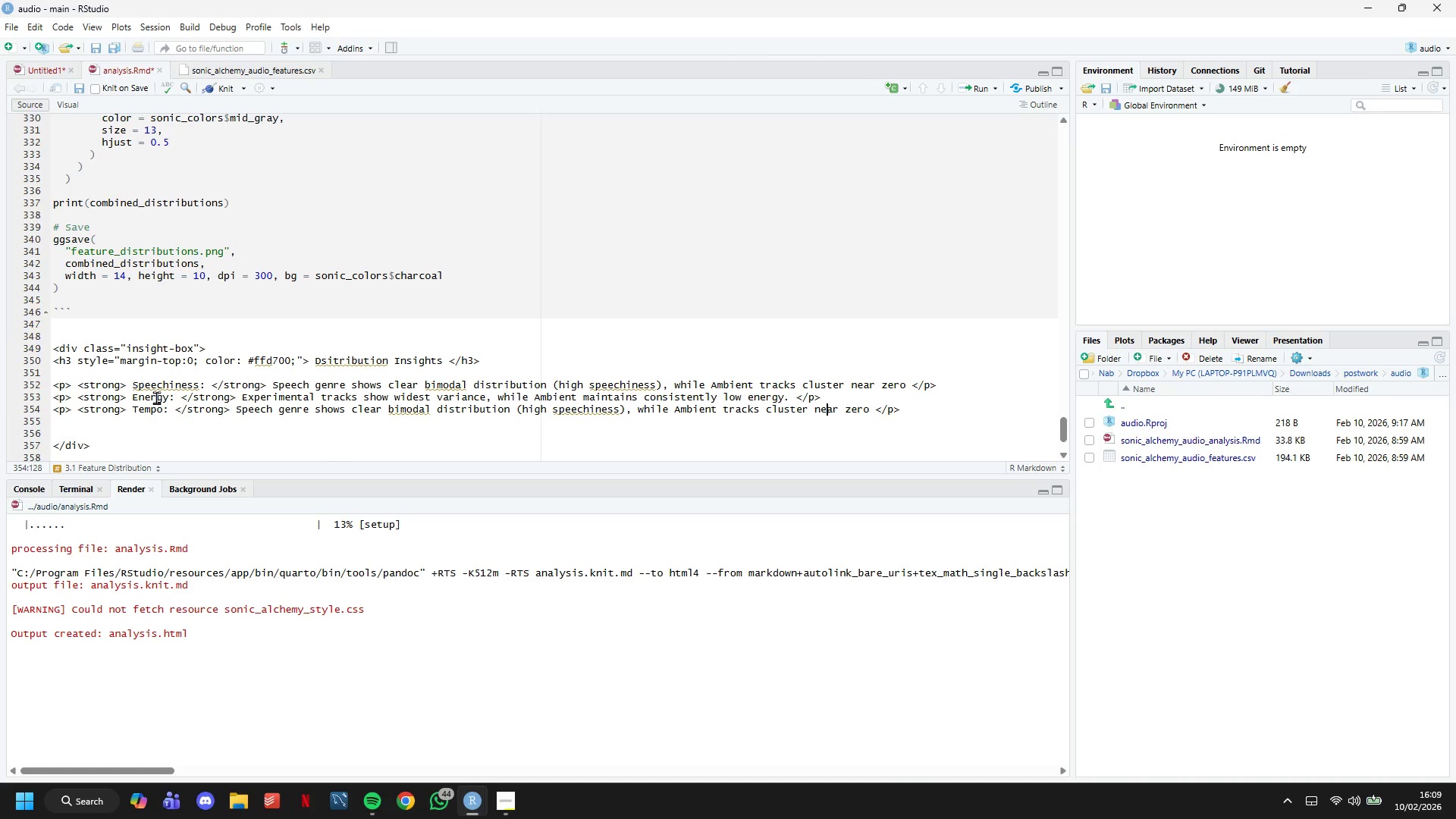 
key(ArrowRight)
 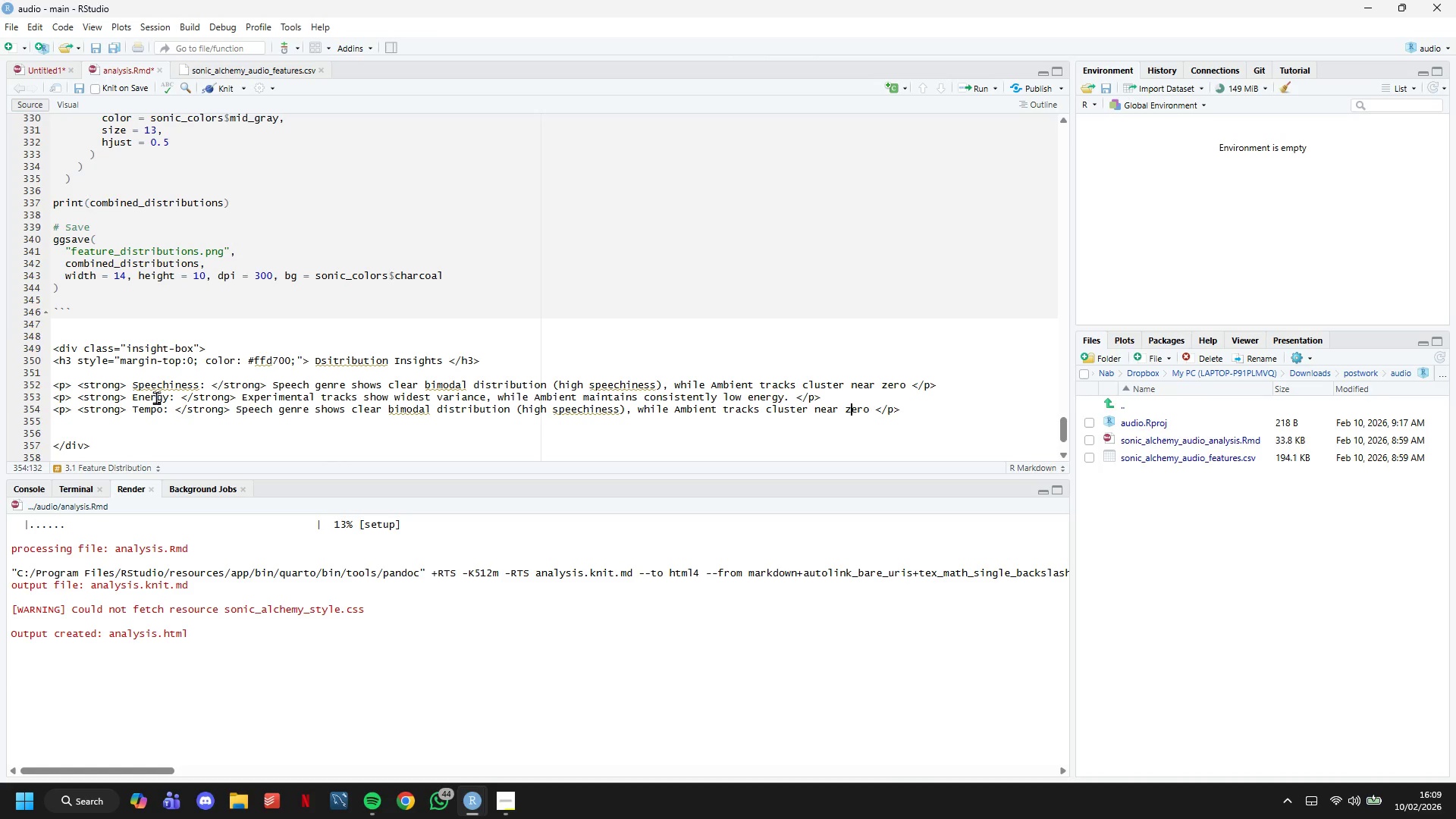 
hold_key(key=Backspace, duration=1.52)
 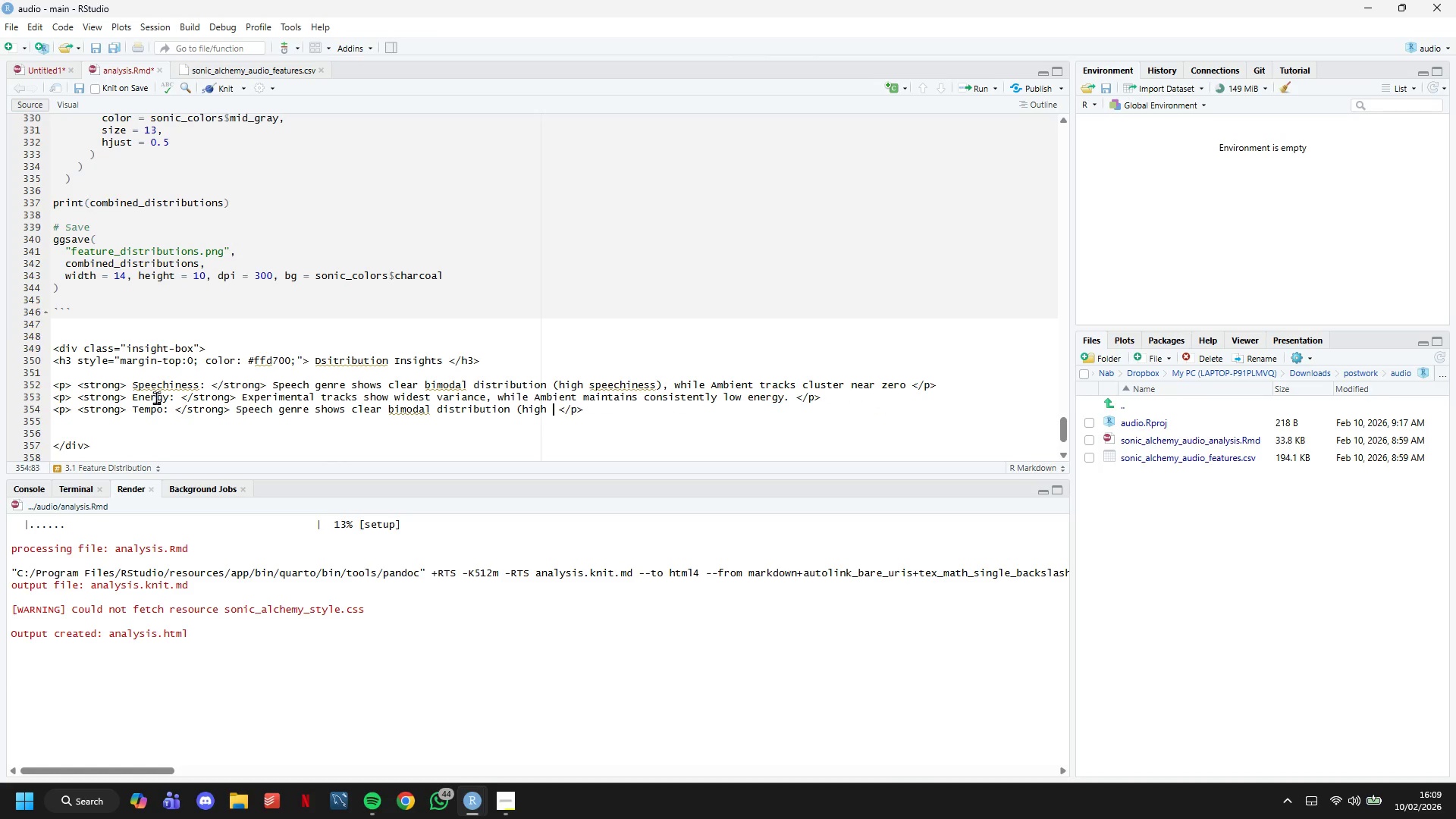 
hold_key(key=Backspace, duration=1.51)
 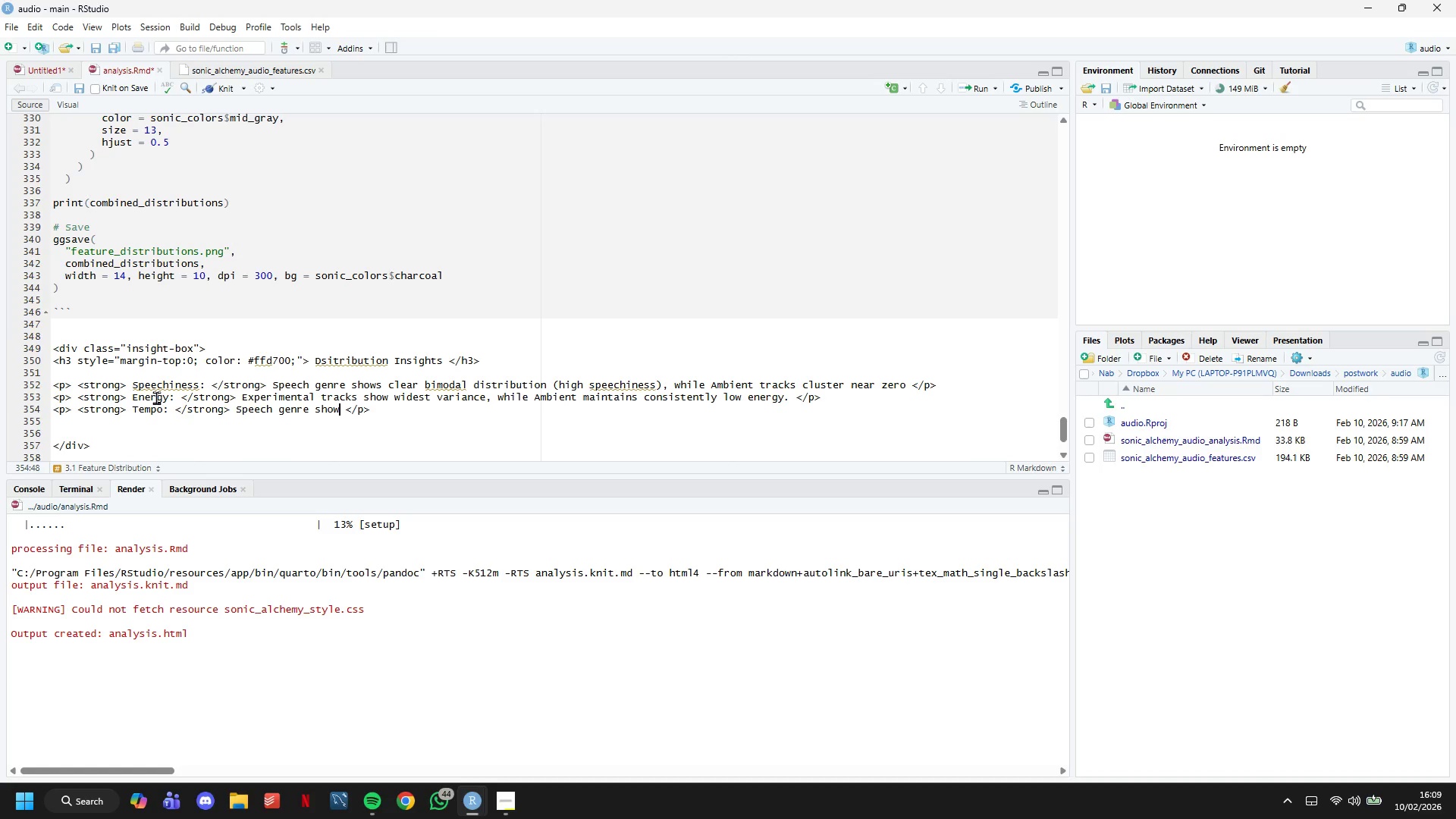 
key(Backspace)
key(Backspace)
key(Backspace)
key(Backspace)
key(Backspace)
key(Backspace)
key(Backspace)
key(Backspace)
key(Backspace)
key(Backspace)
key(Backspace)
key(Backspace)
key(Backspace)
type(tracks)
 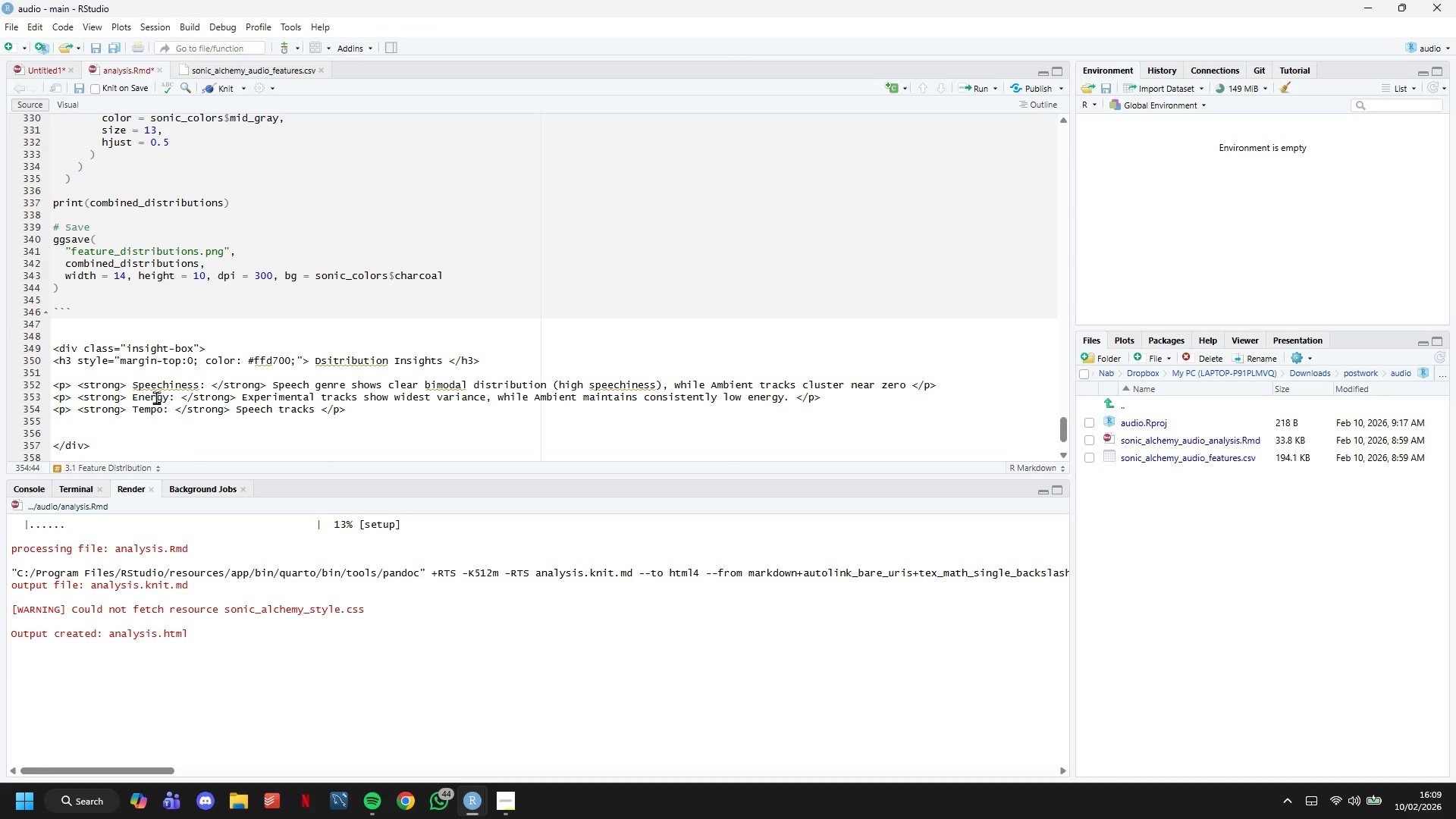 
type(tend toward )
 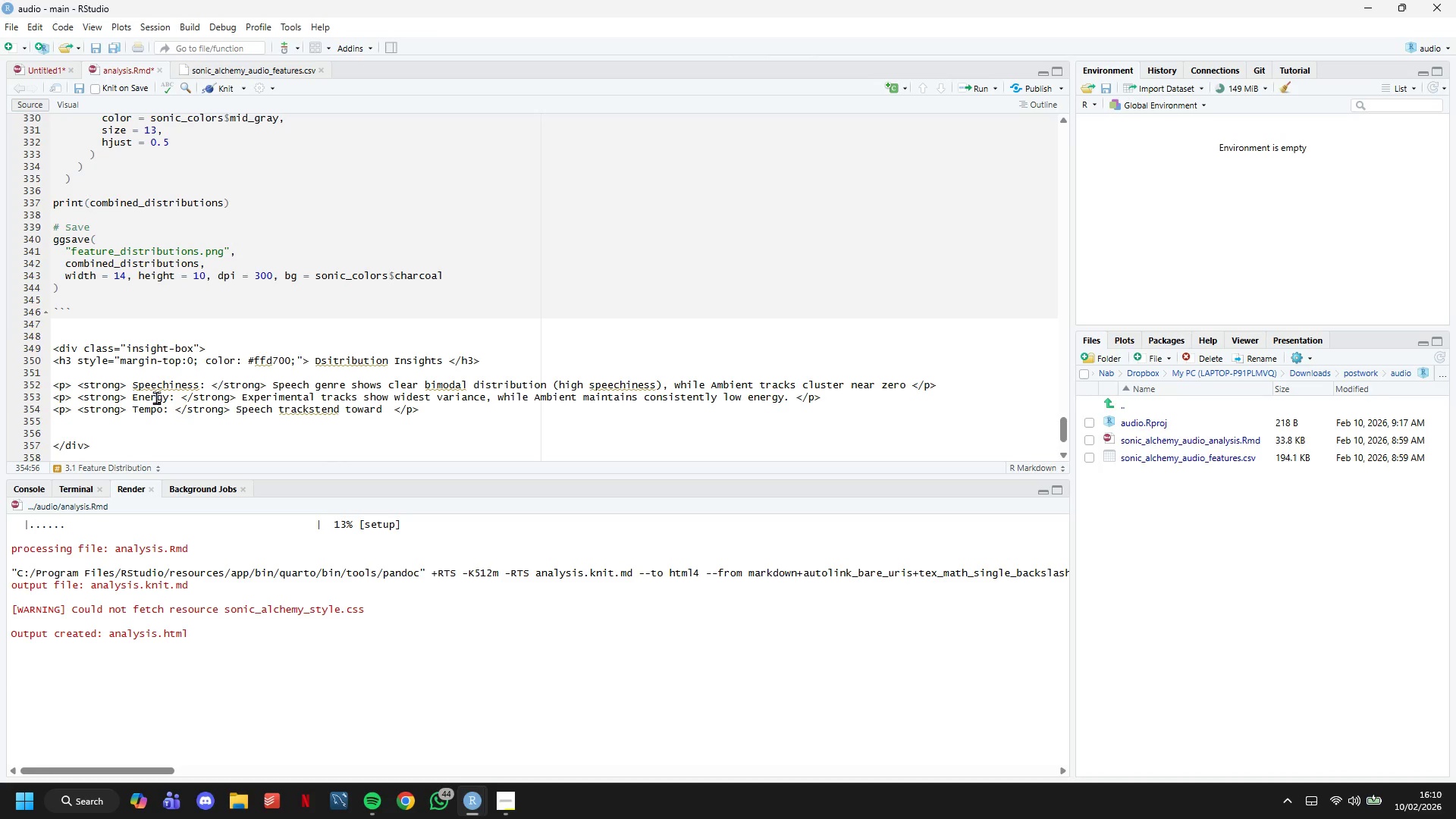 
type(conversational pacing (100-200 BPM), Ambient skews sk)
key(Backspace)
type(lower (70-90 BPM)
 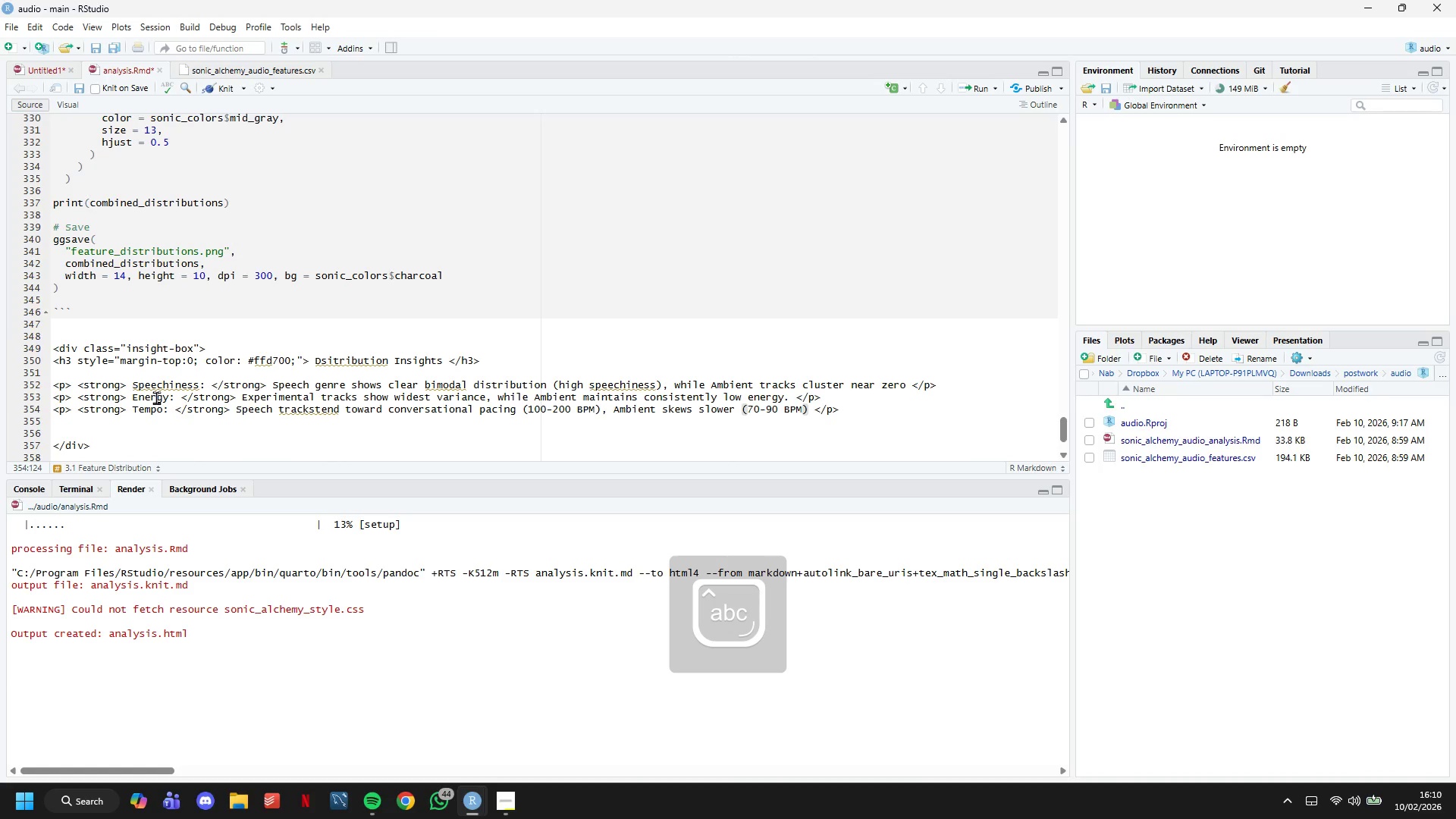 
key(ArrowRight)
 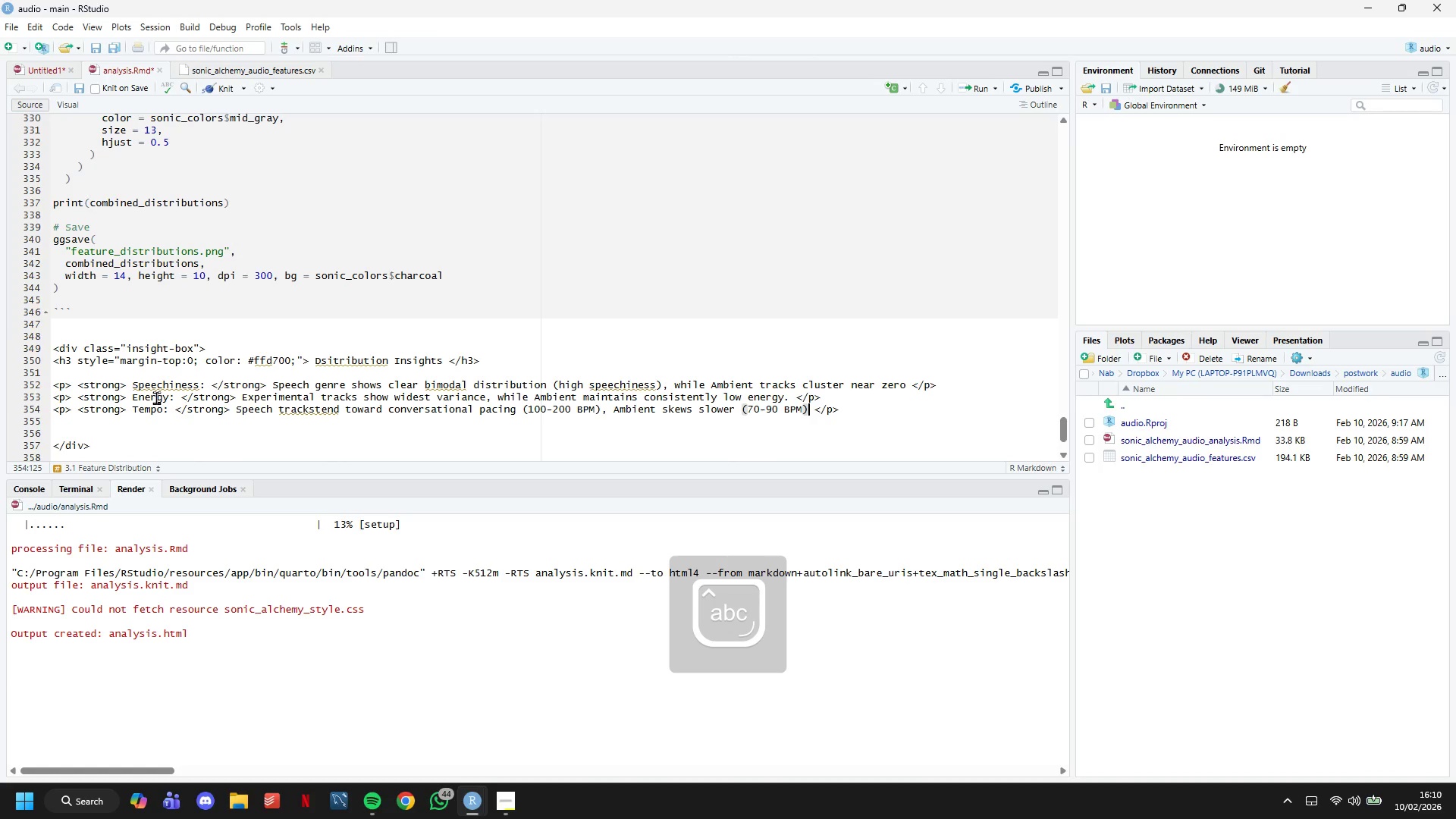 
key(Comma)
 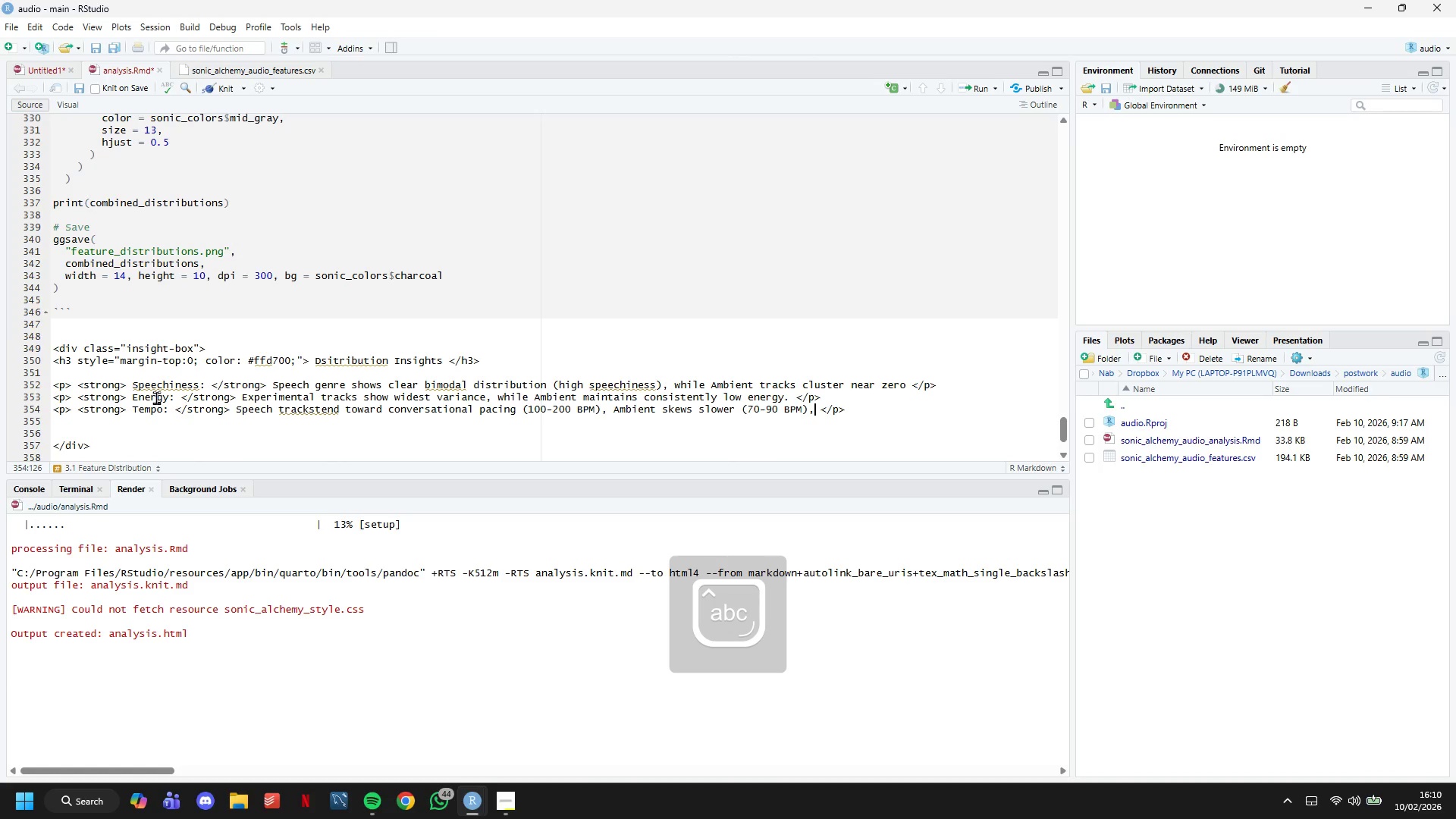 
key(Backspace)
 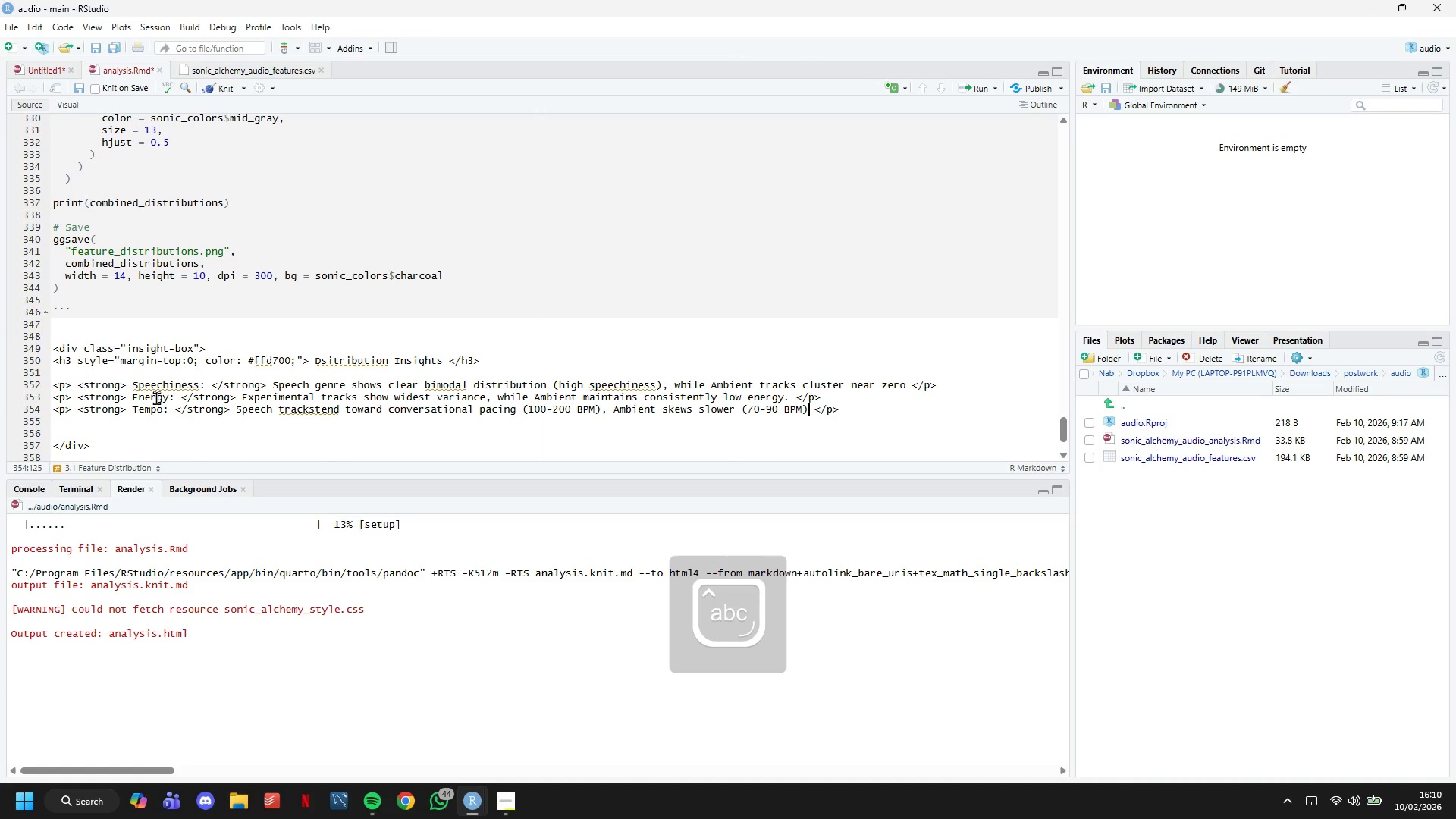 
key(Period)
 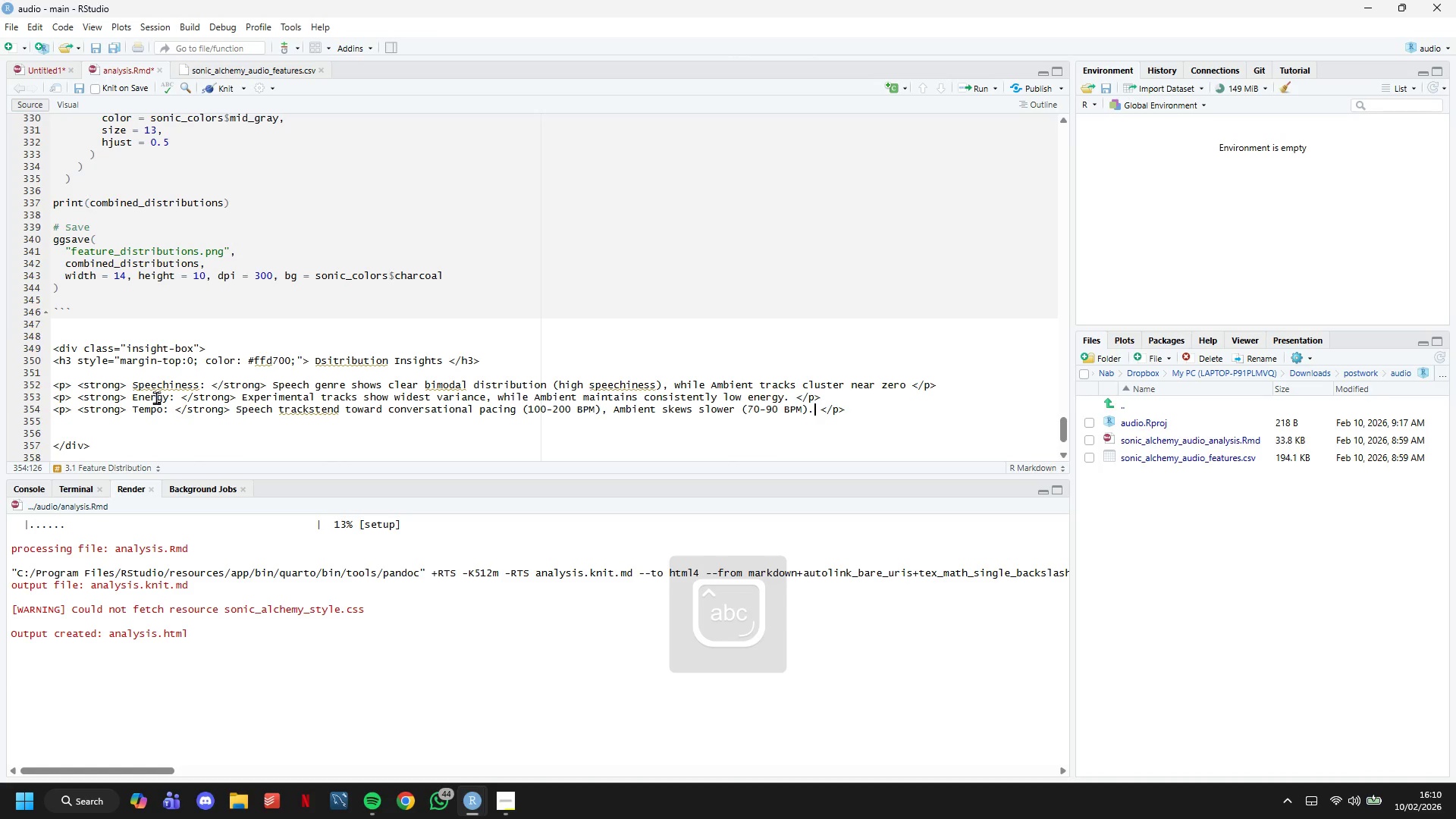 
key(ArrowRight)
 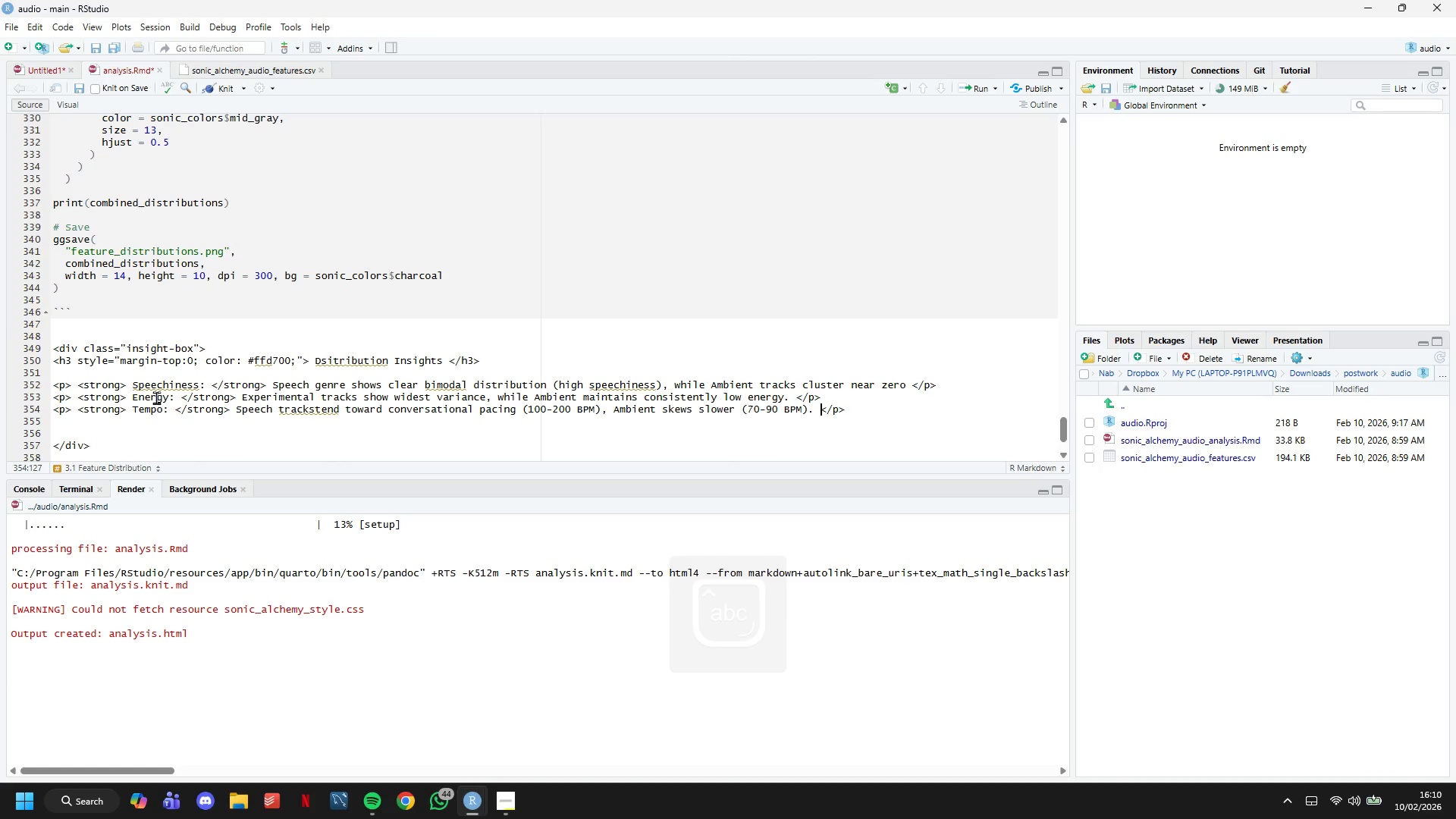 
key(ArrowRight)
 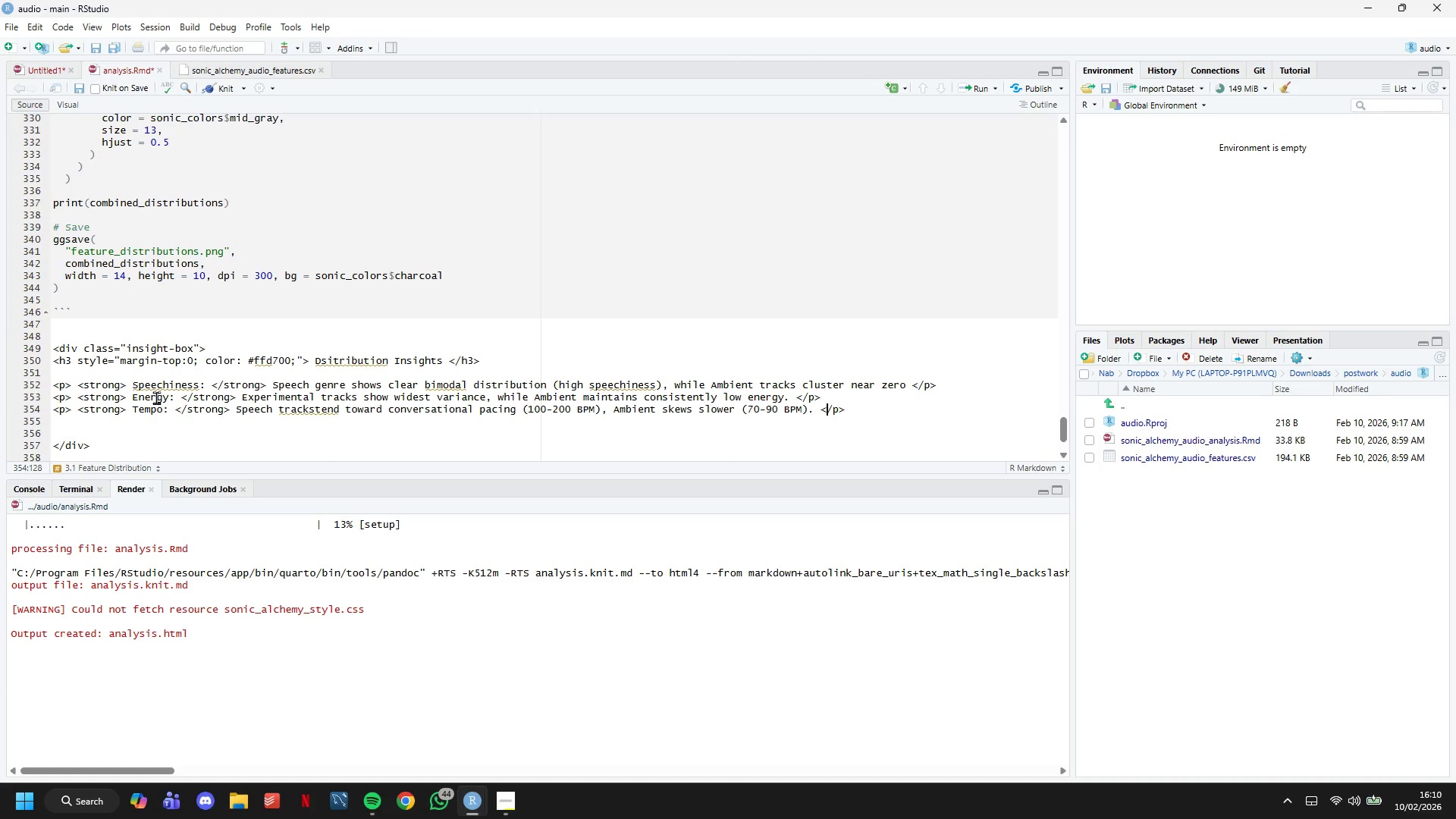 
key(ArrowRight)
 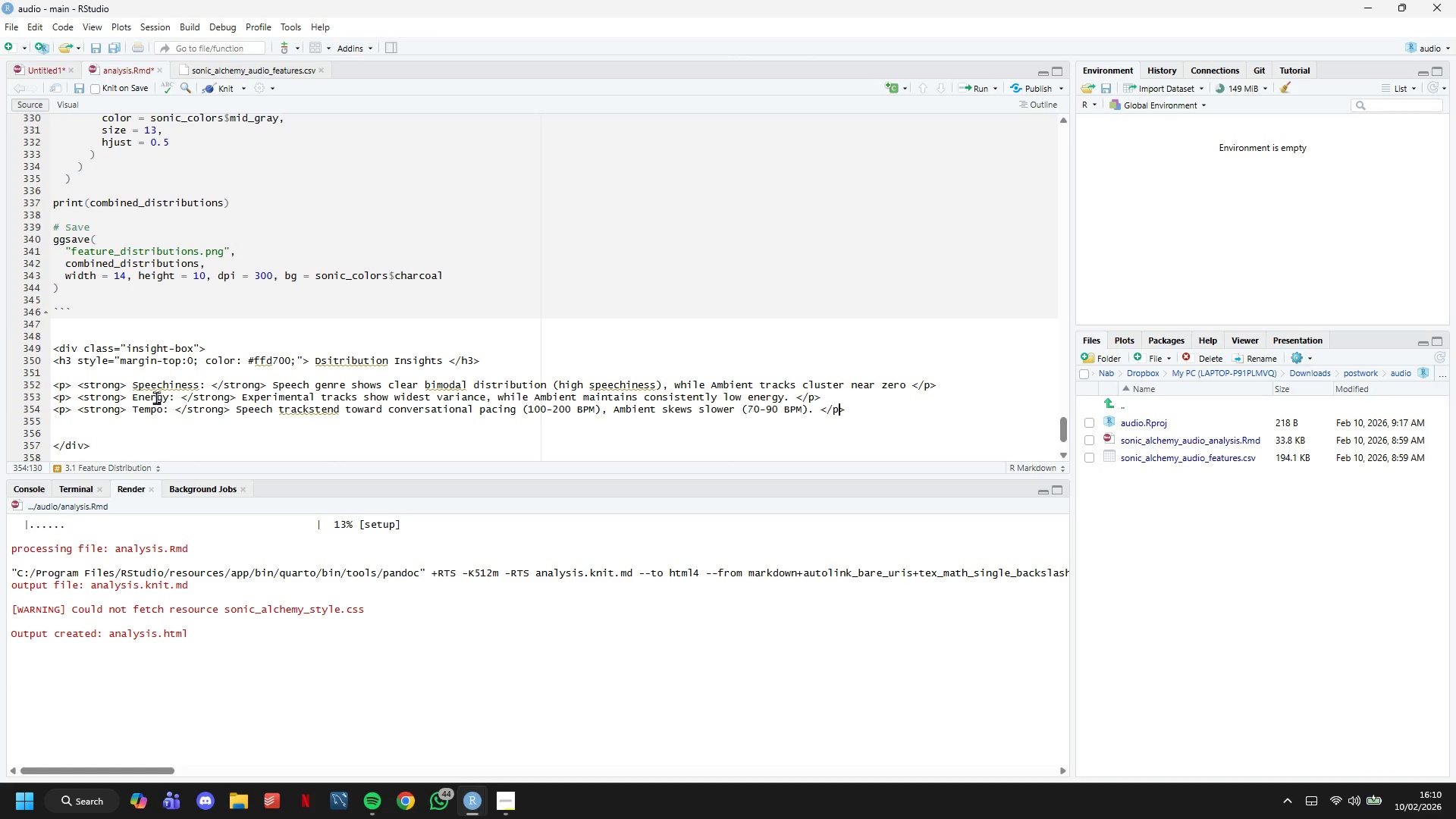 
key(ArrowRight)
 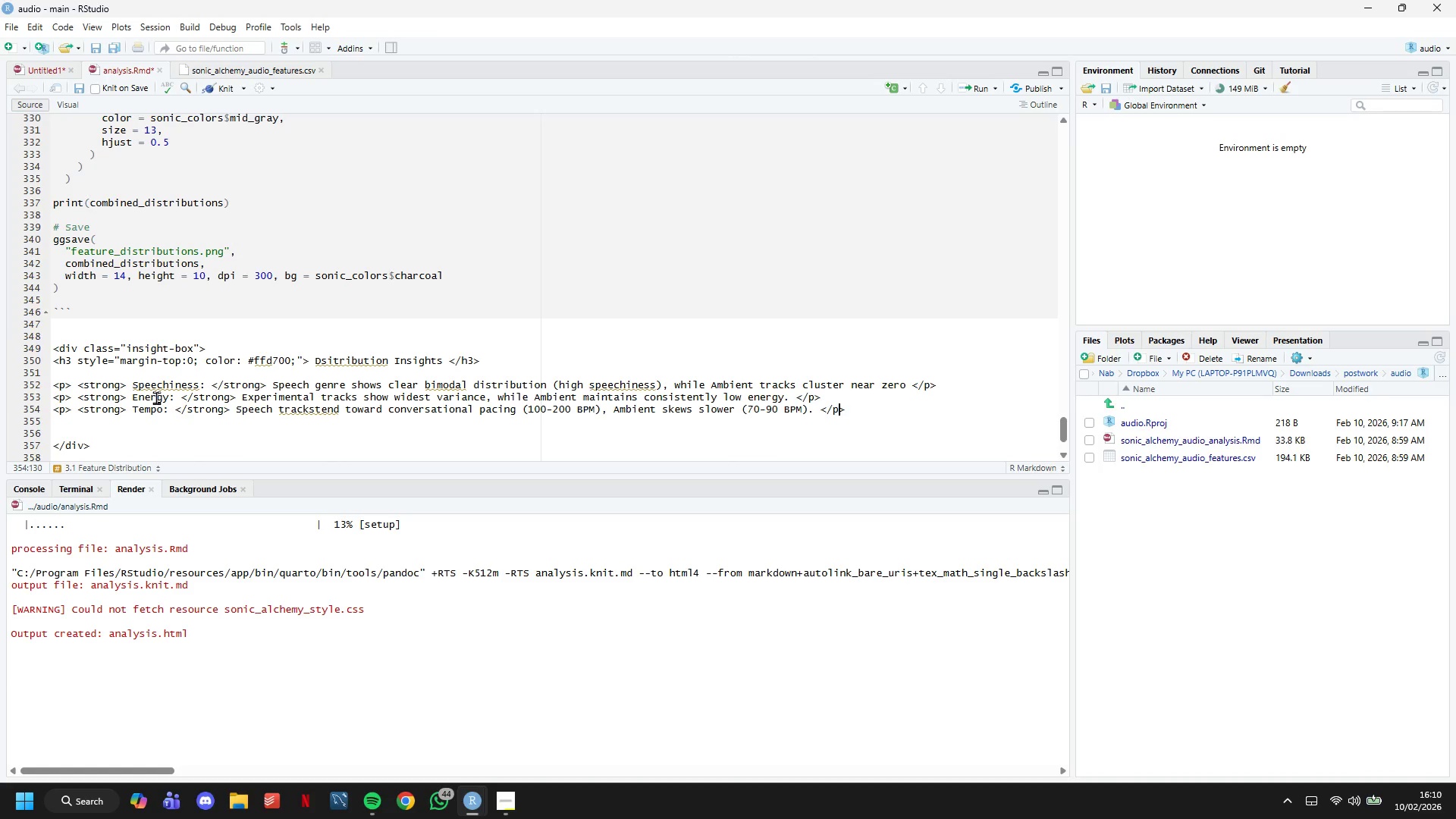 
key(ArrowRight)
 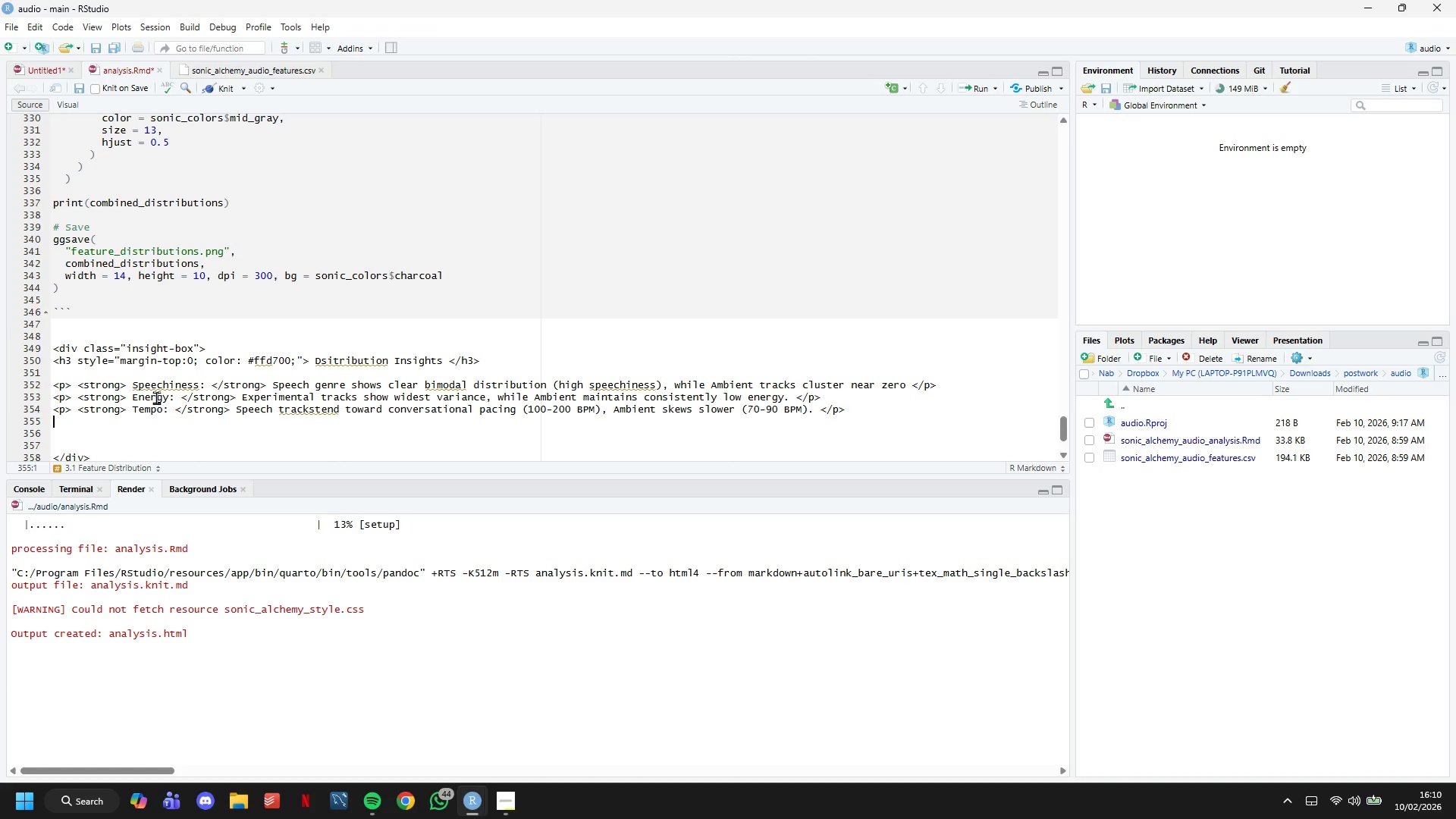 
key(Enter)
 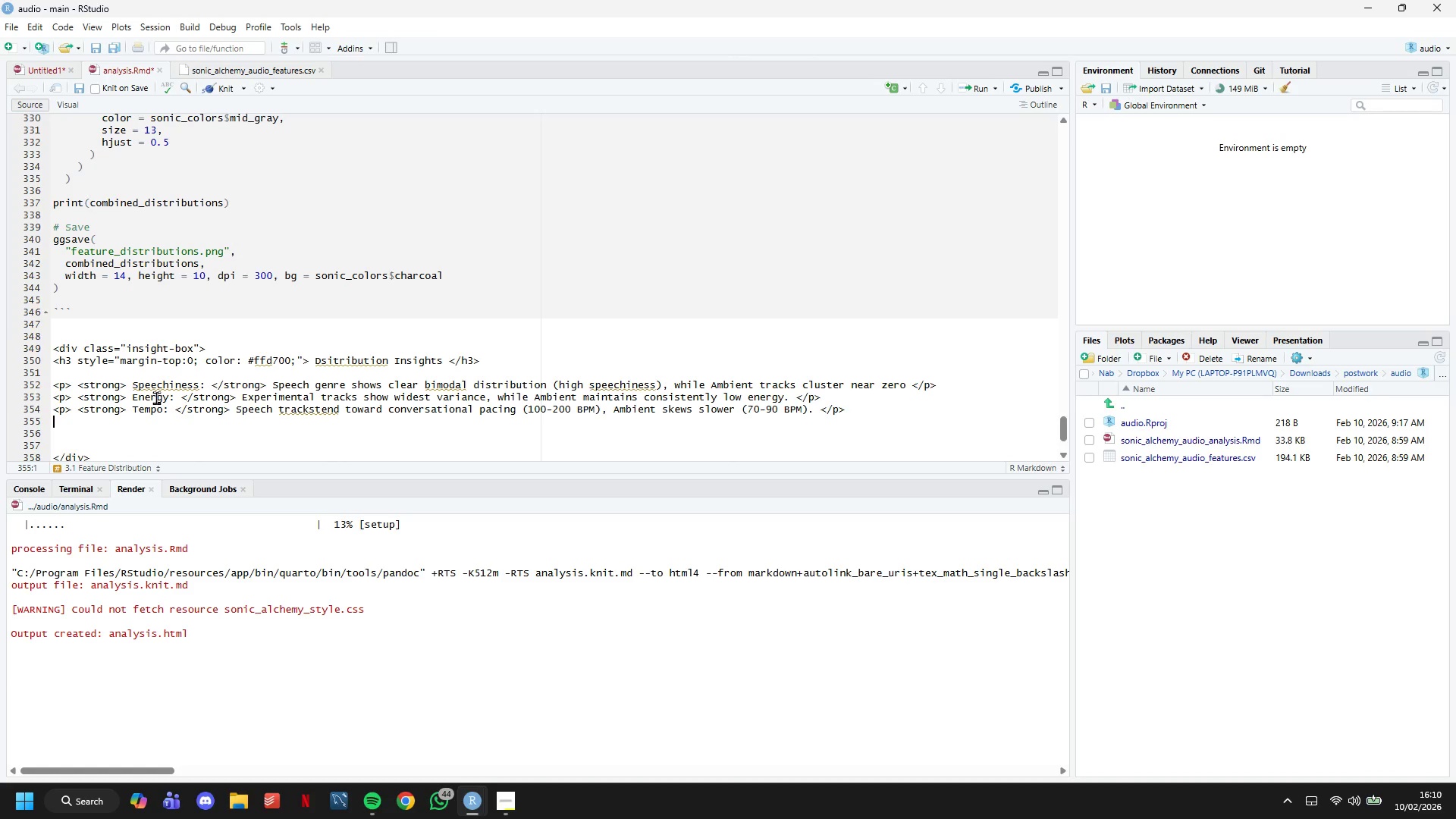 
key(Enter)
 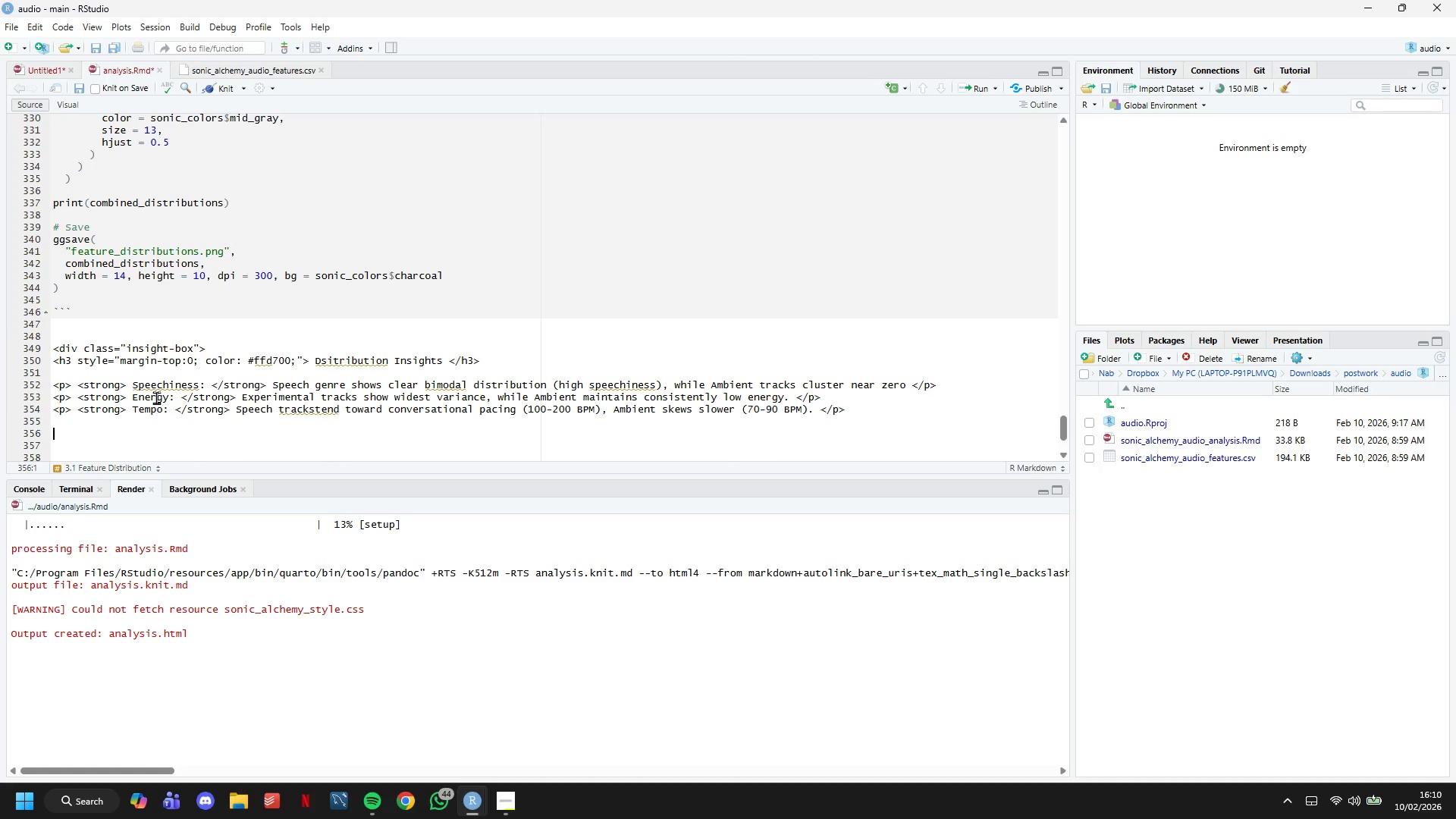 
key(Backspace)
 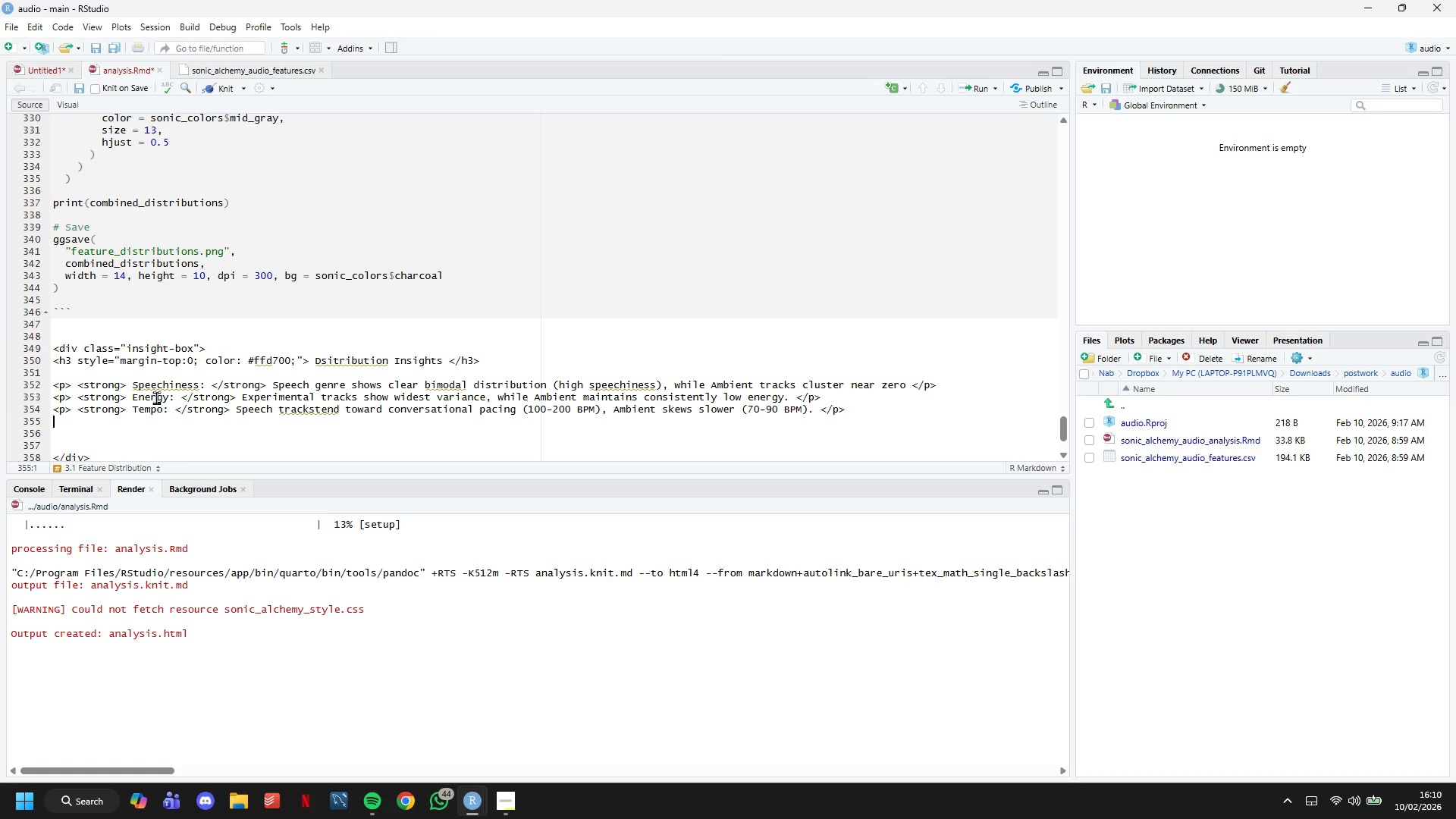 
key(ArrowDown)
 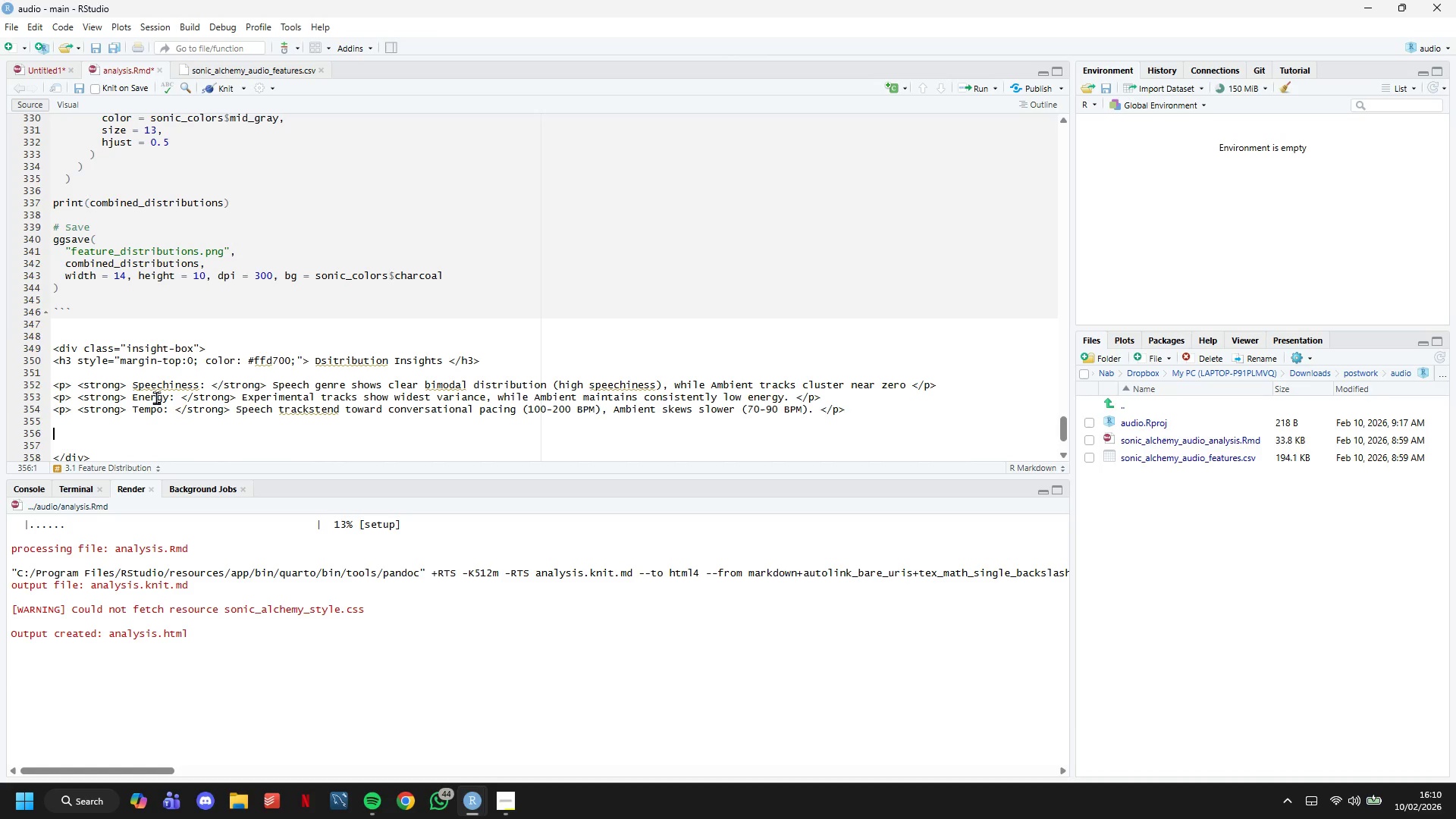 
key(Backspace)
 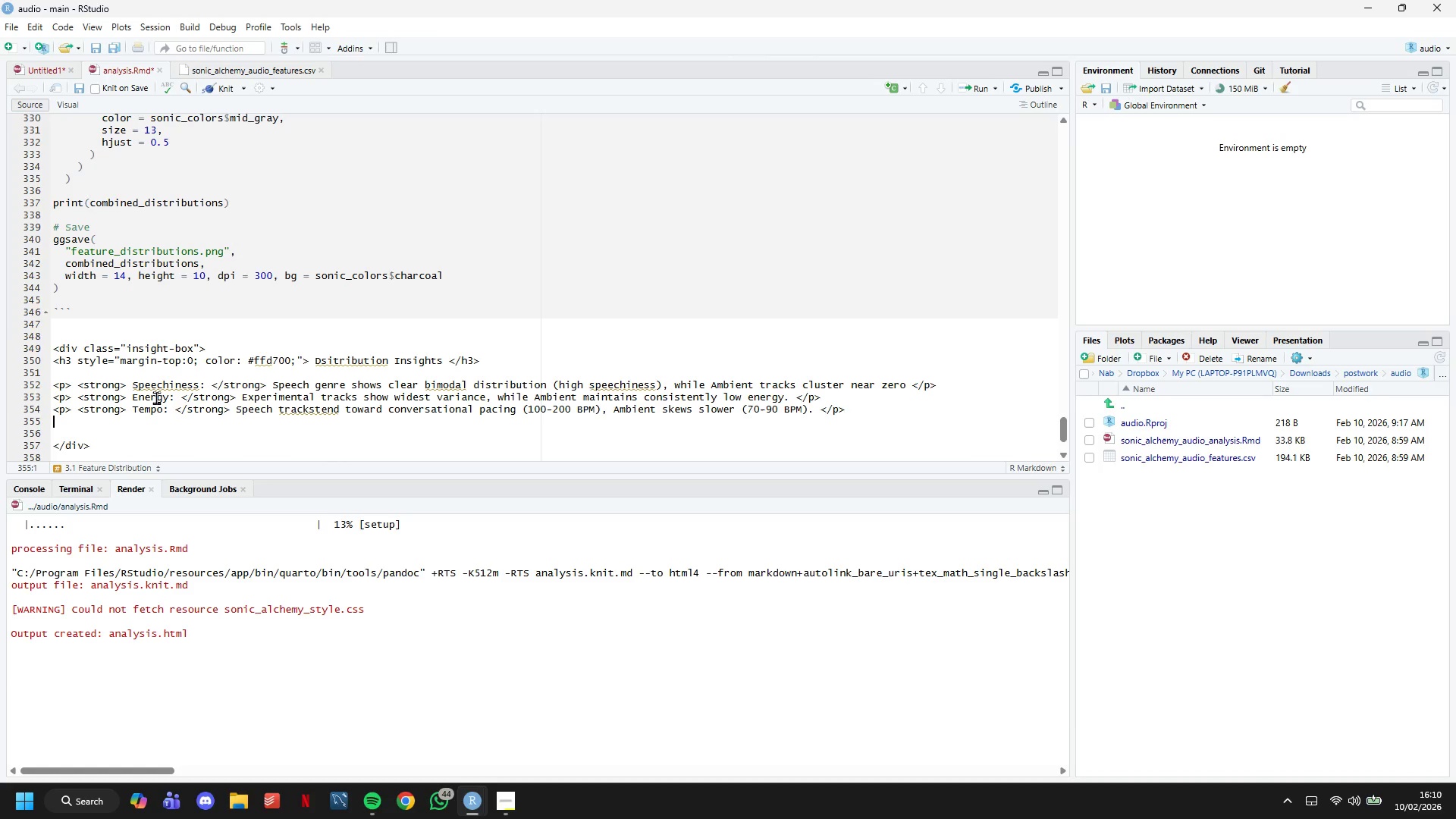 
key(ArrowDown)
 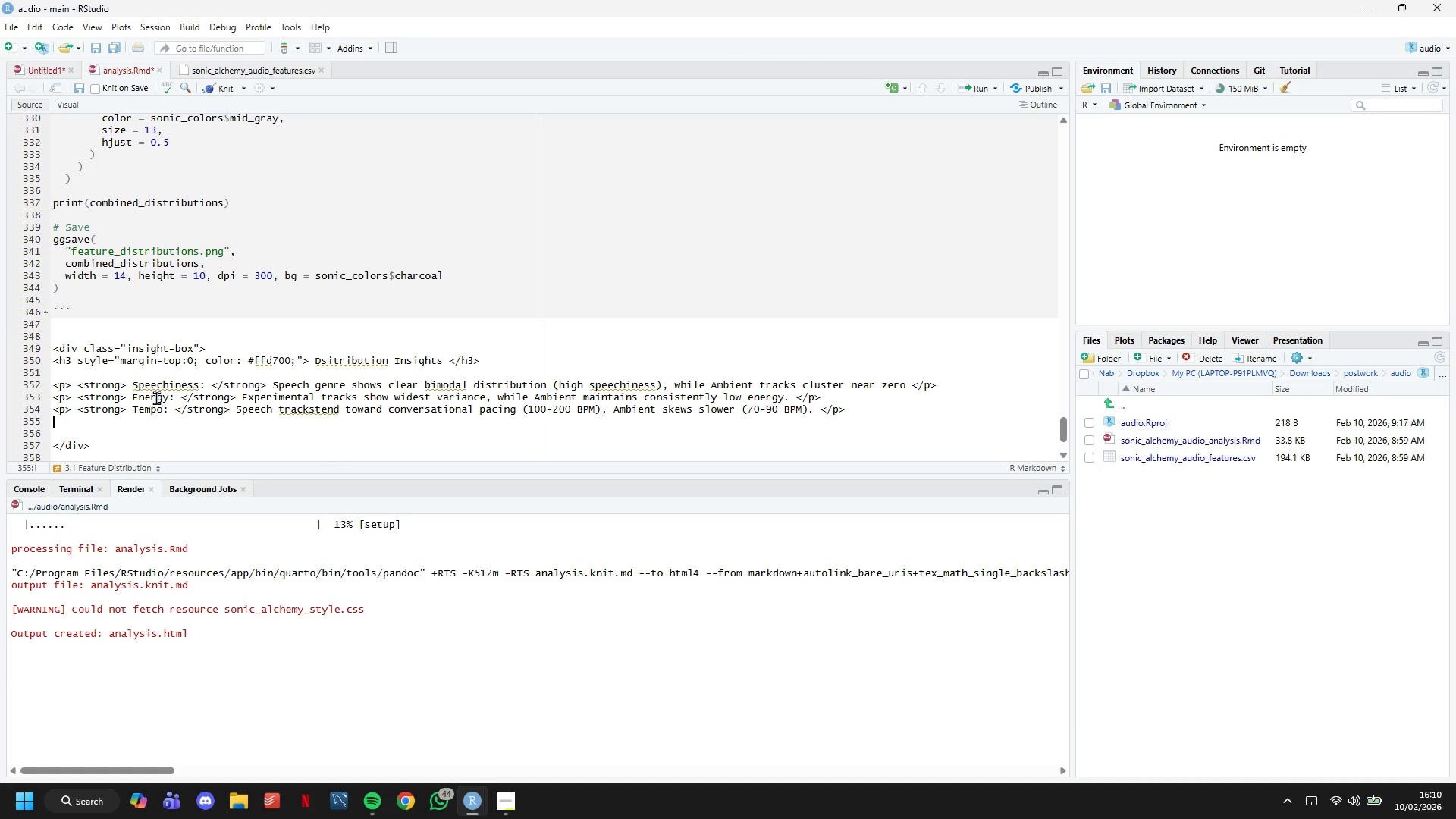 
key(Backspace)
 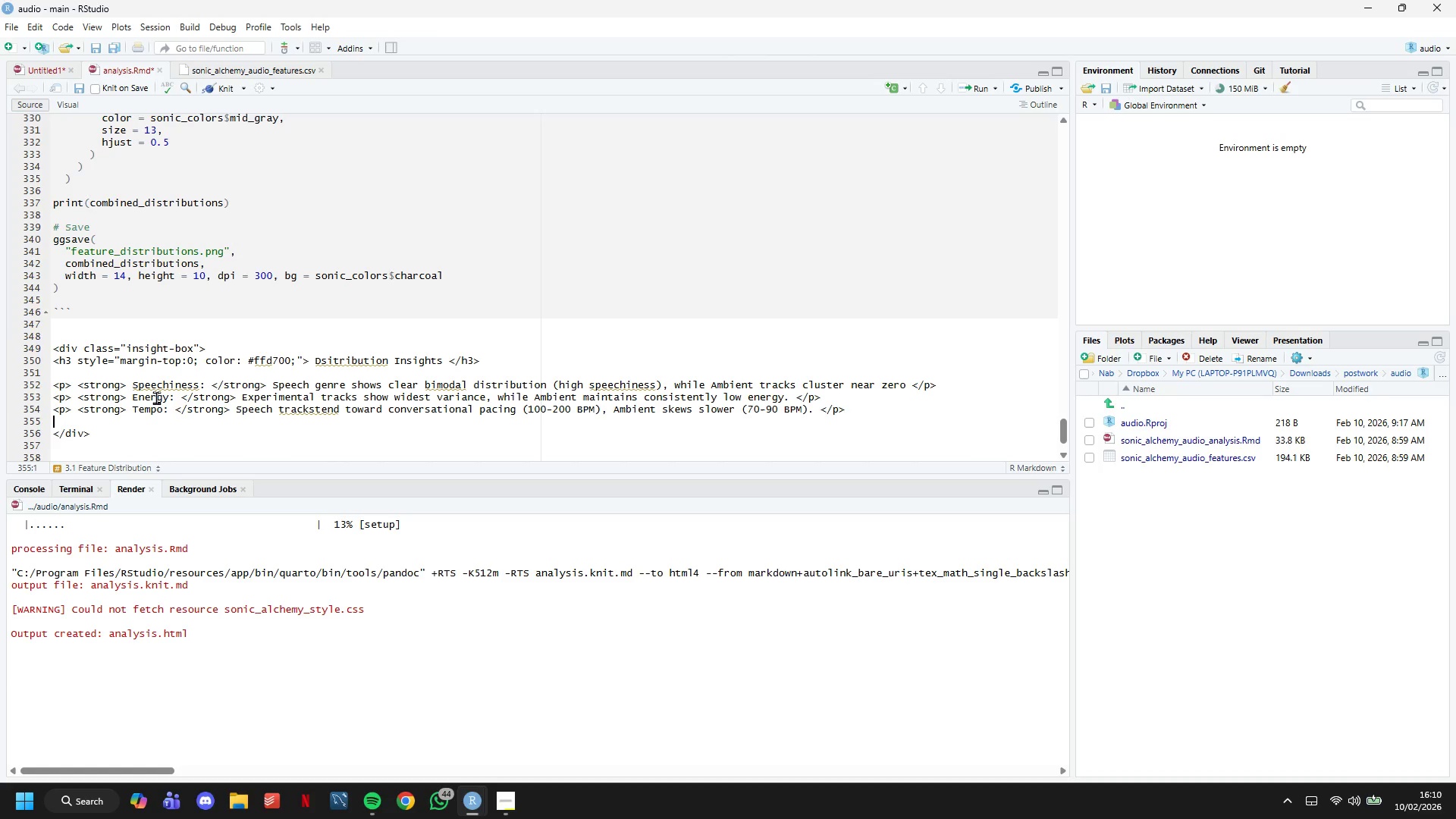 
key(Control+S)
 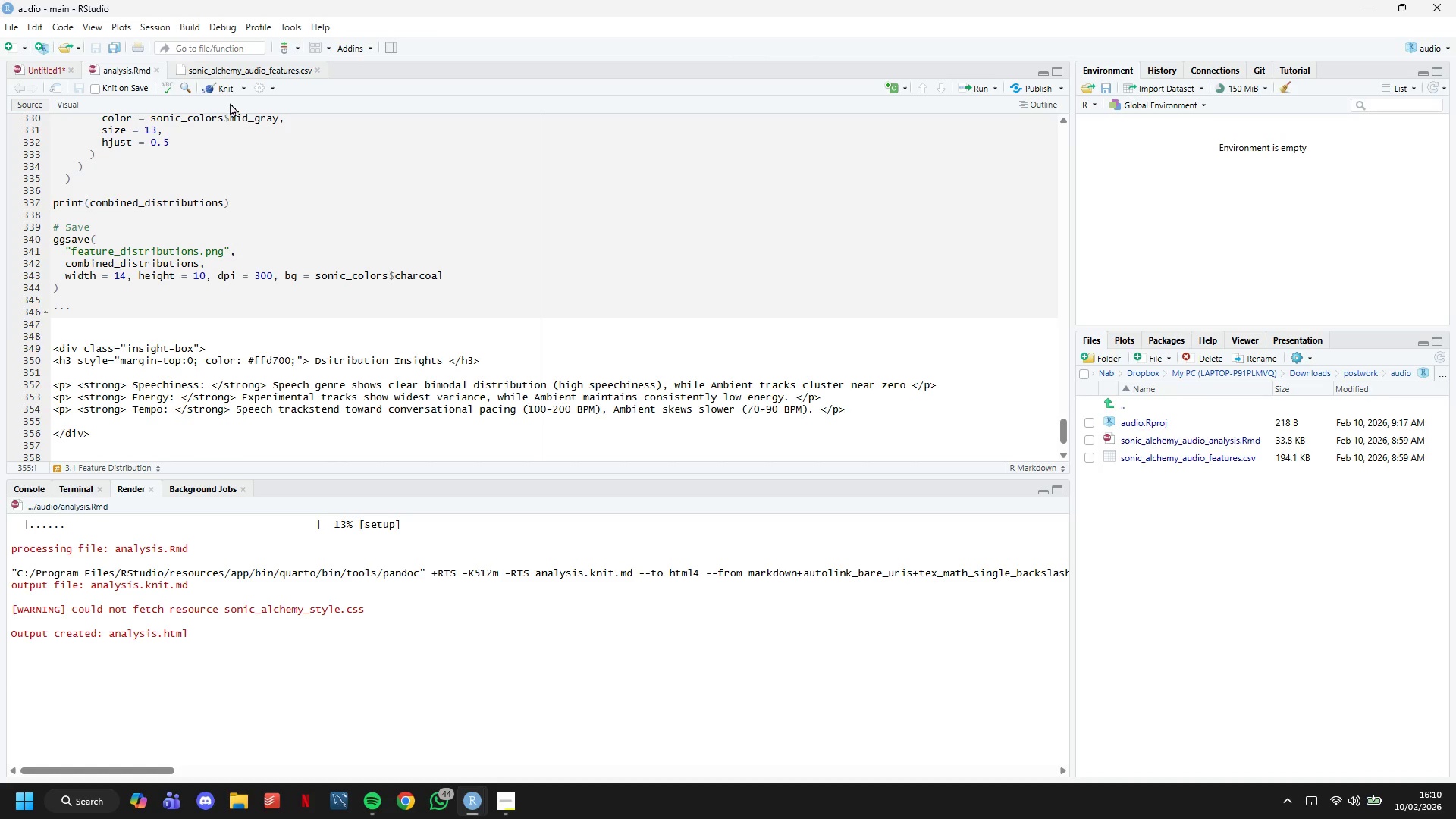 
left_click([228, 75])
 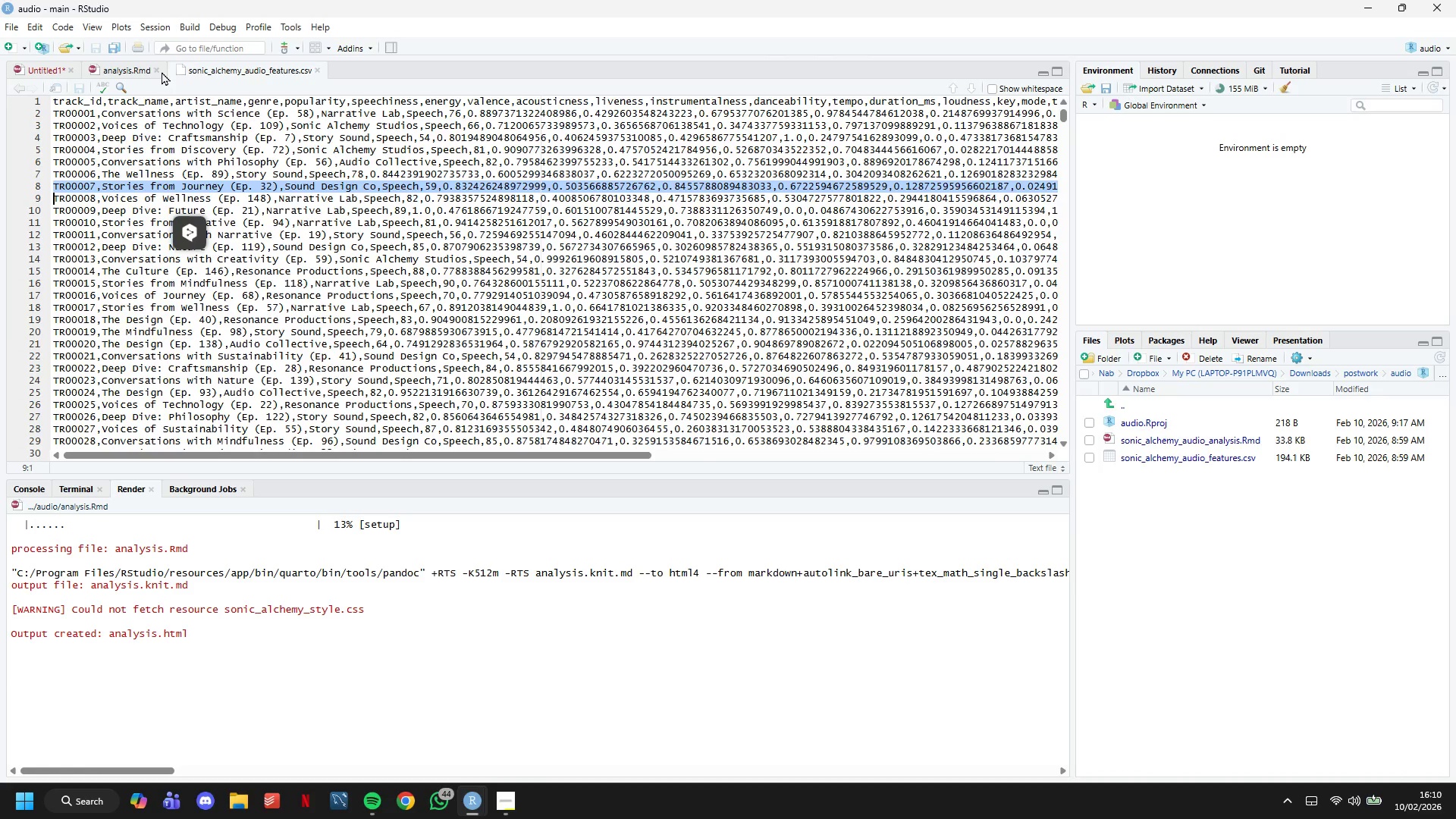 
left_click([142, 69])
 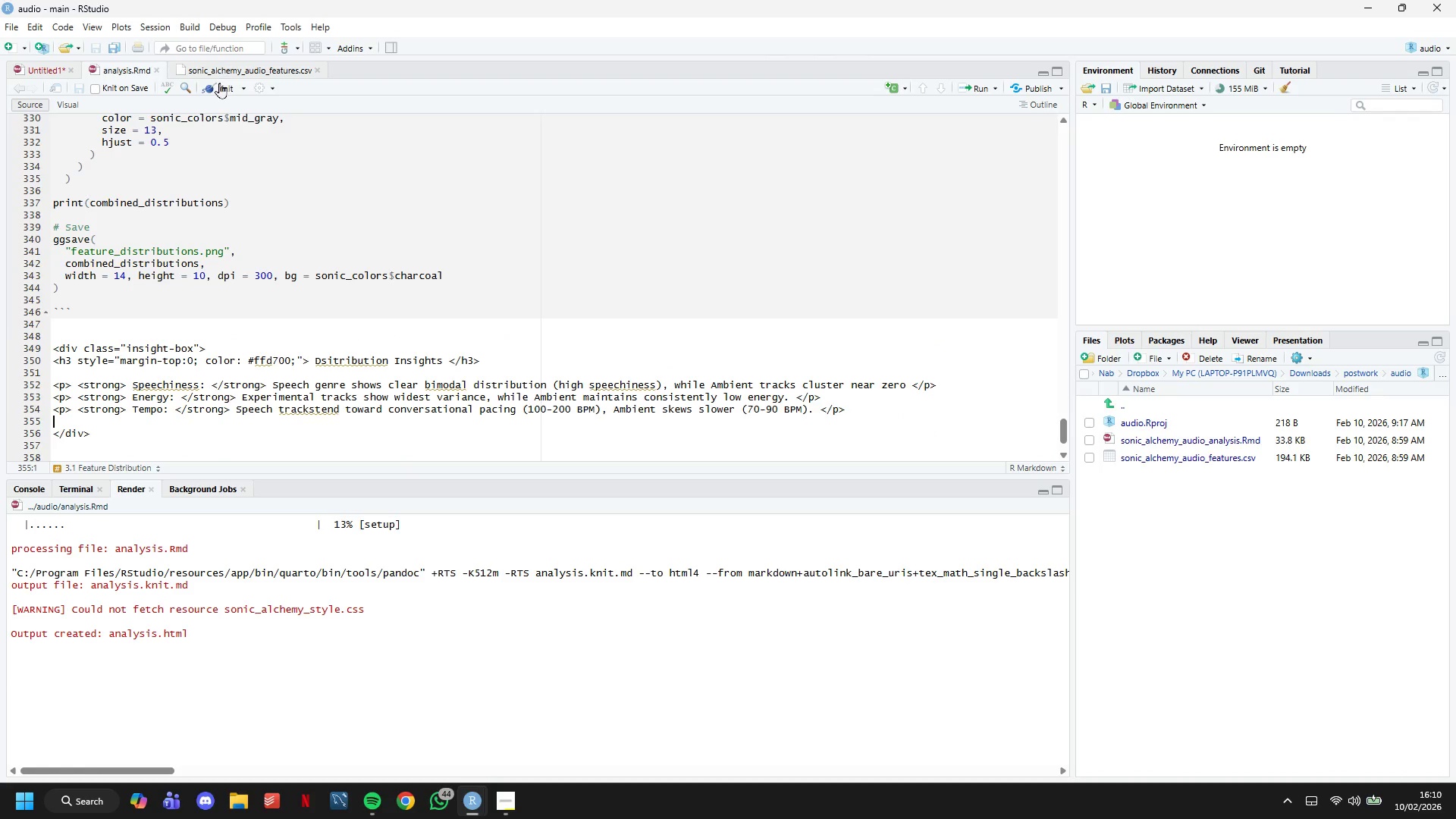 
left_click([219, 83])
 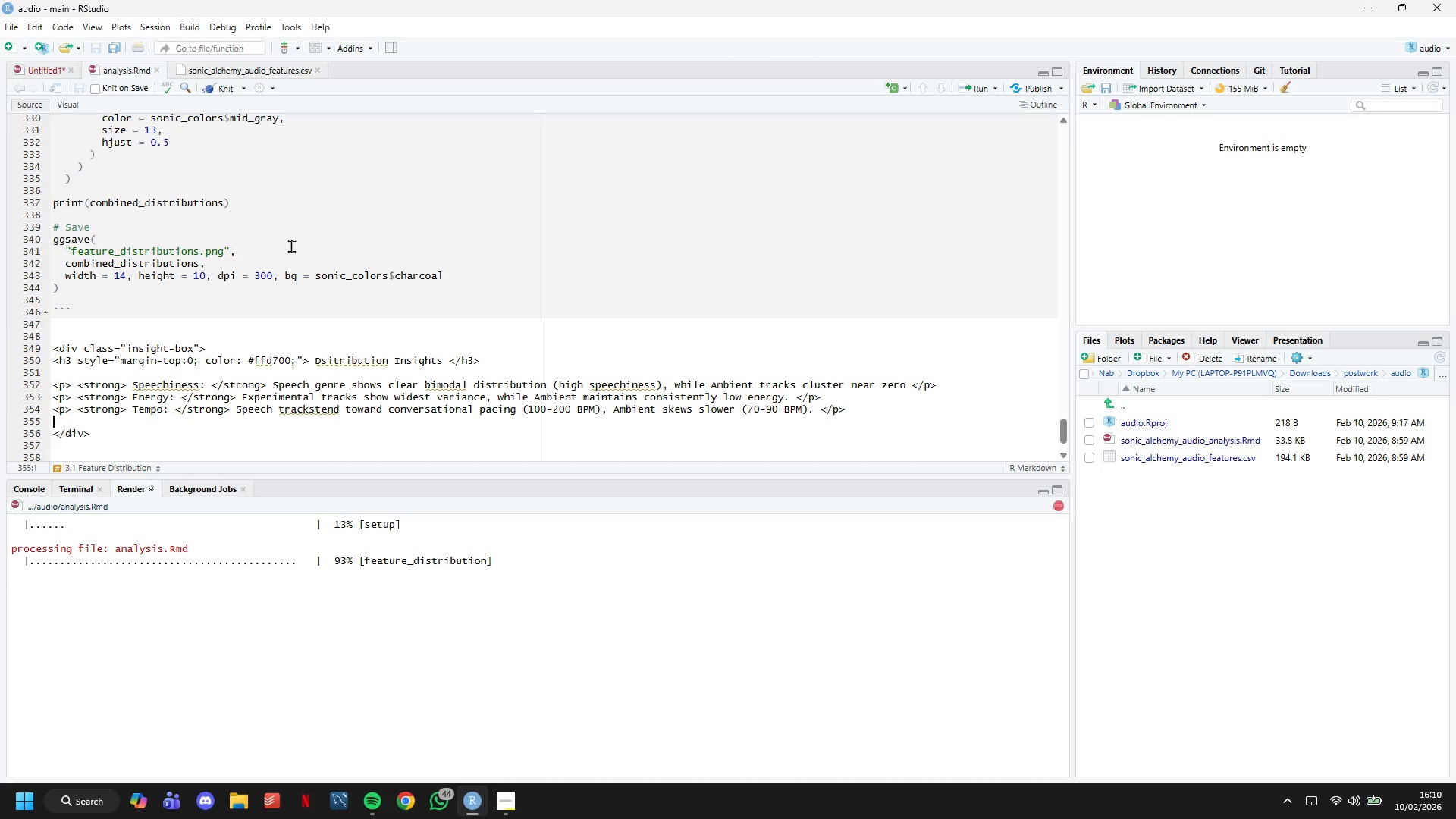 
wait(18.95)
 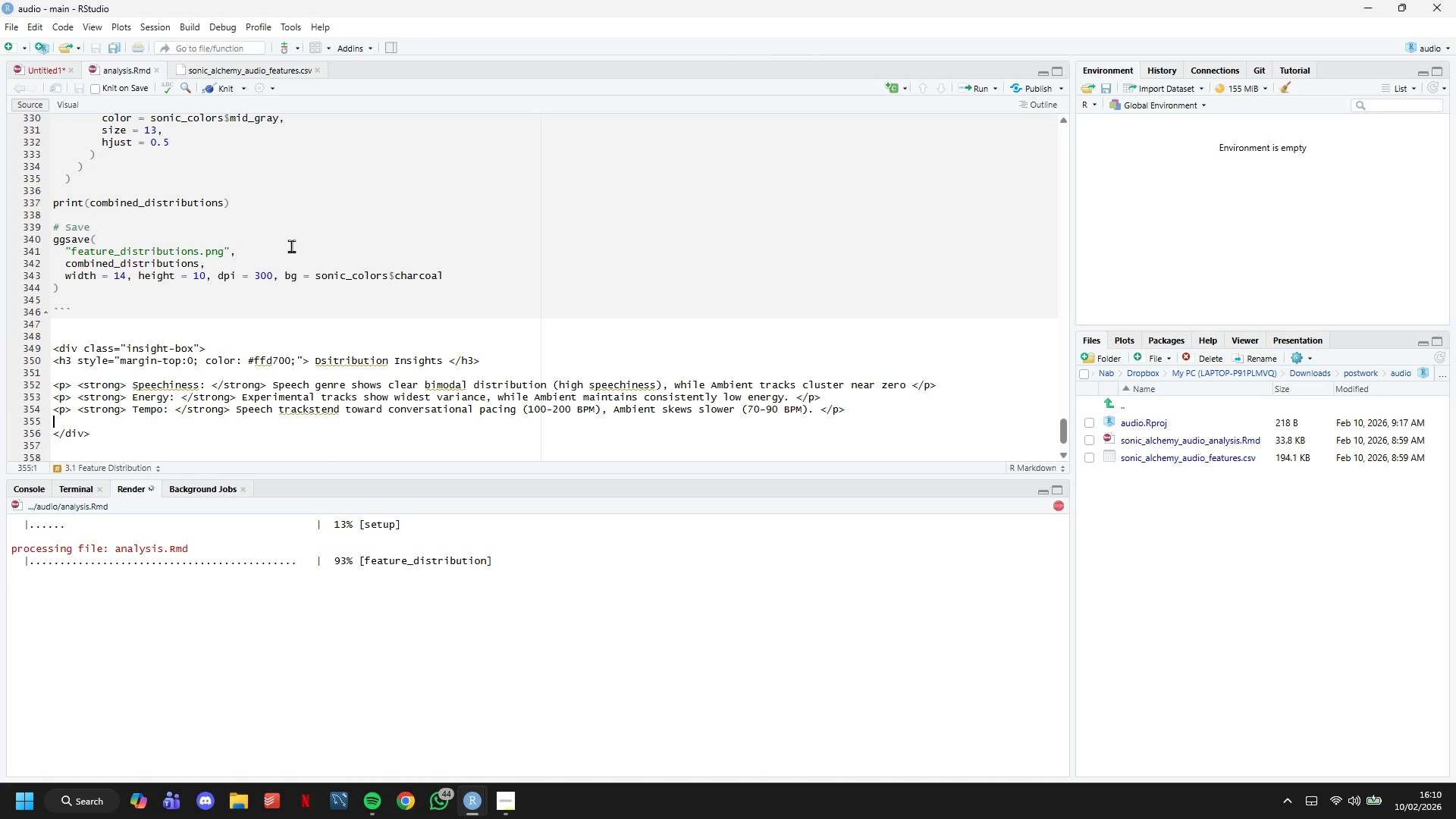 
left_click([436, 432])
 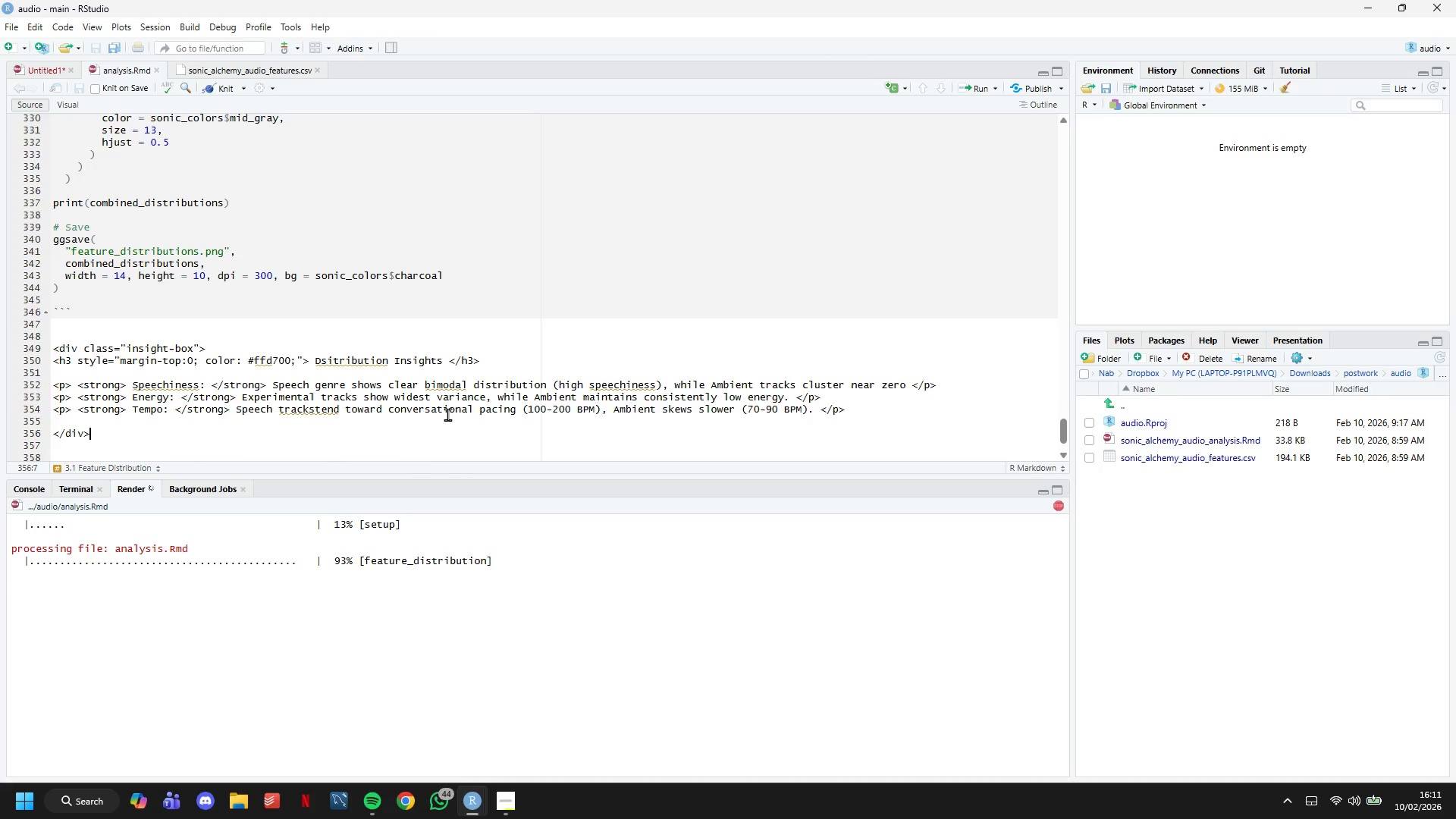 
scroll: coordinate [595, 377], scroll_direction: down, amount: 6.0
 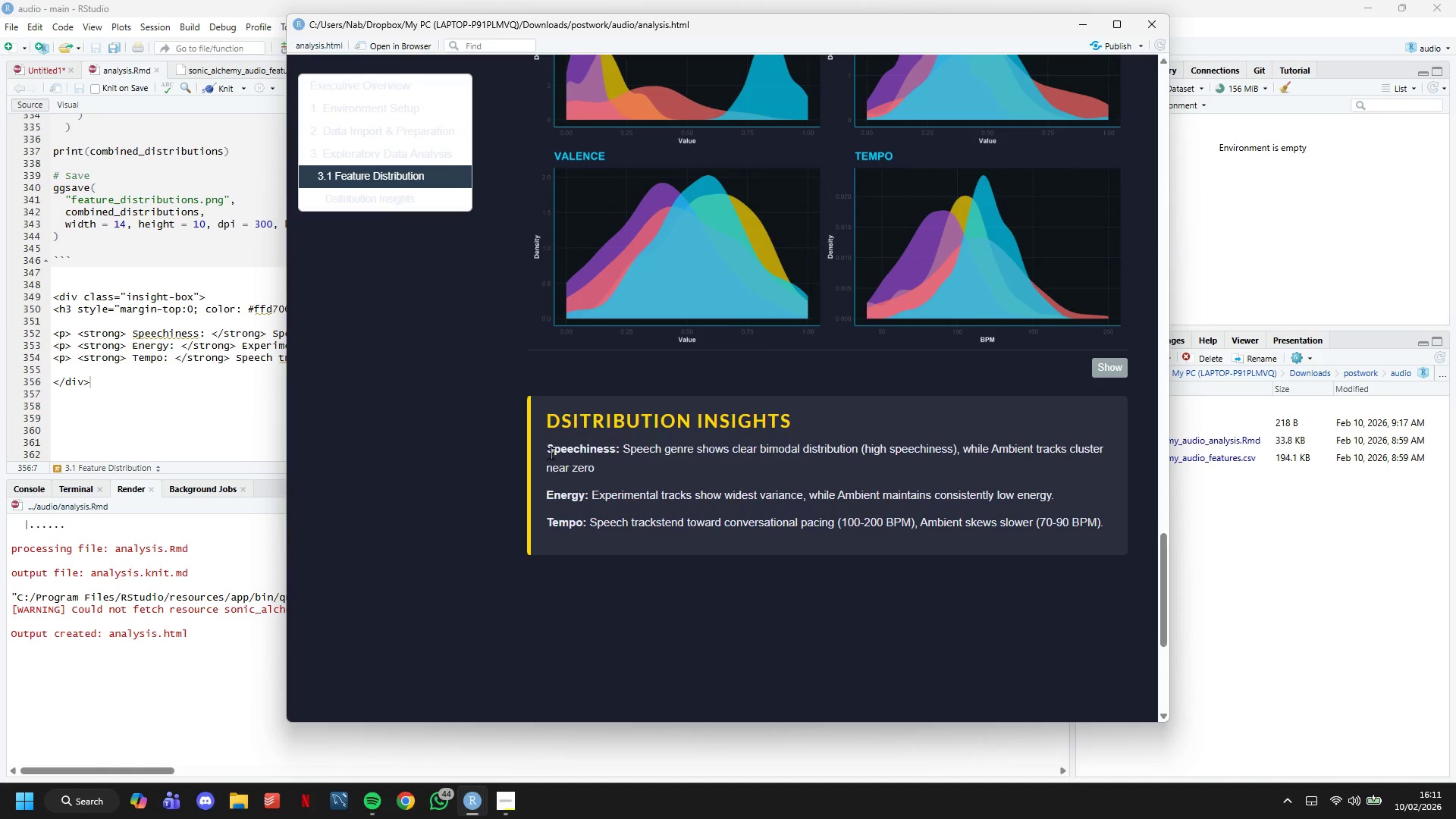 
left_click_drag(start_coordinate=[543, 446], to_coordinate=[1109, 529])
 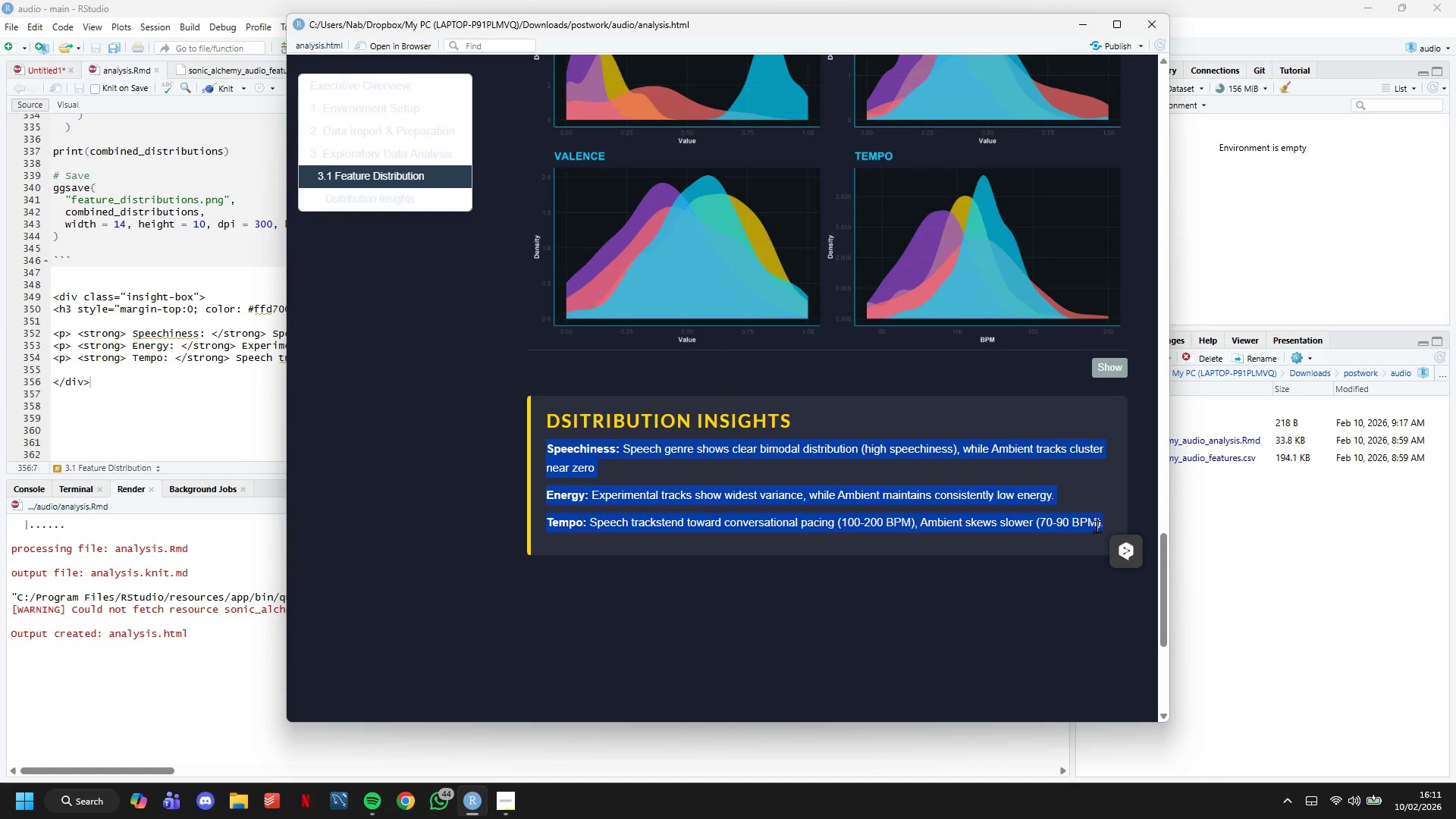 
left_click([1096, 526])
 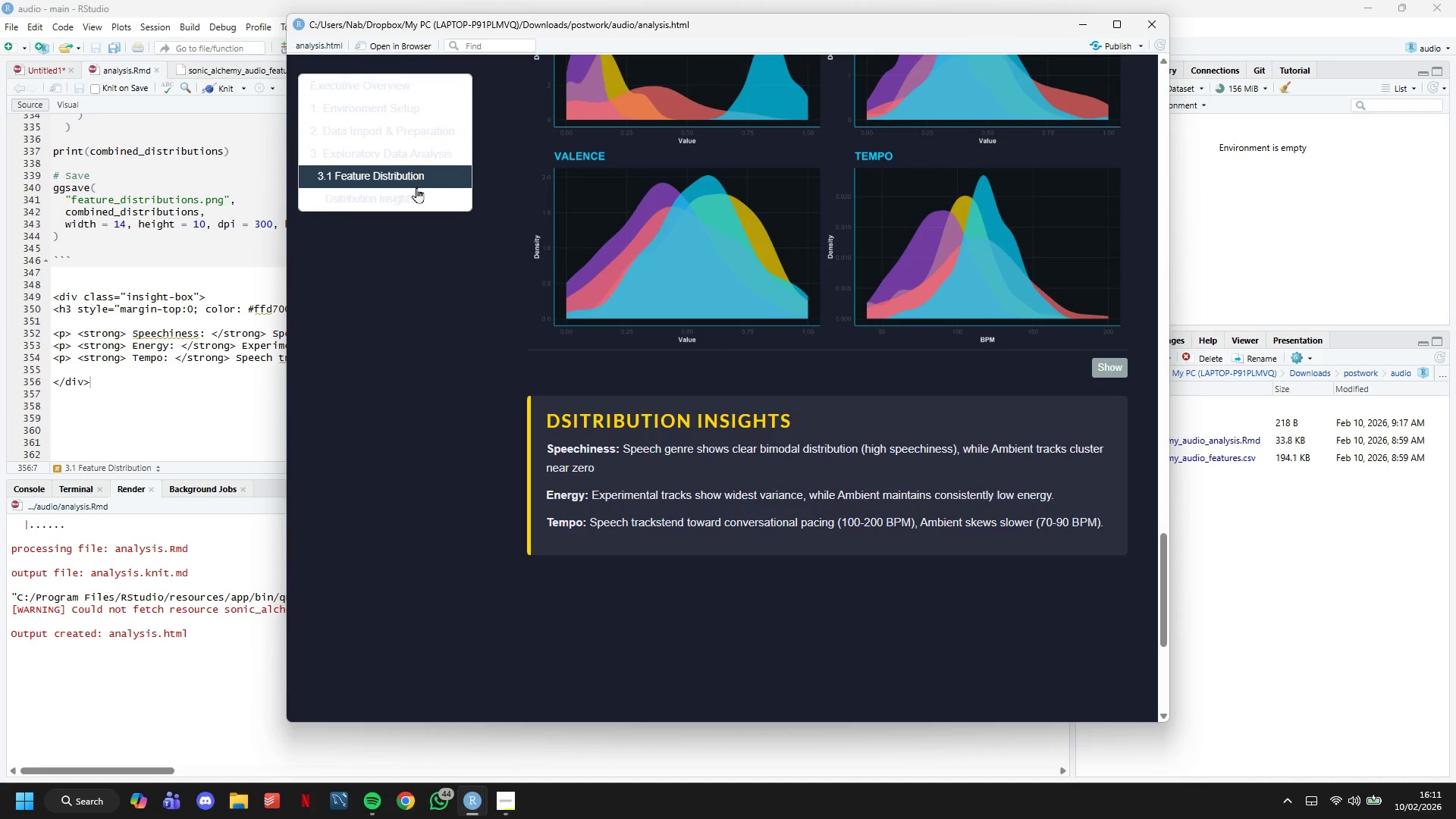 
left_click([413, 149])
 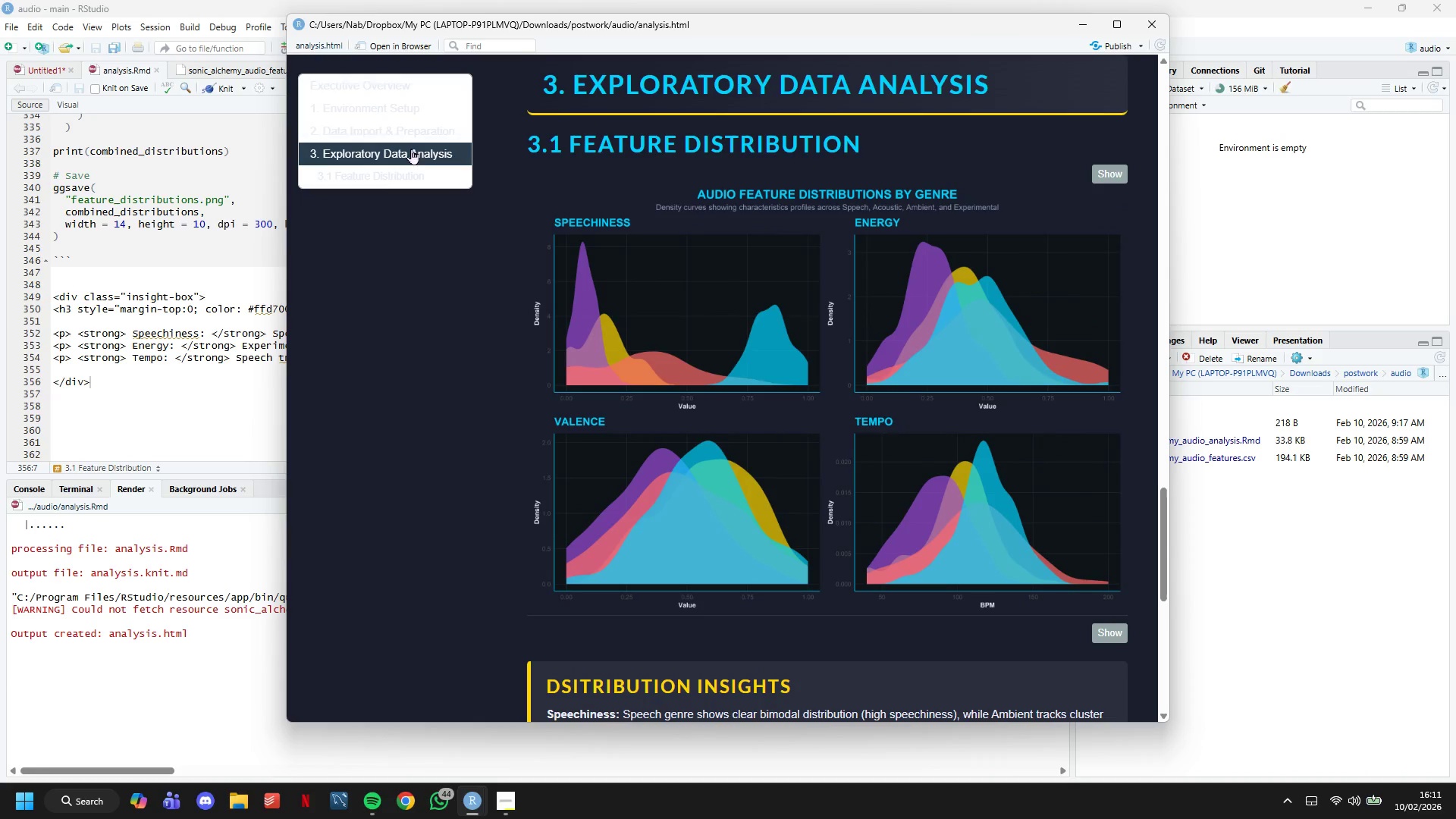 
left_click([404, 137])
 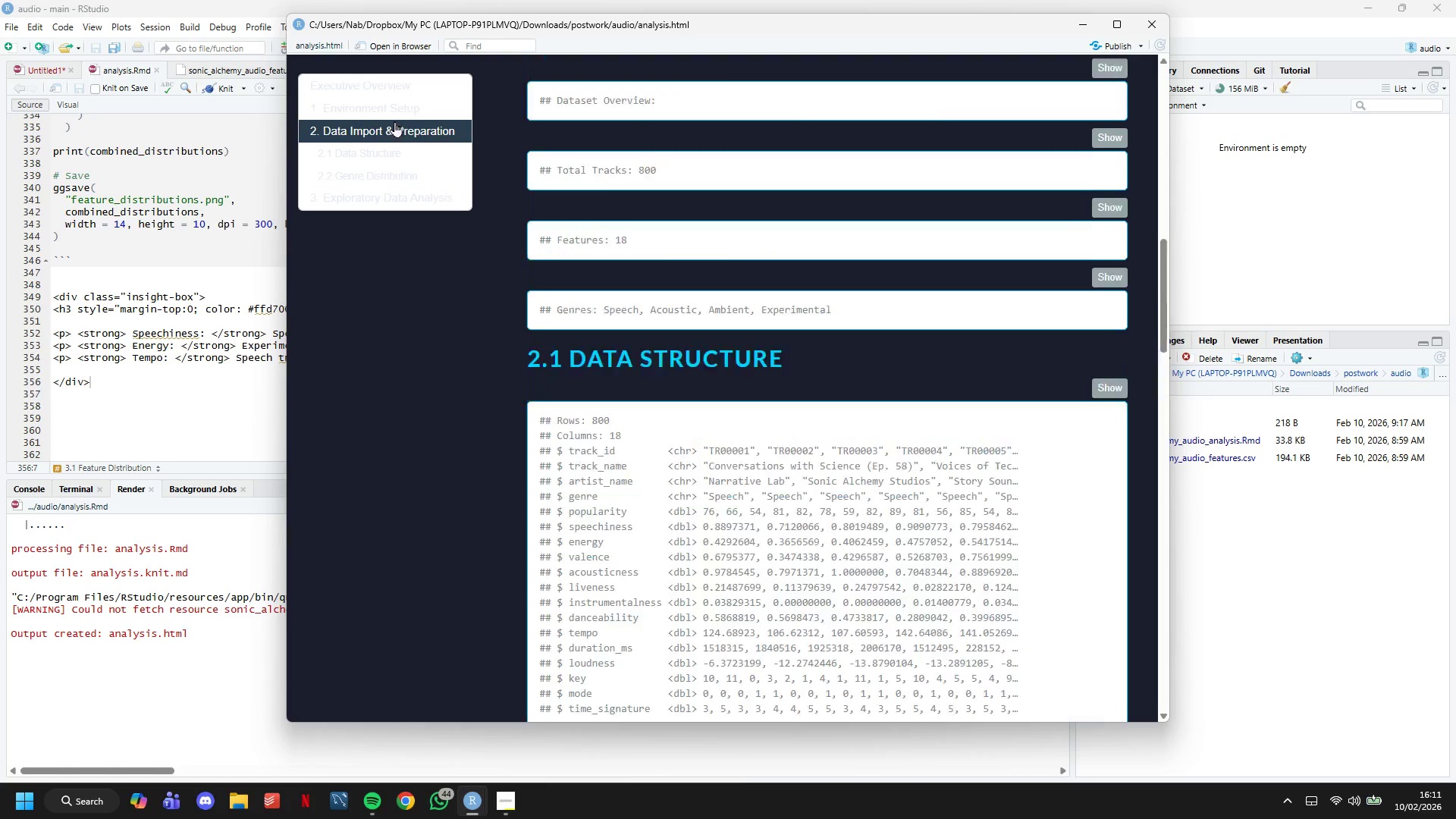 
left_click([394, 120])
 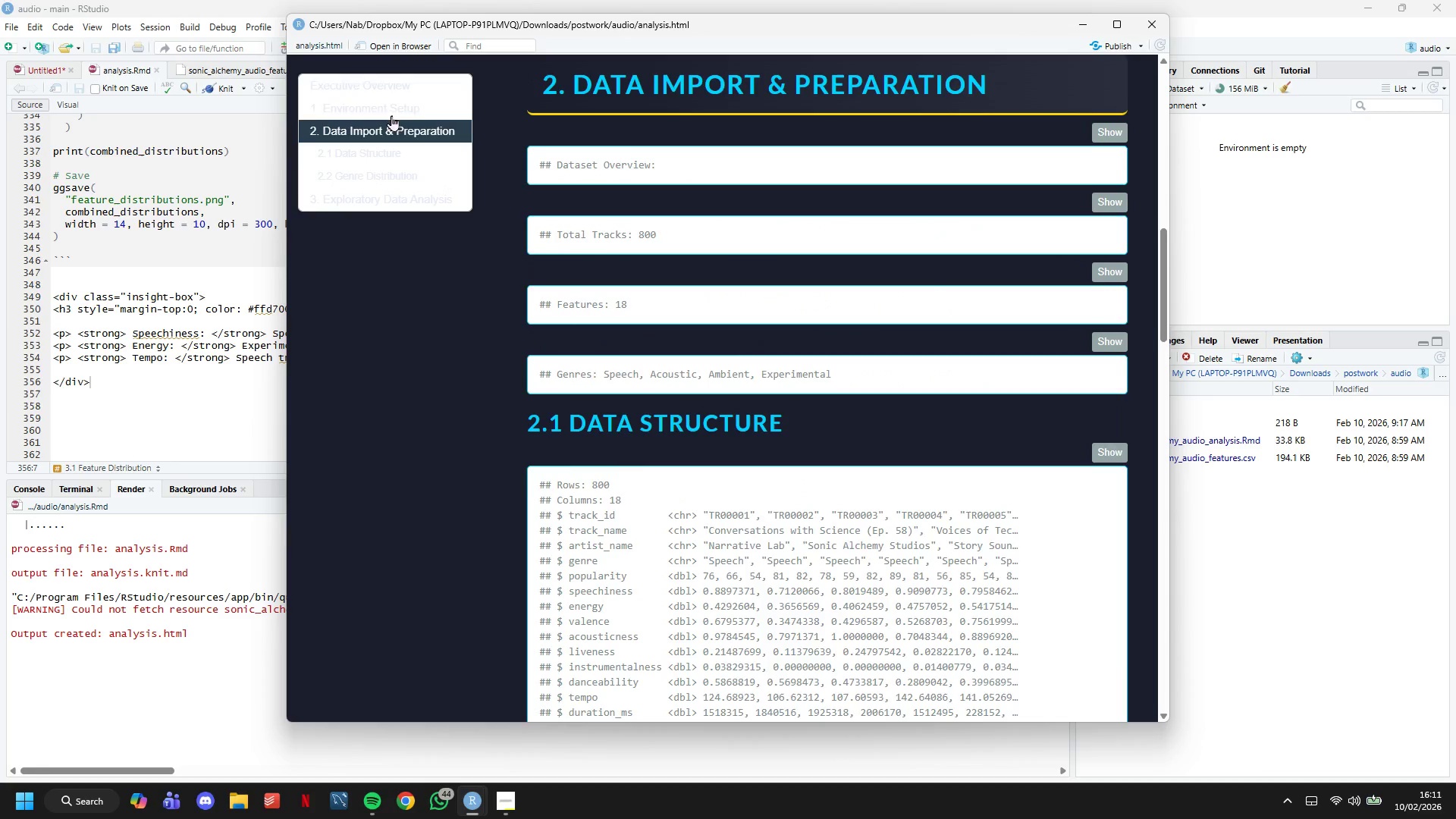 
left_click([391, 115])
 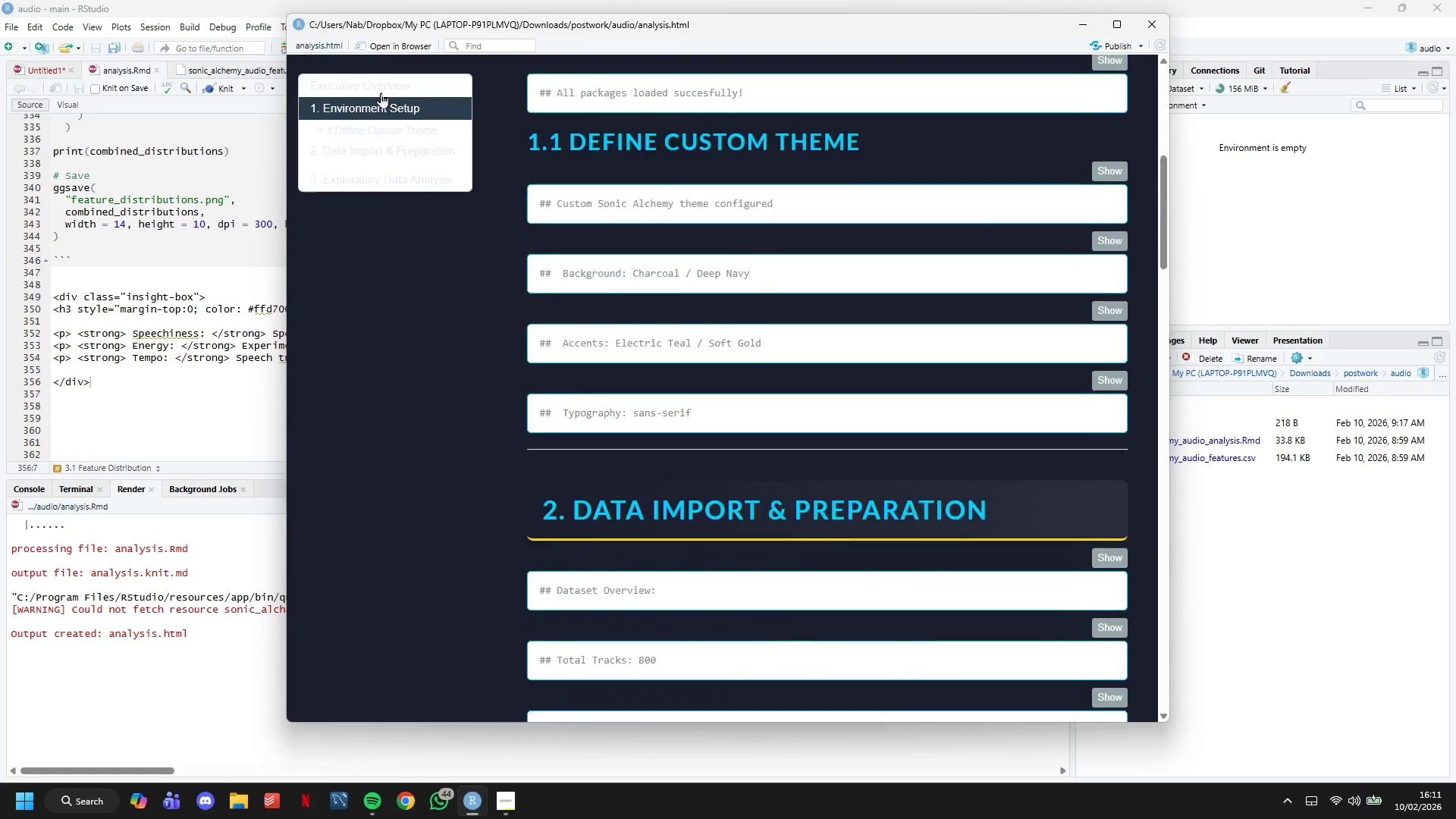 
left_click([380, 93])
 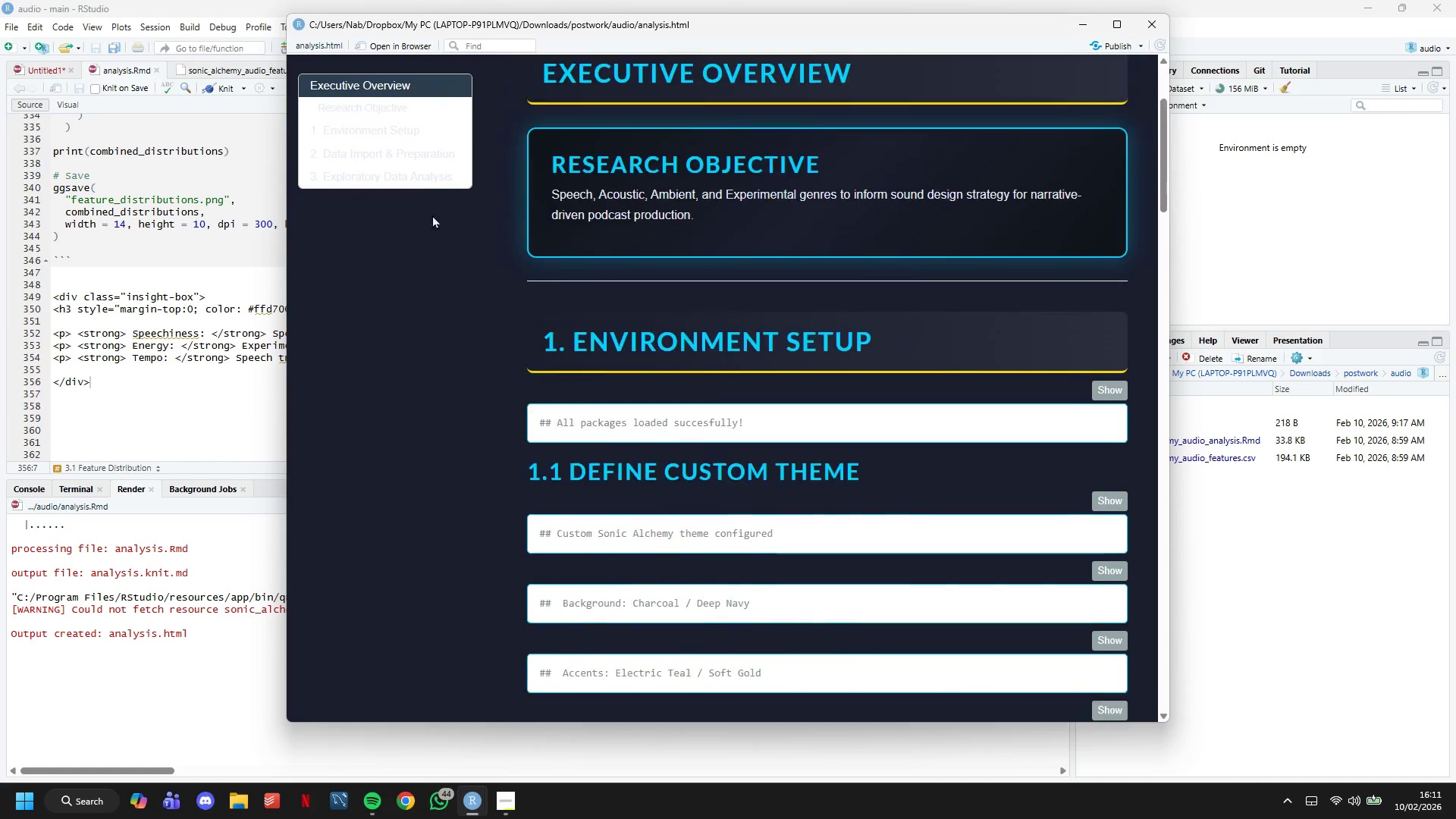 
left_click([453, 262])
 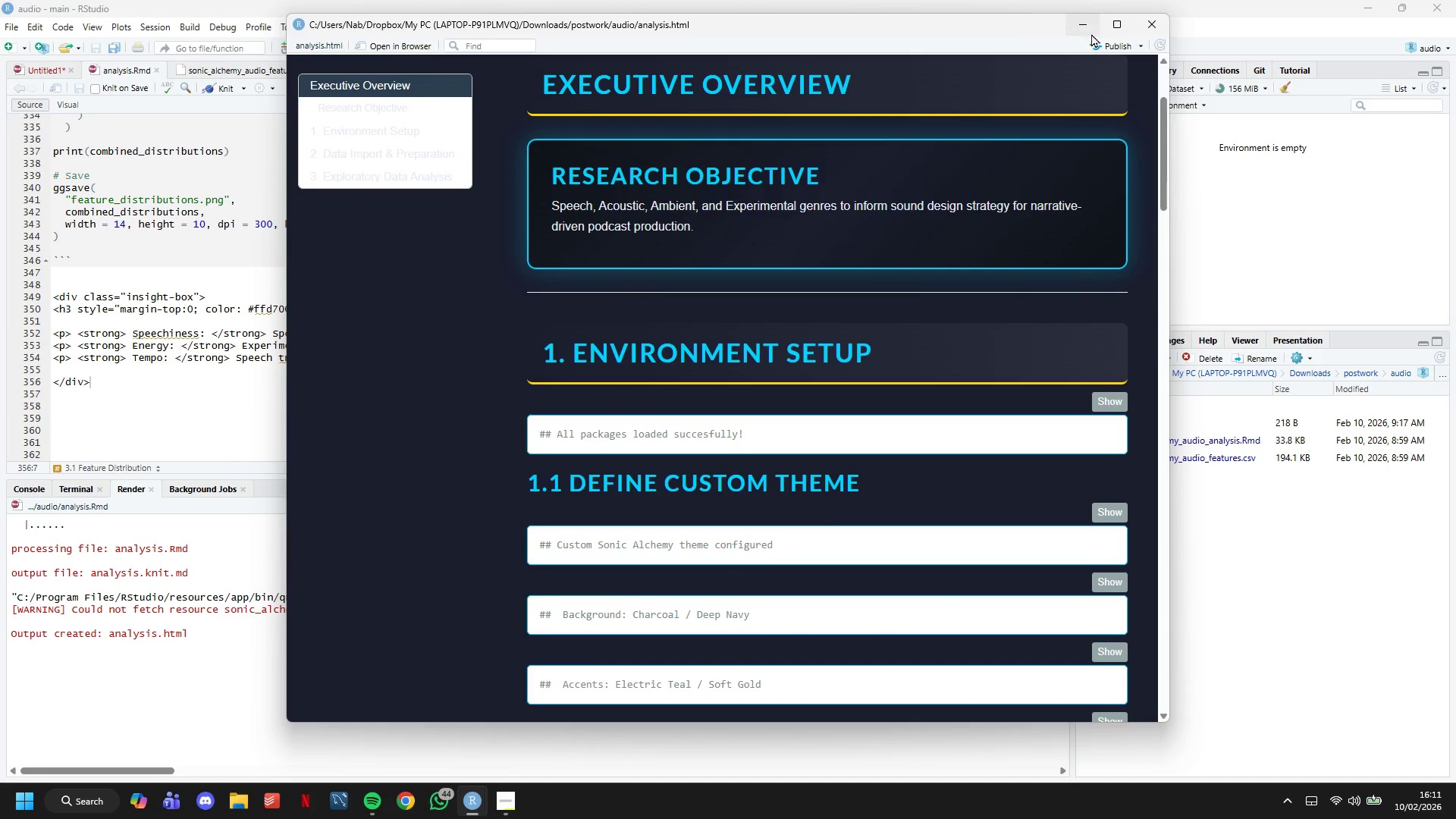 
left_click([1107, 24])
 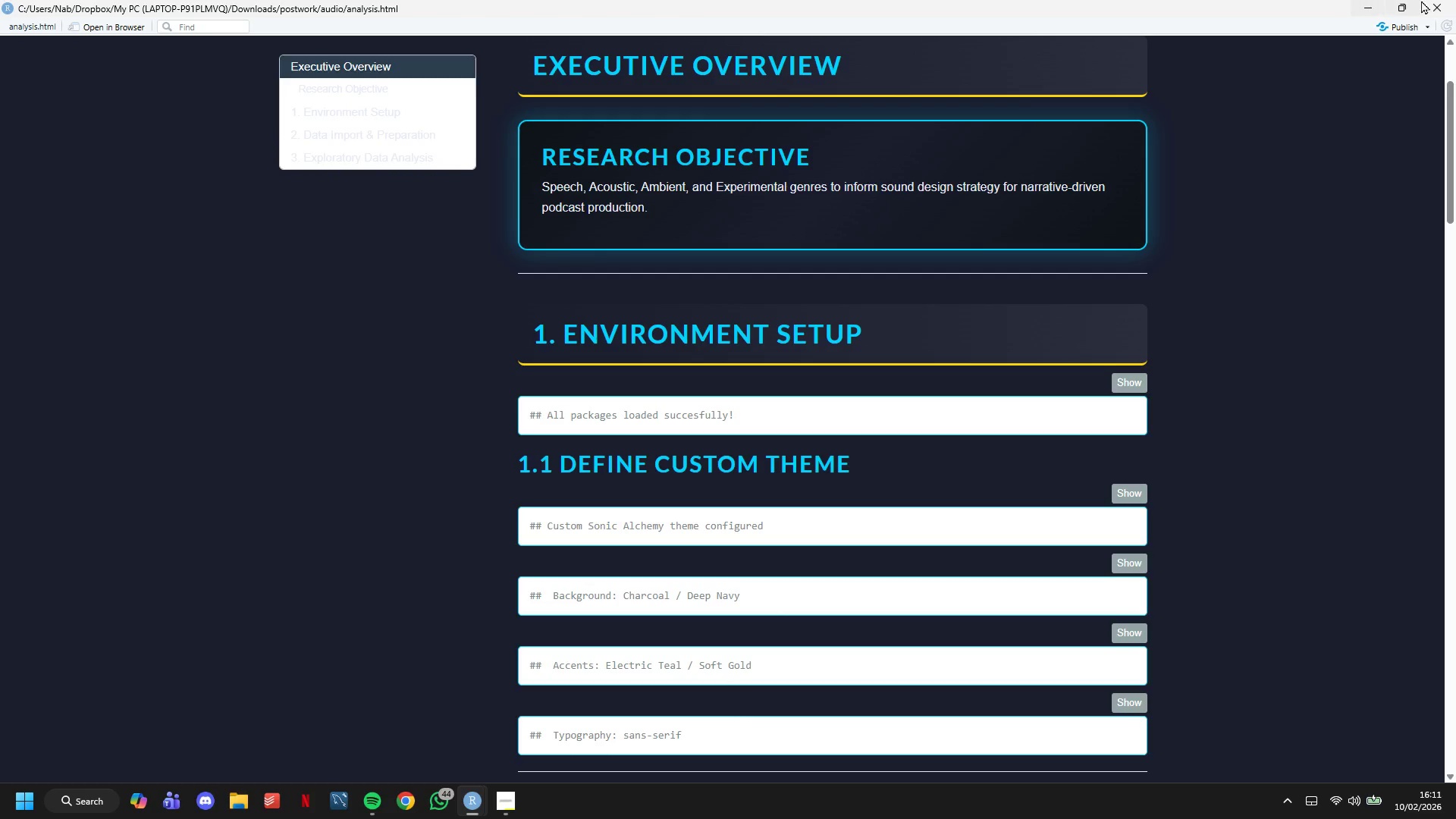 
wait(6.77)
 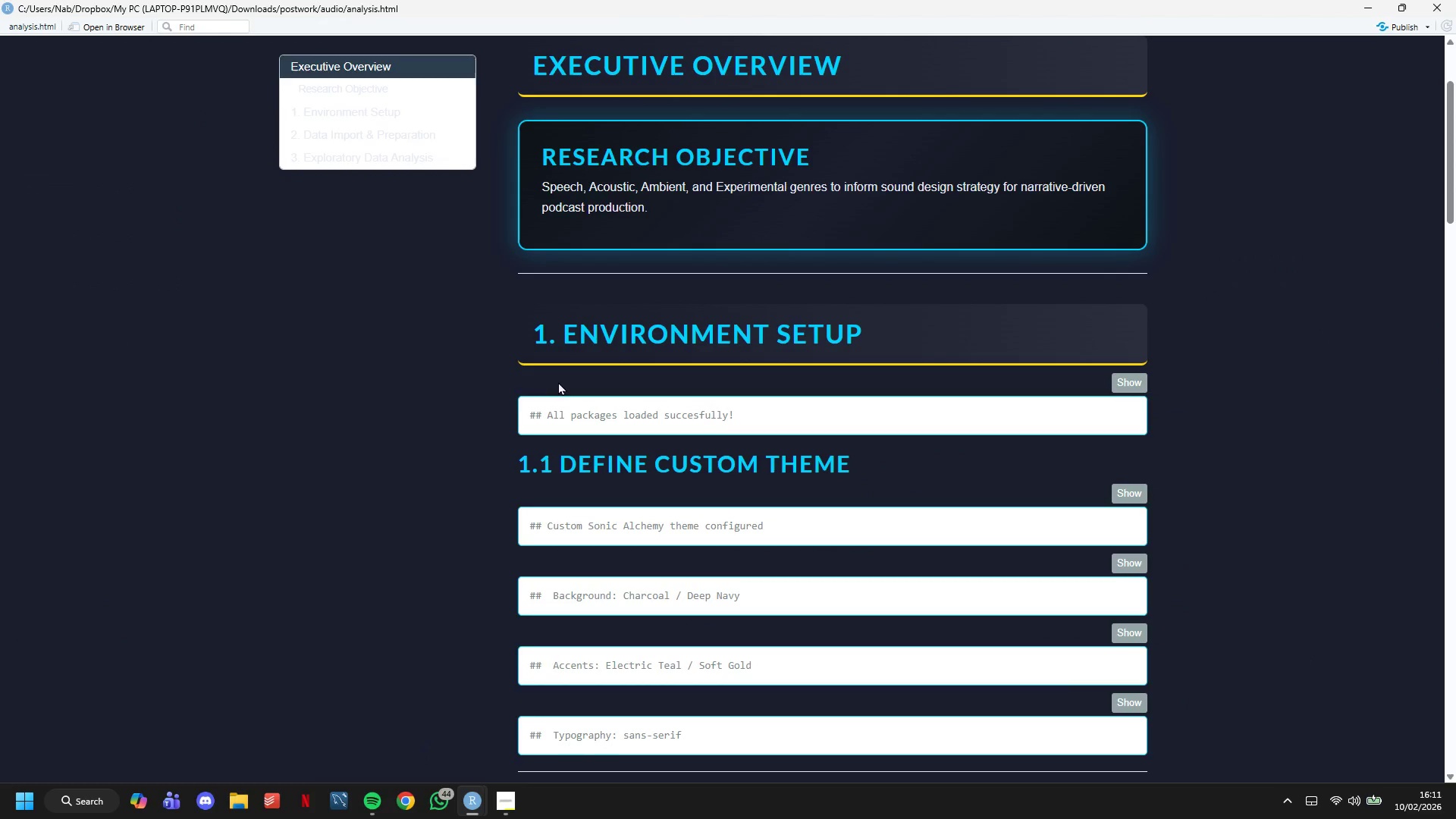 
left_click([1368, 3])
 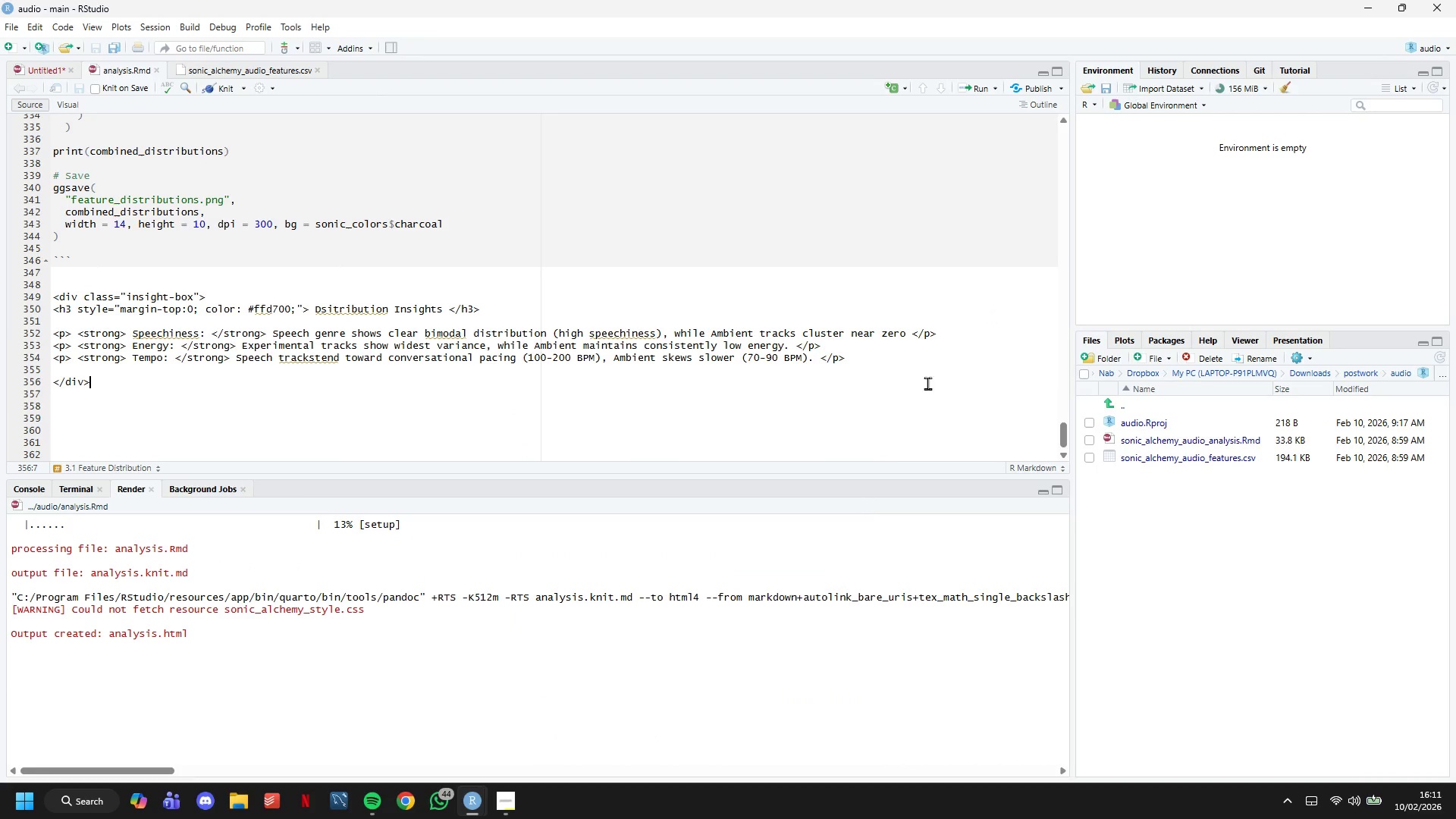 
wait(5.55)
 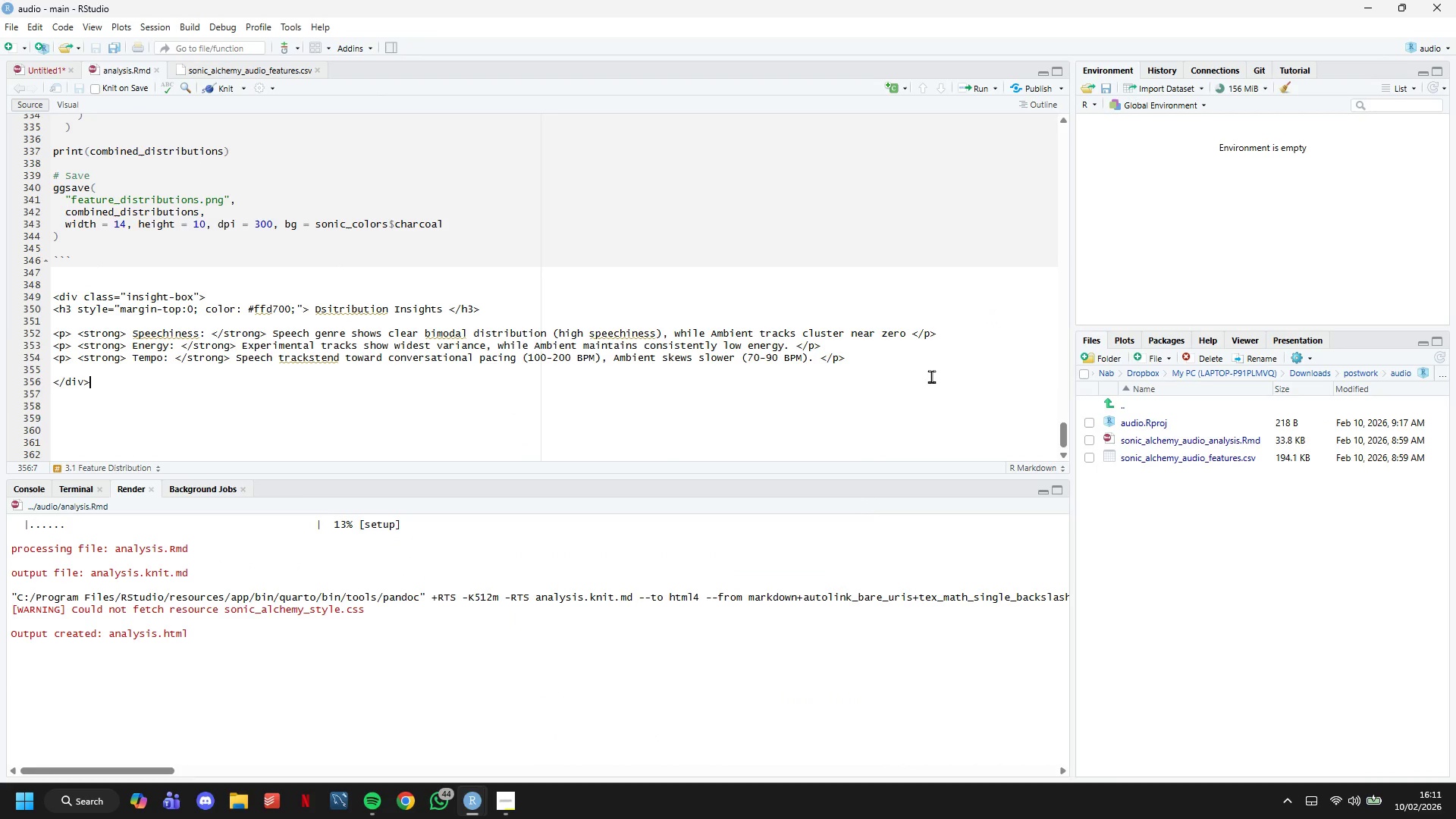 
left_click([515, 797])